 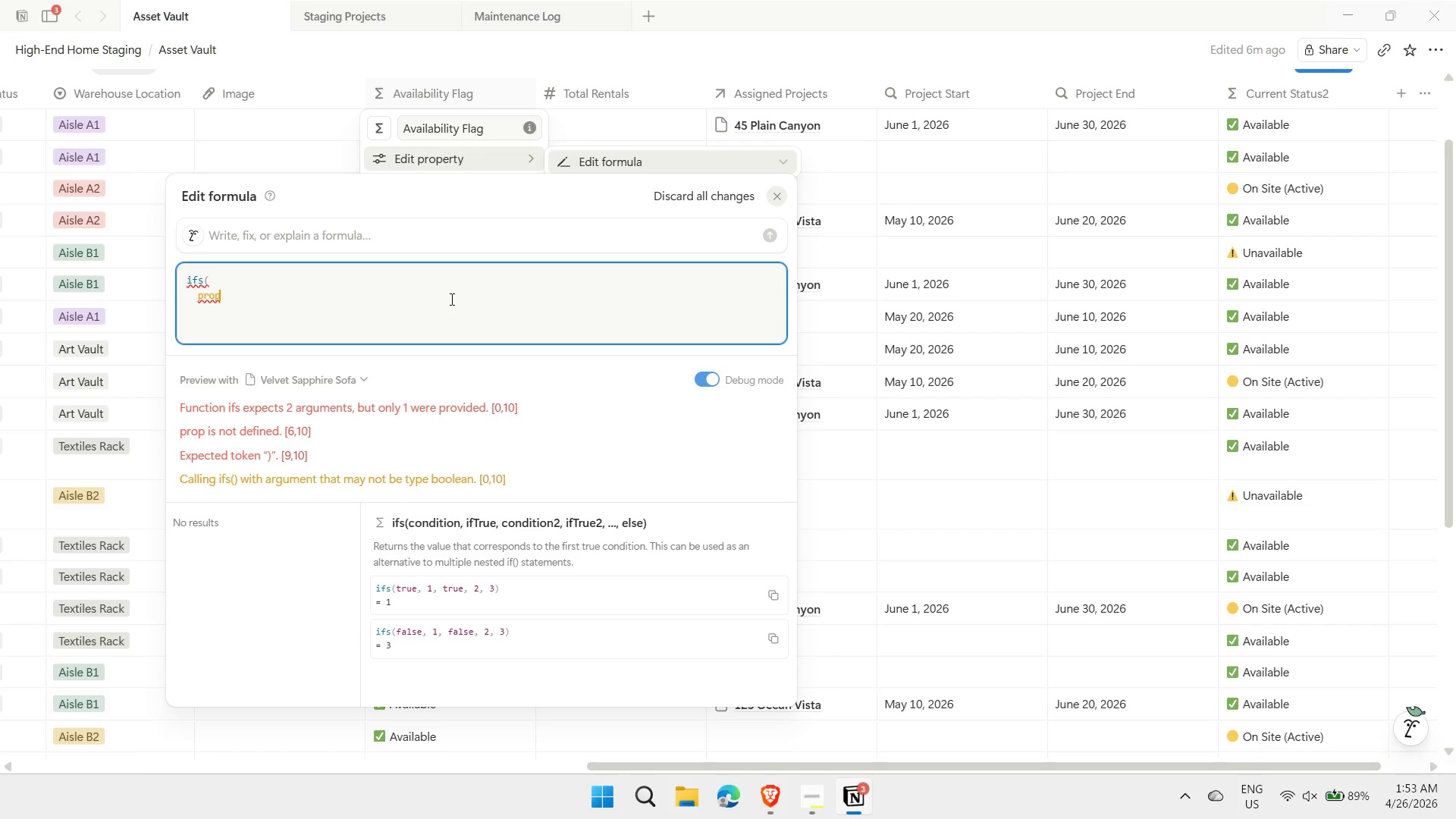 
key(Shift+9)
 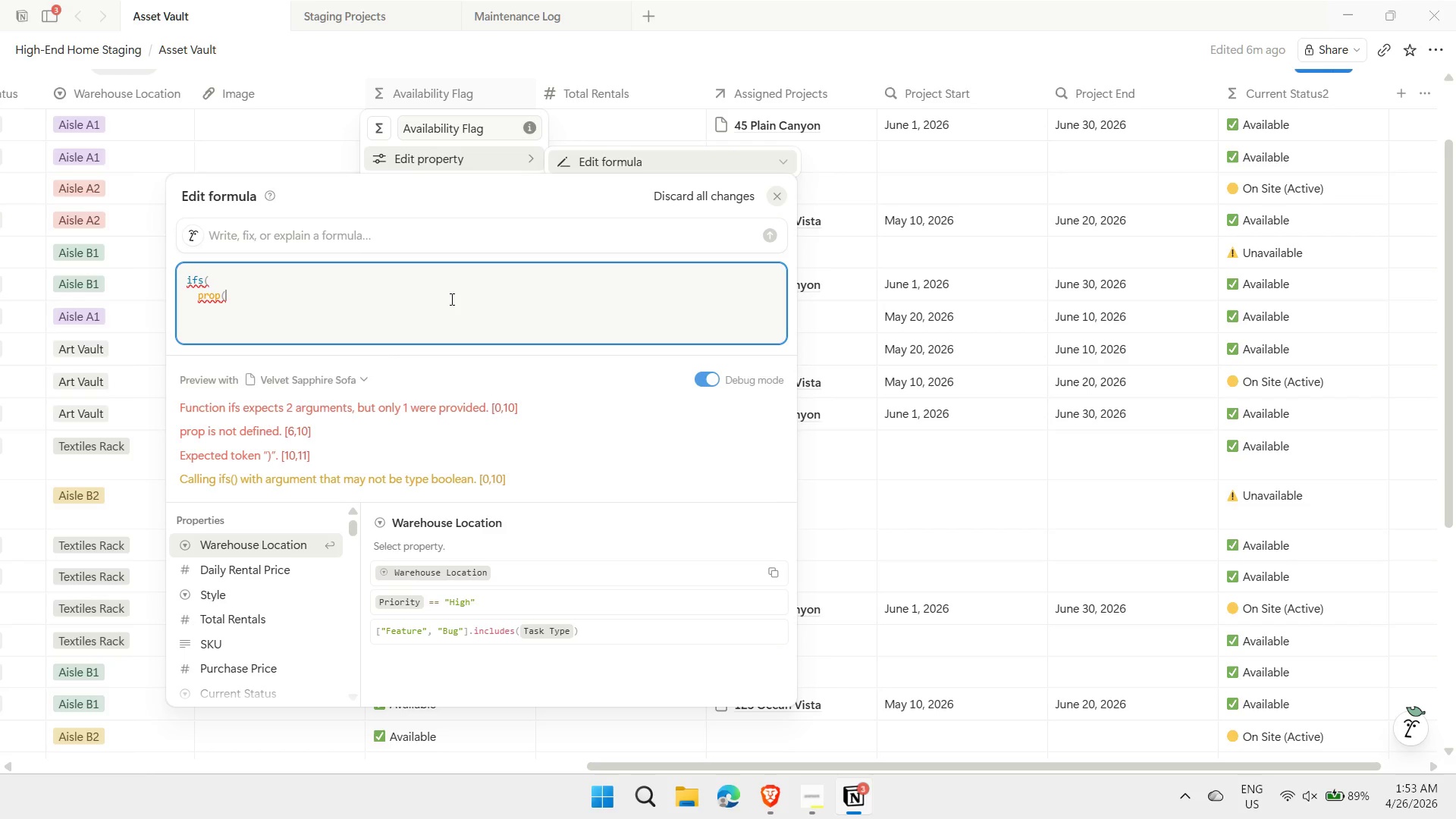 
key(Shift+ShiftRight)
 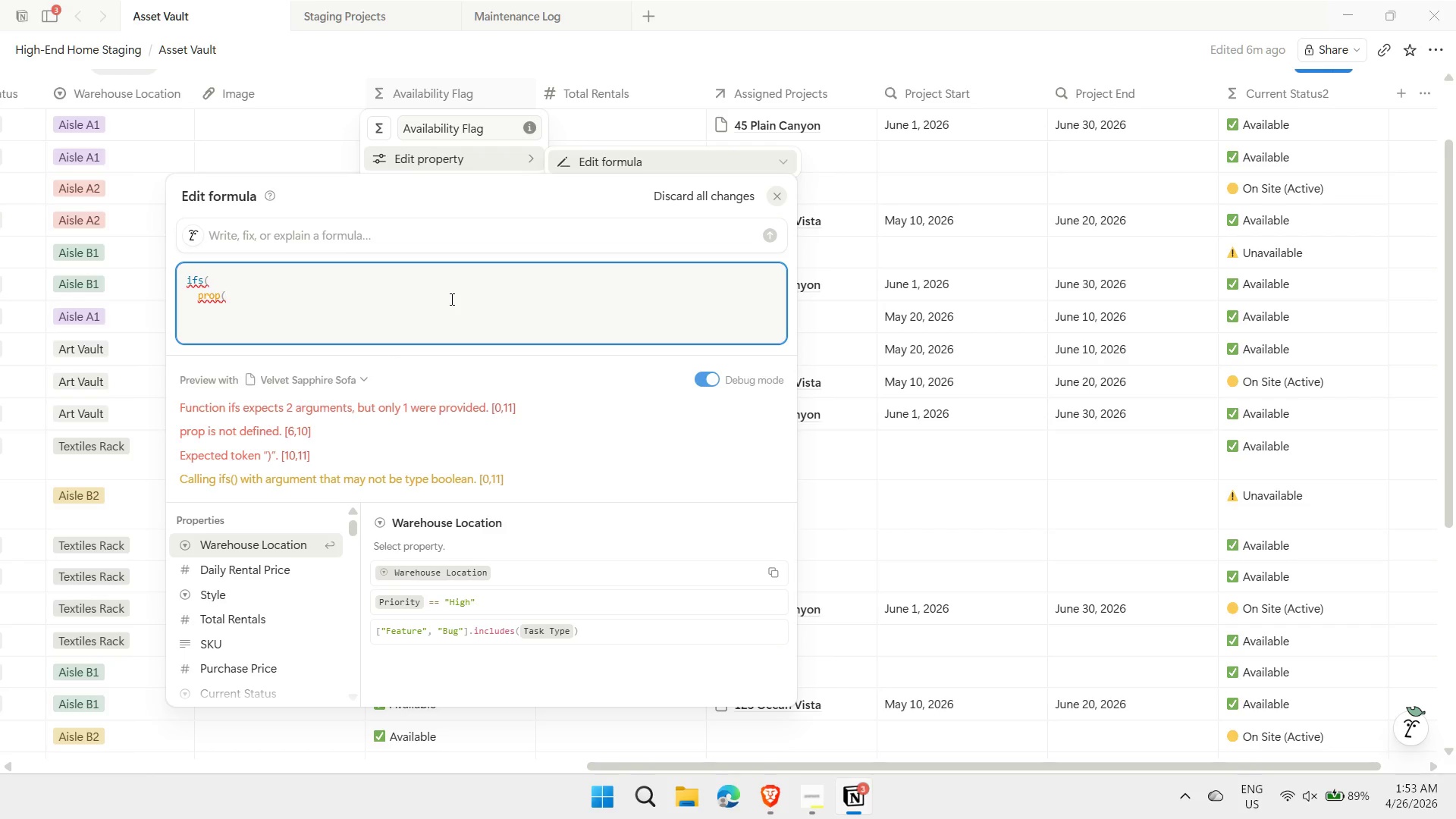 
key(Shift+Quote)
 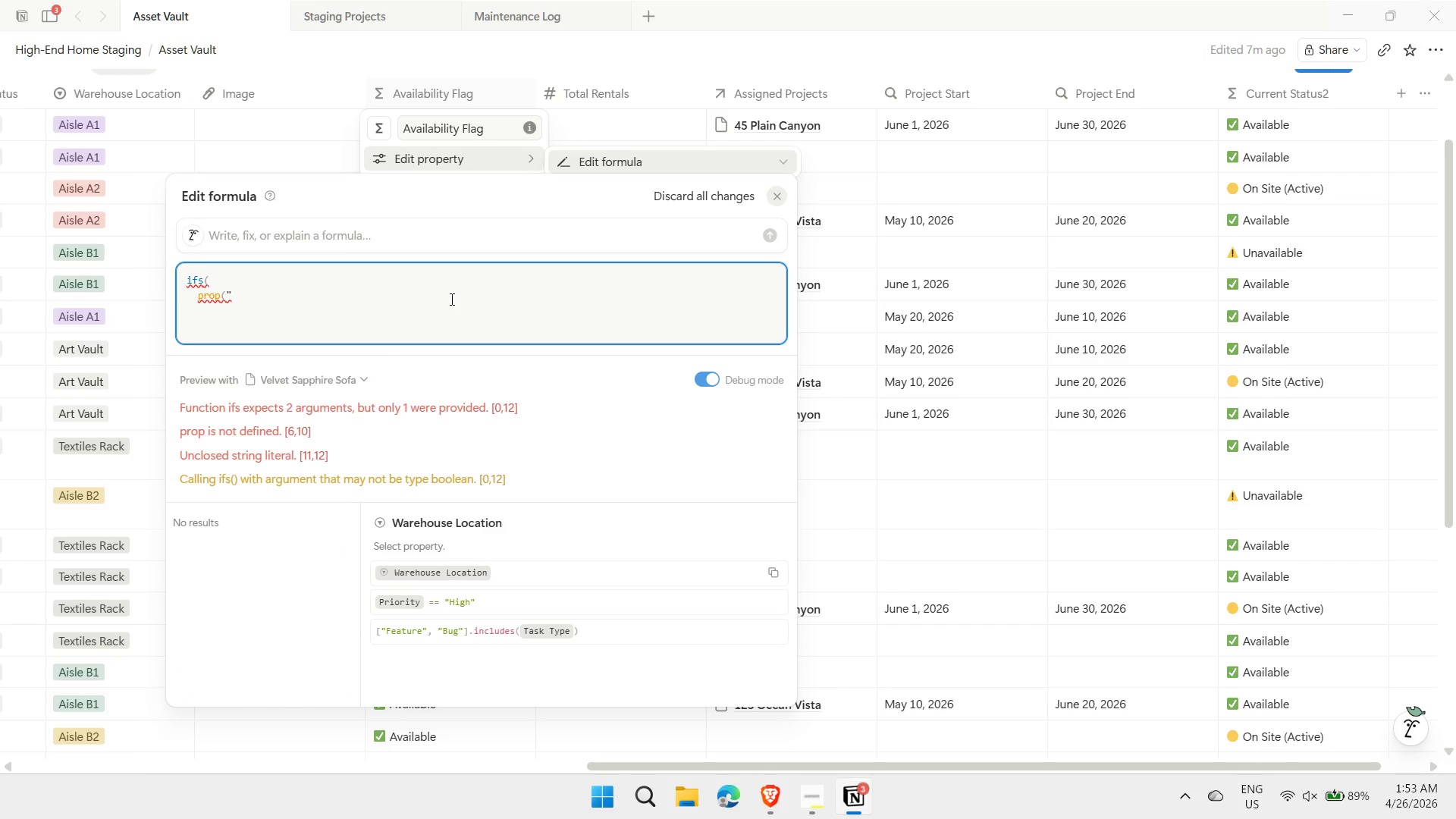 
wait(5.67)
 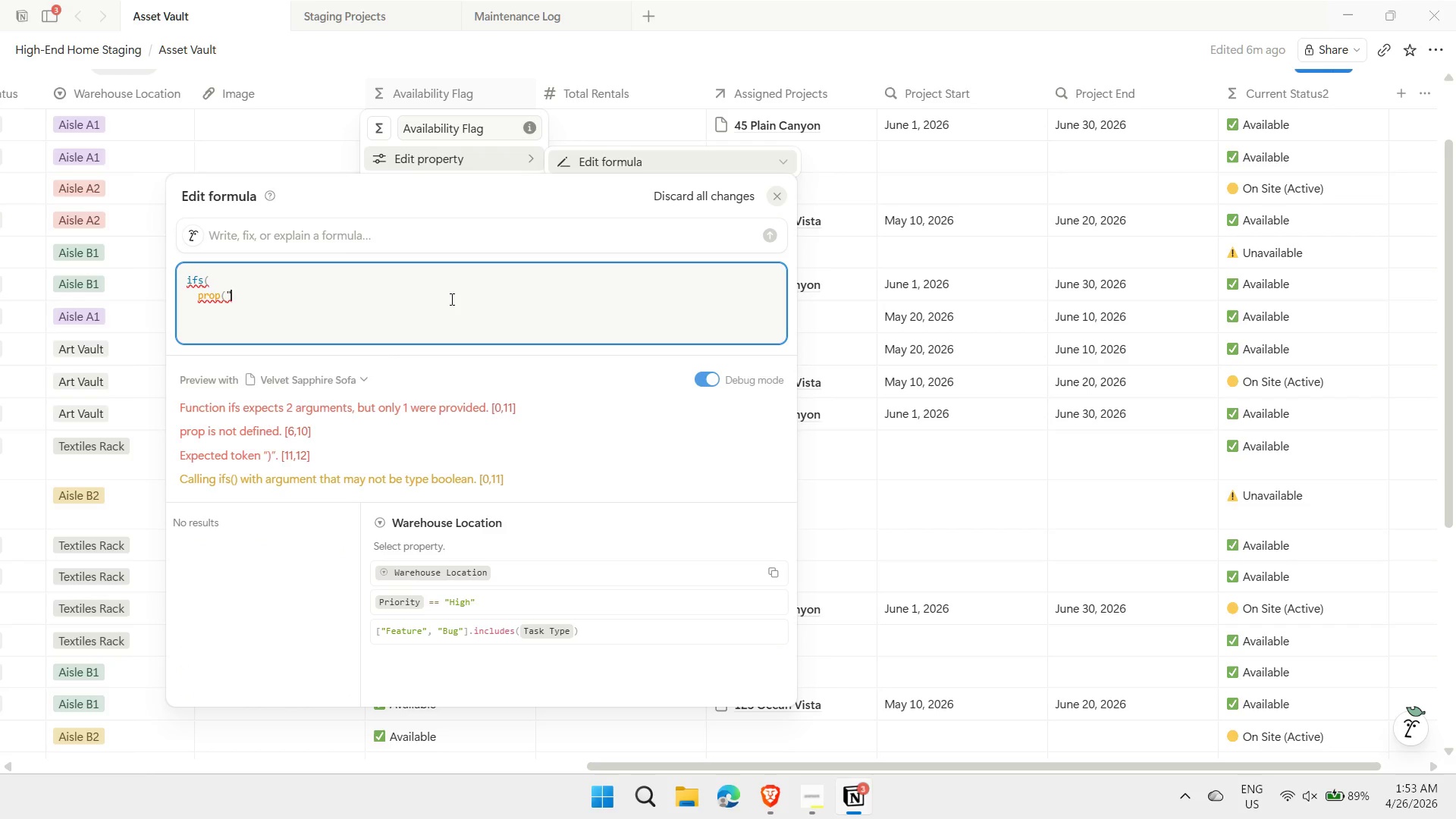 
type(Current Status") == )
 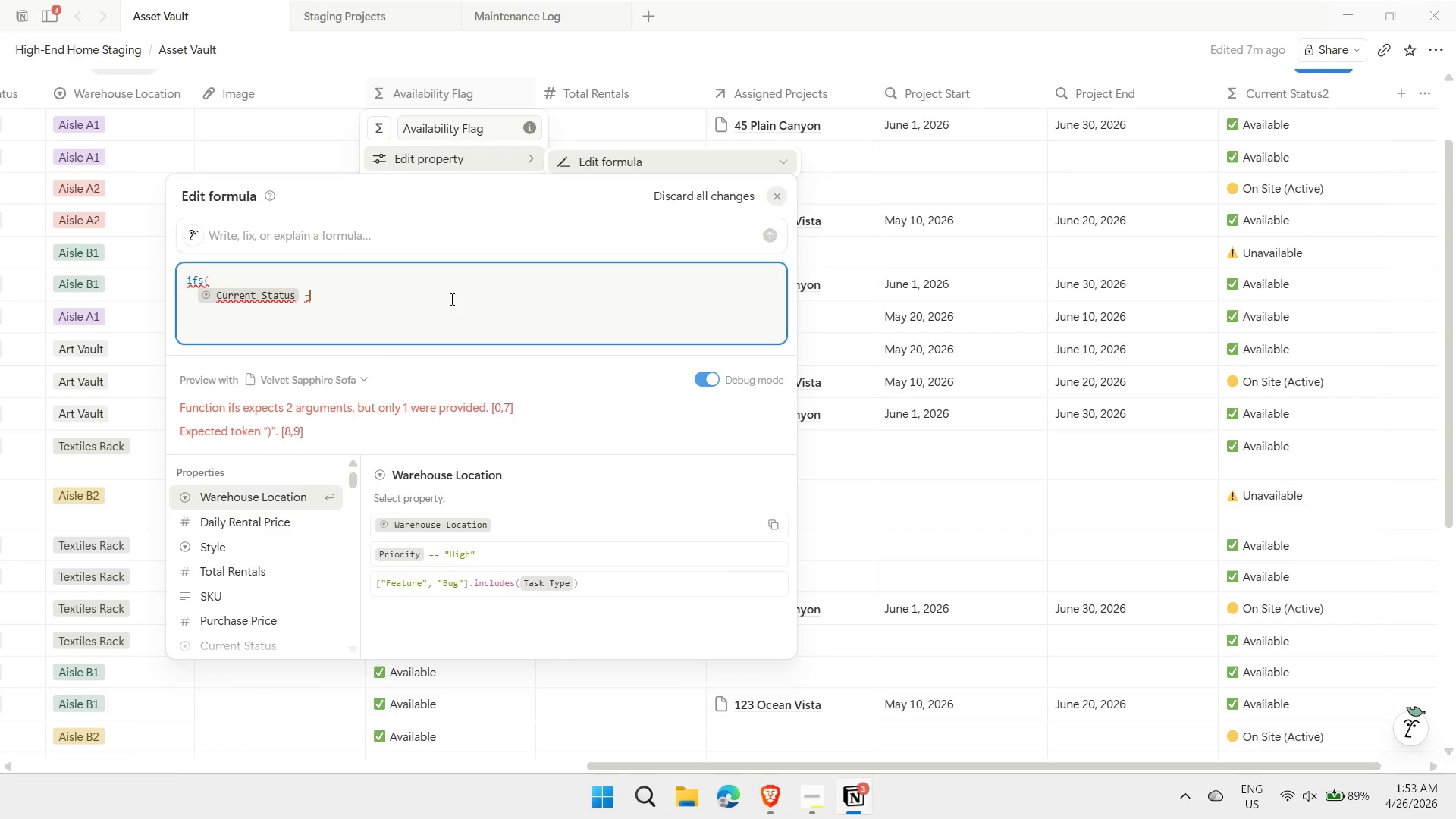 
wait(13.97)
 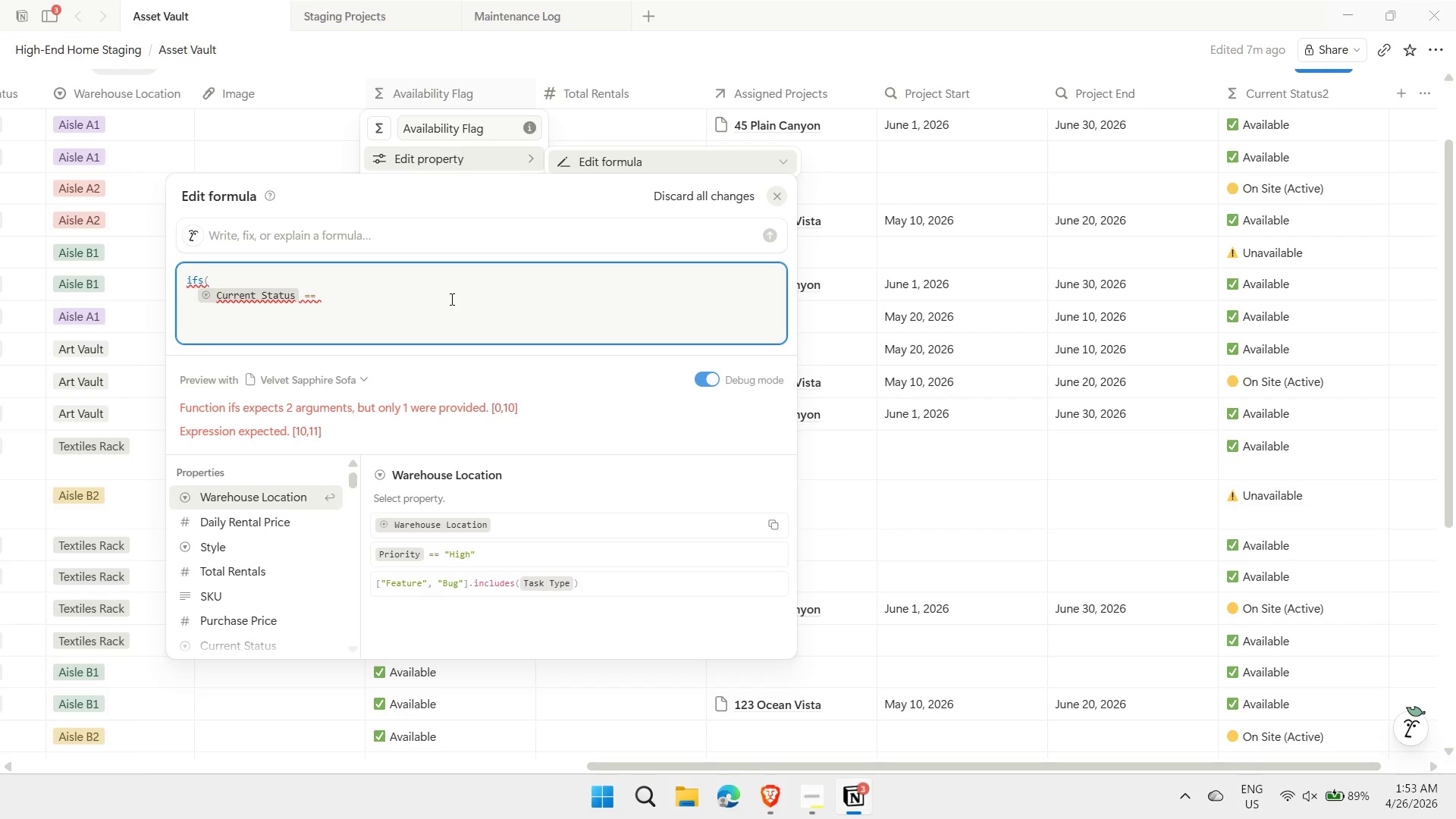 
type("On-Site")
 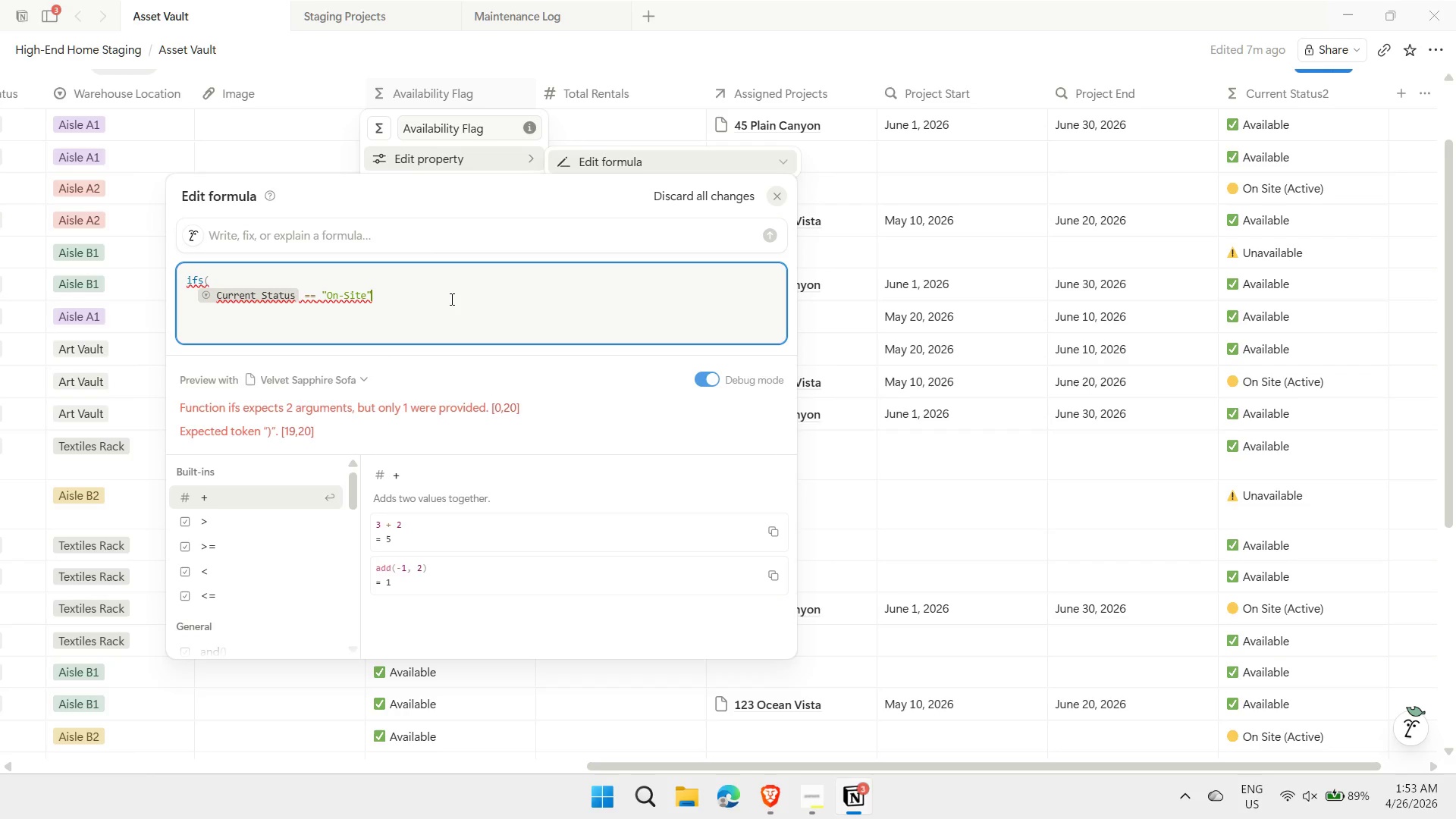 
wait(5.52)
 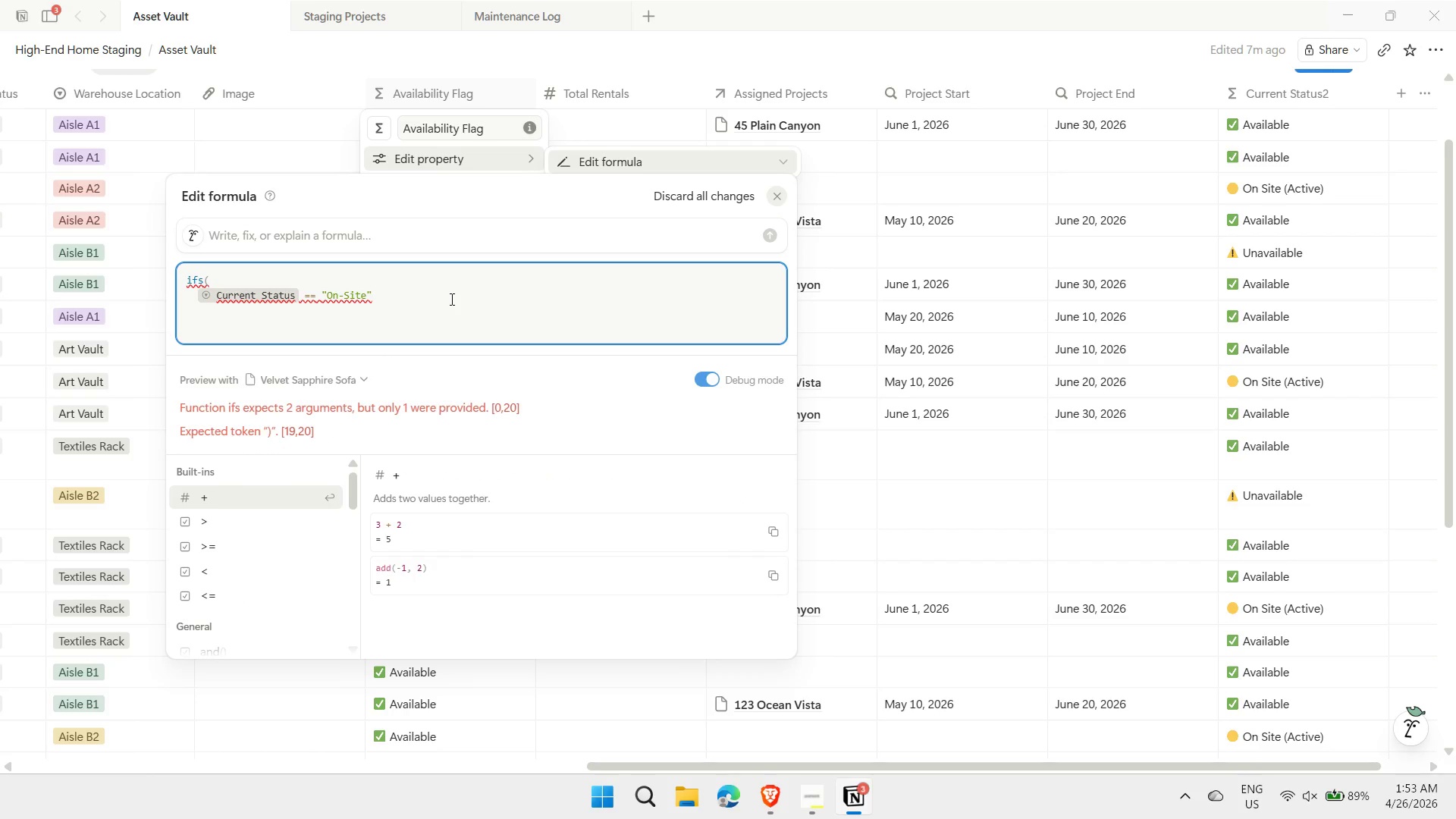 
key(Comma)
 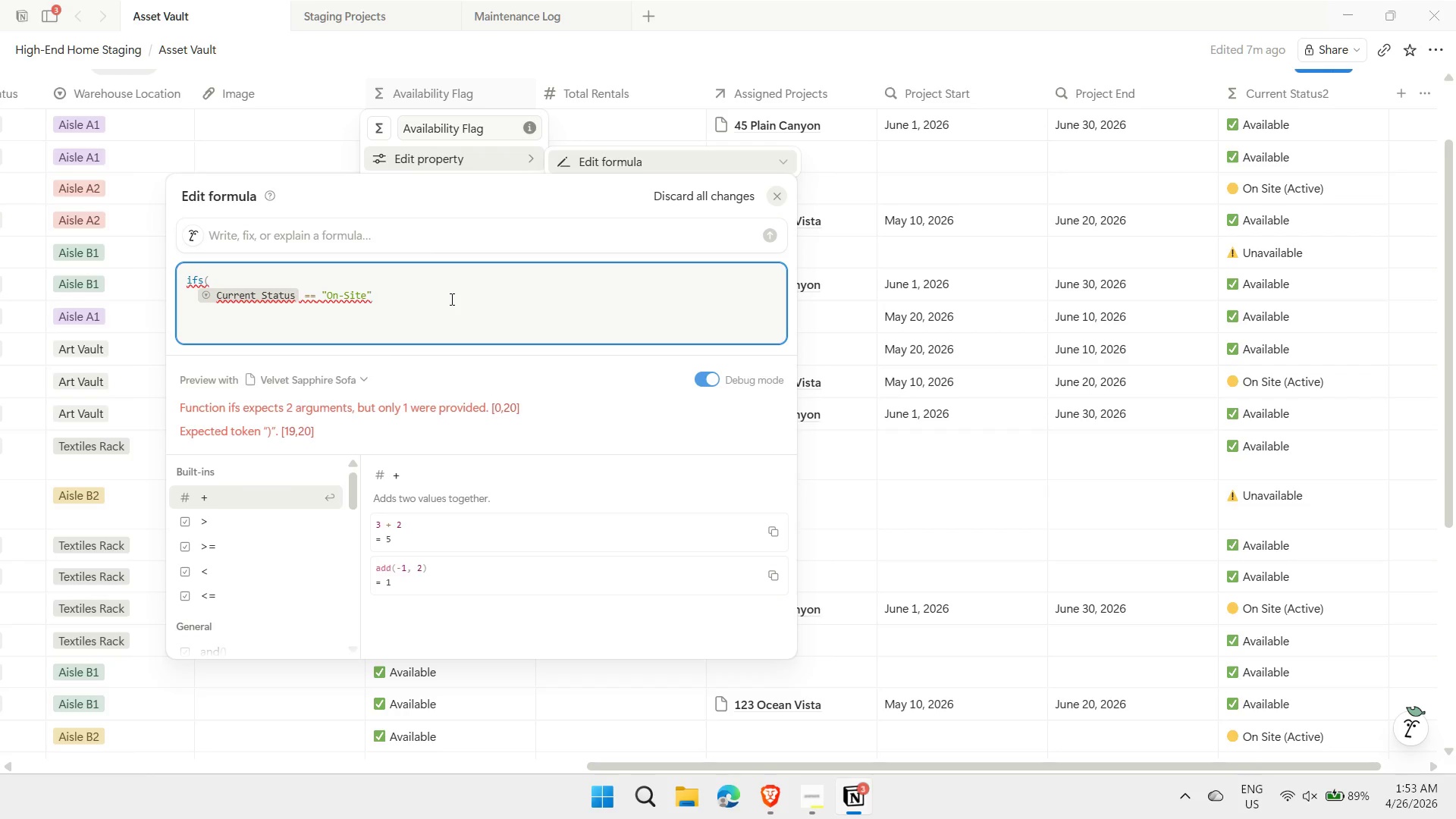 
key(Space)
 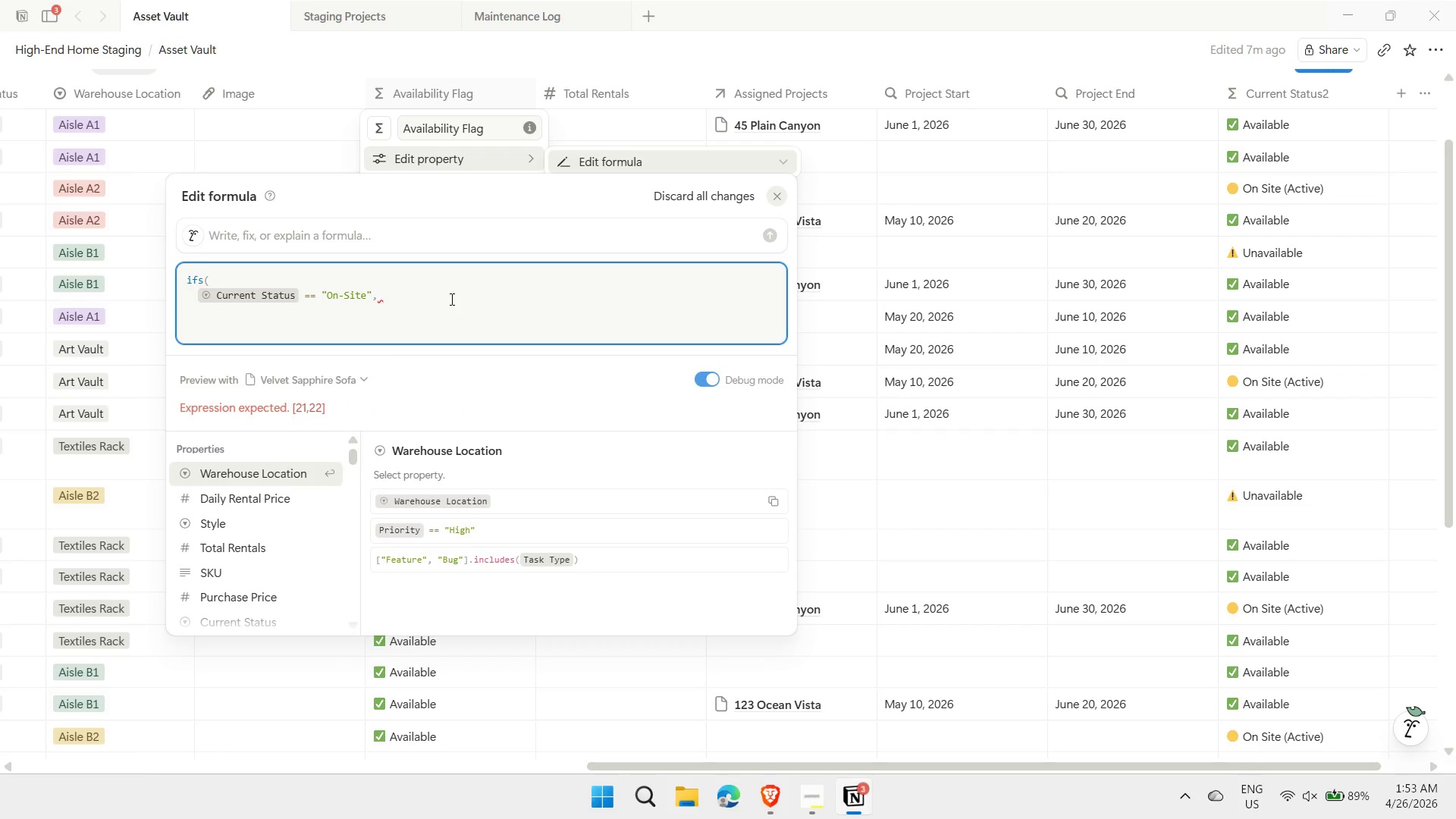 
key(Shift+ShiftRight)
 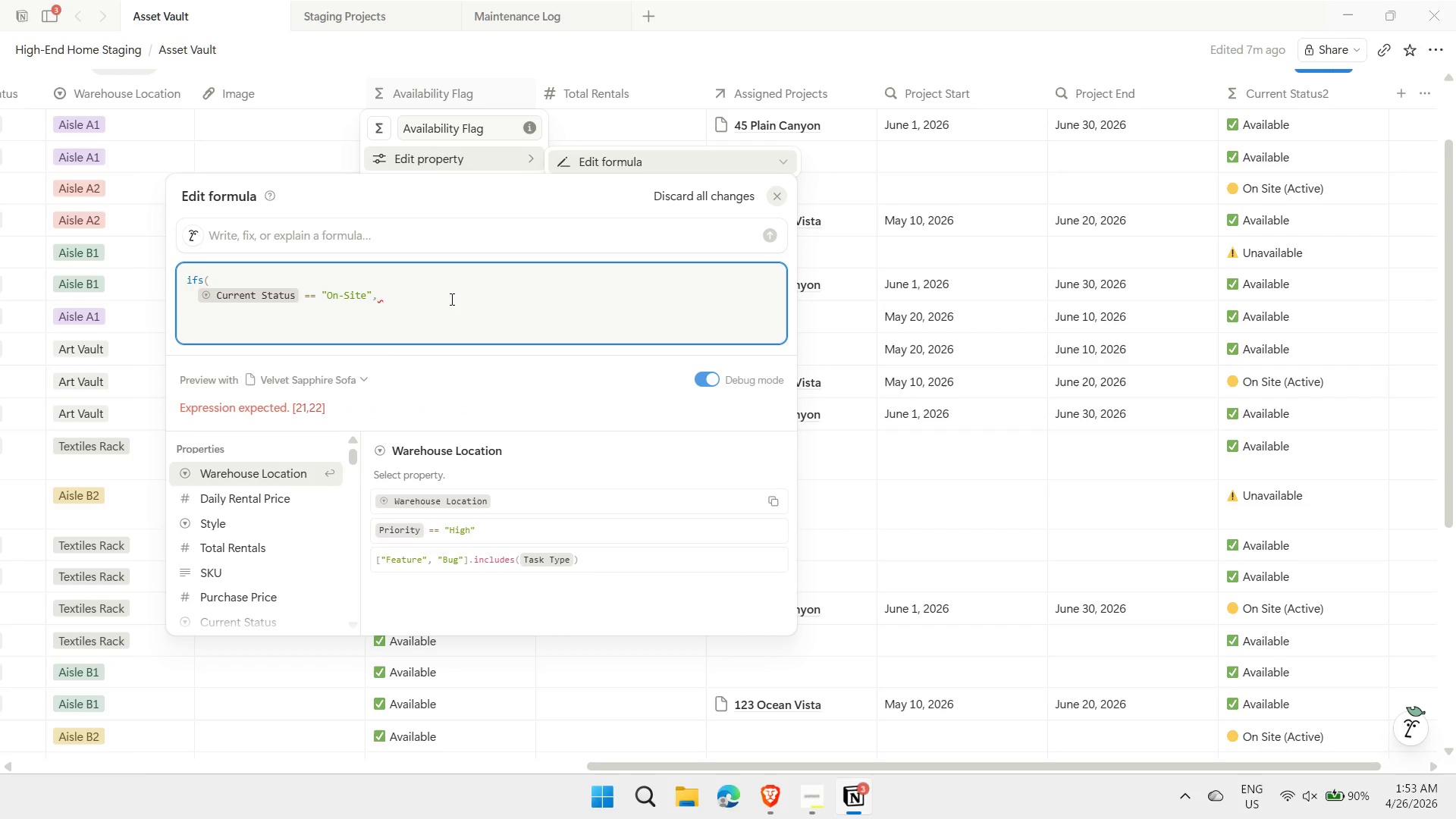 
key(Shift+Quote)
 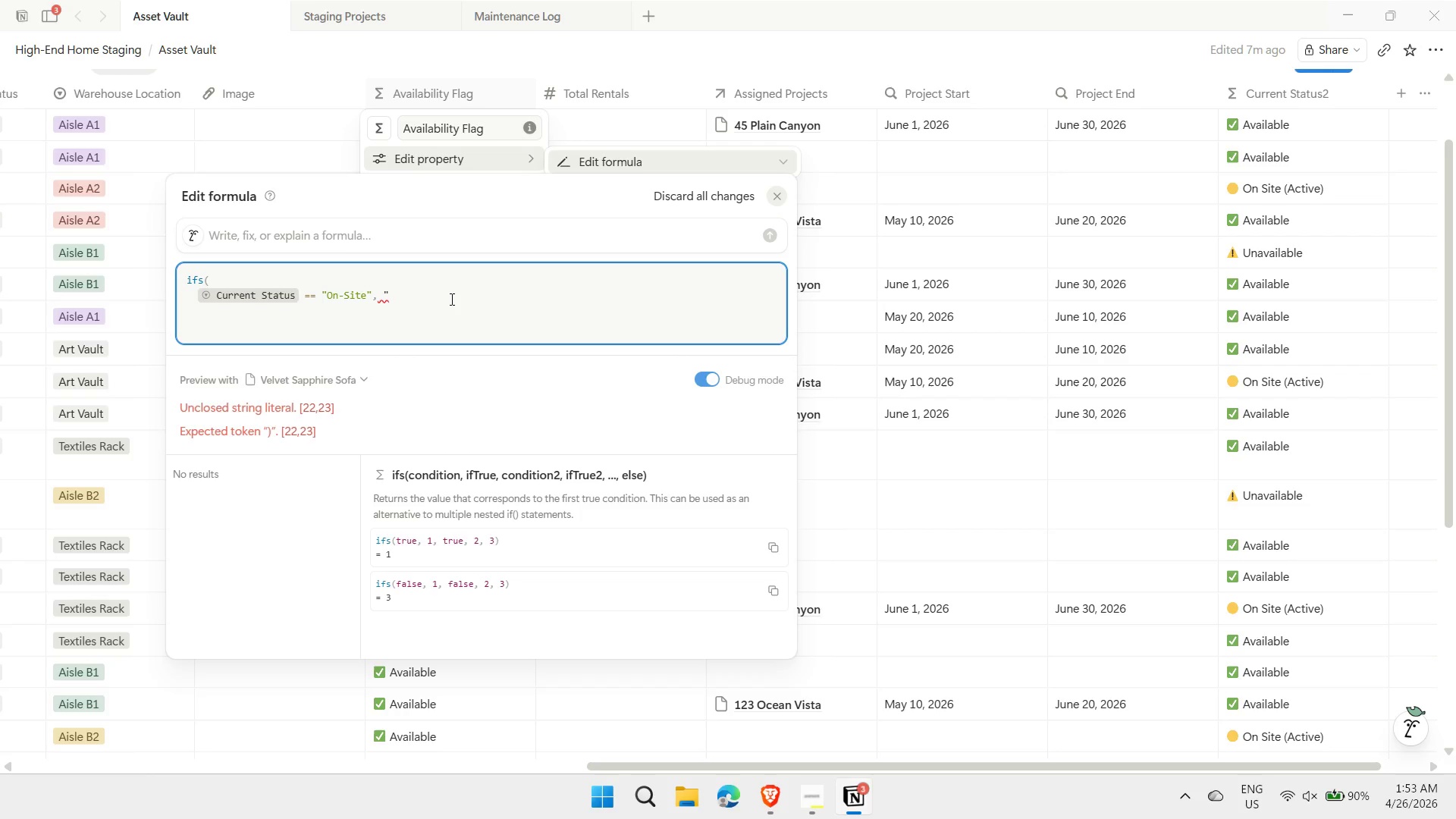 
key(Meta+MetaLeft)
 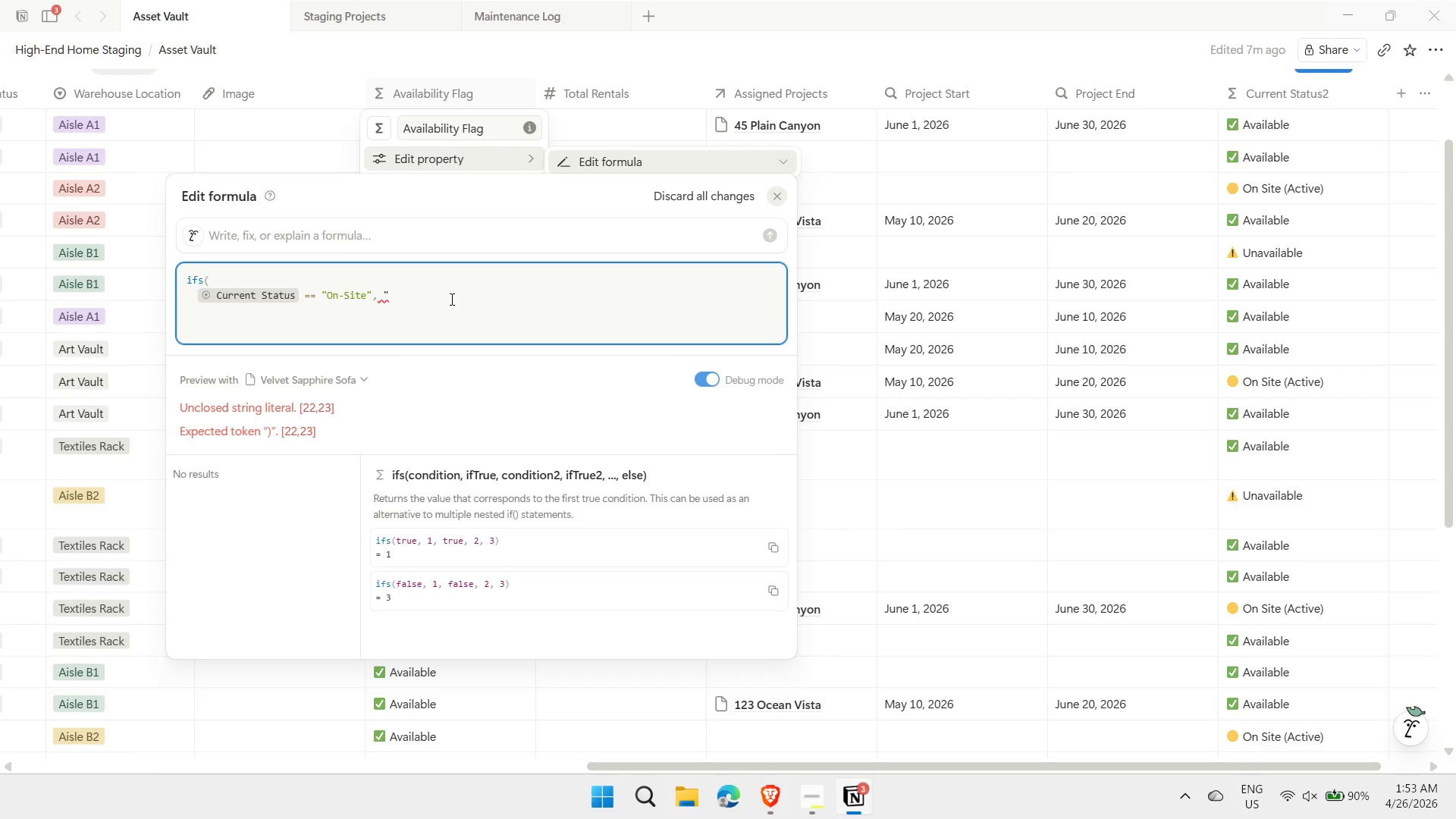 
key(Meta+Period)
 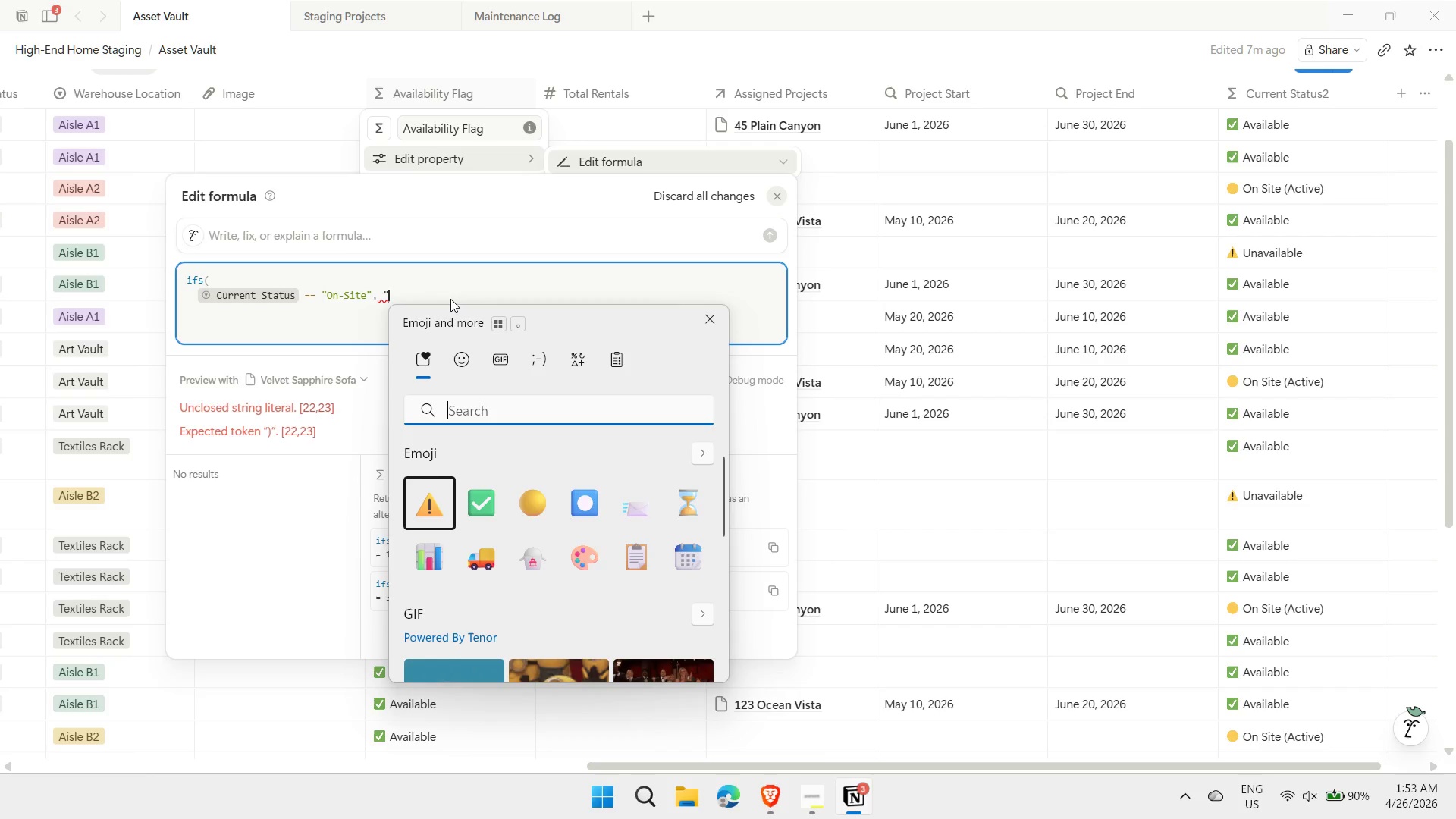 
type(circle)
 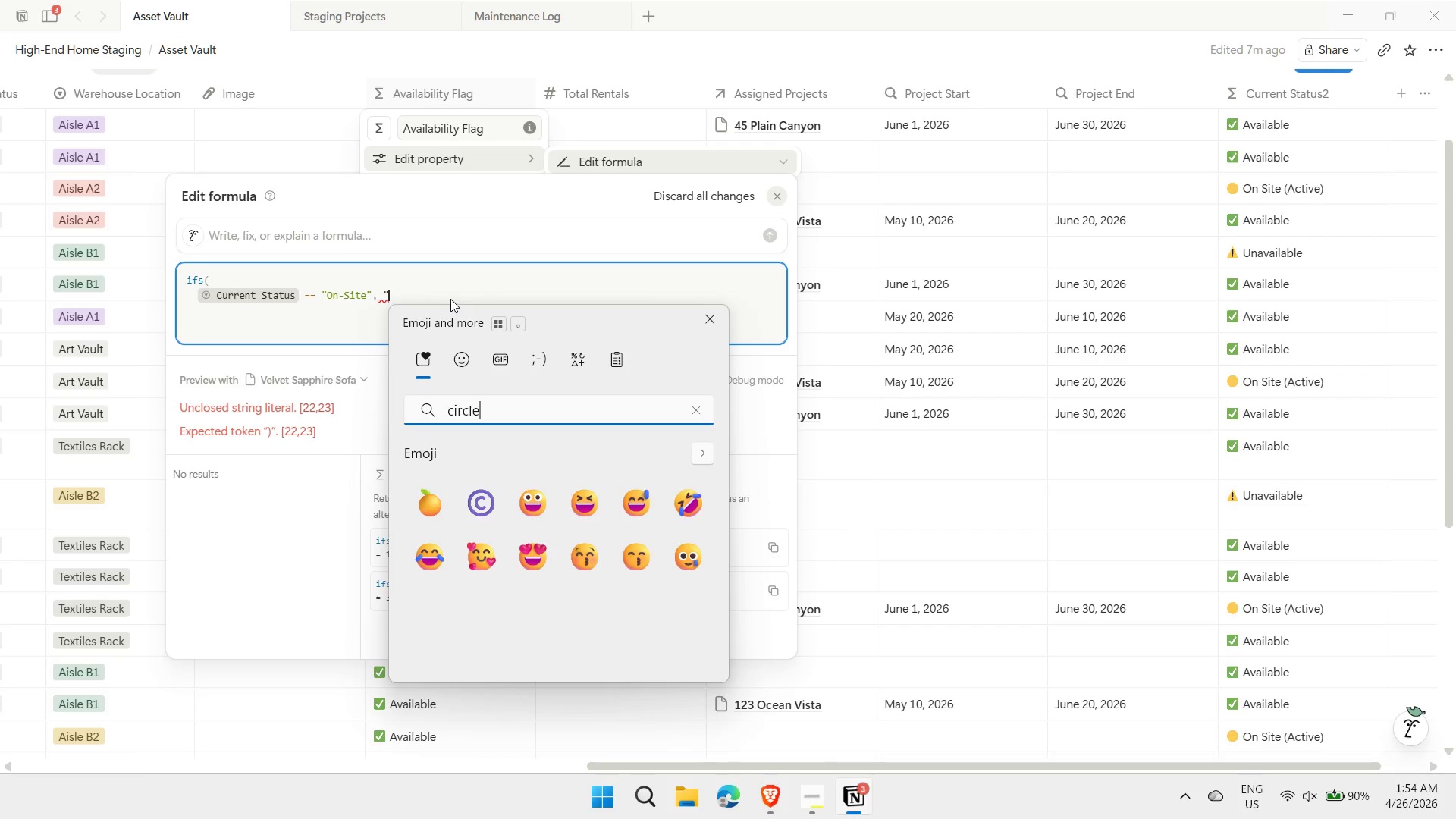 
wait(5.52)
 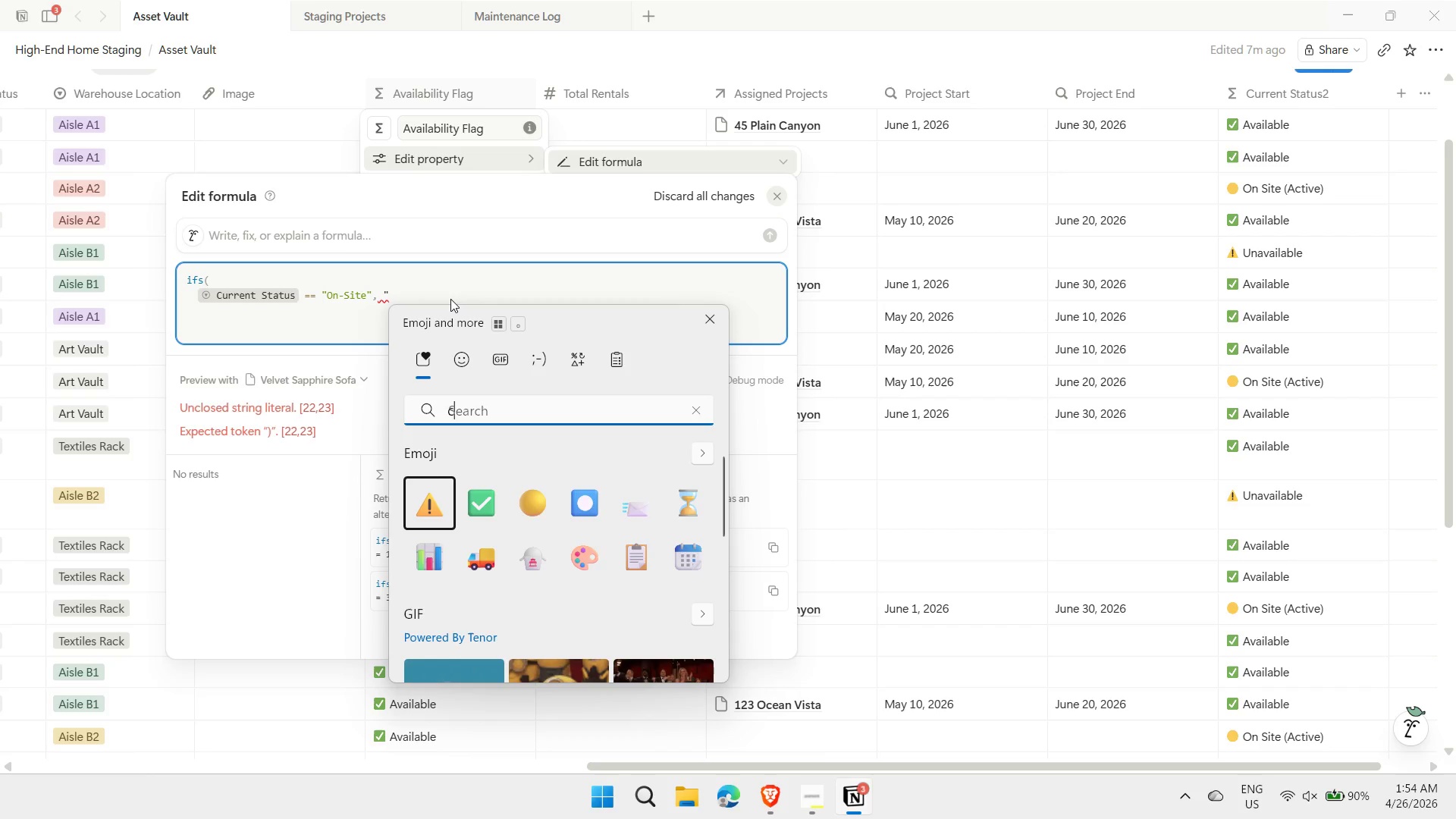 
key(ArrowDown)
 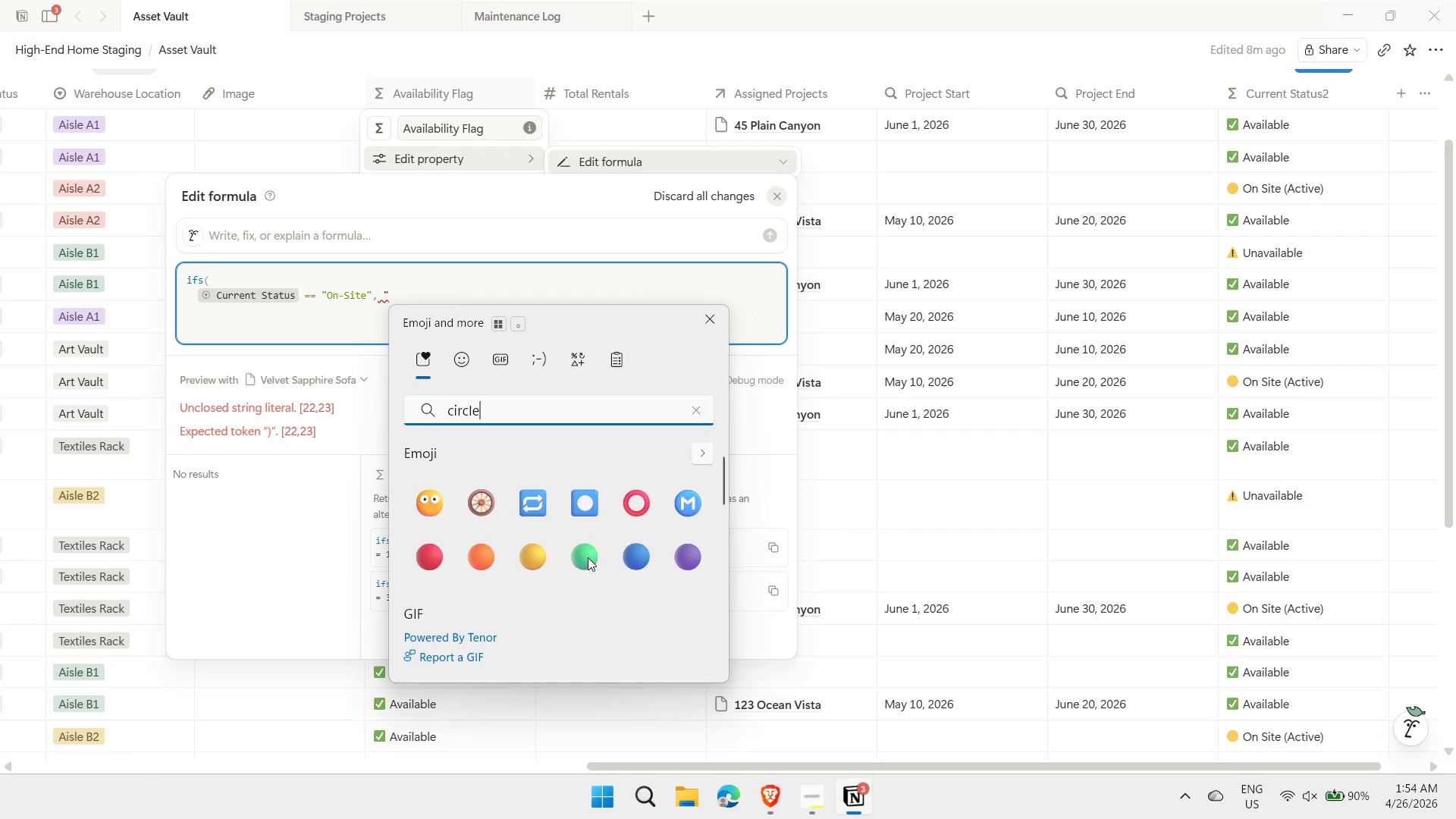 
wait(5.19)
 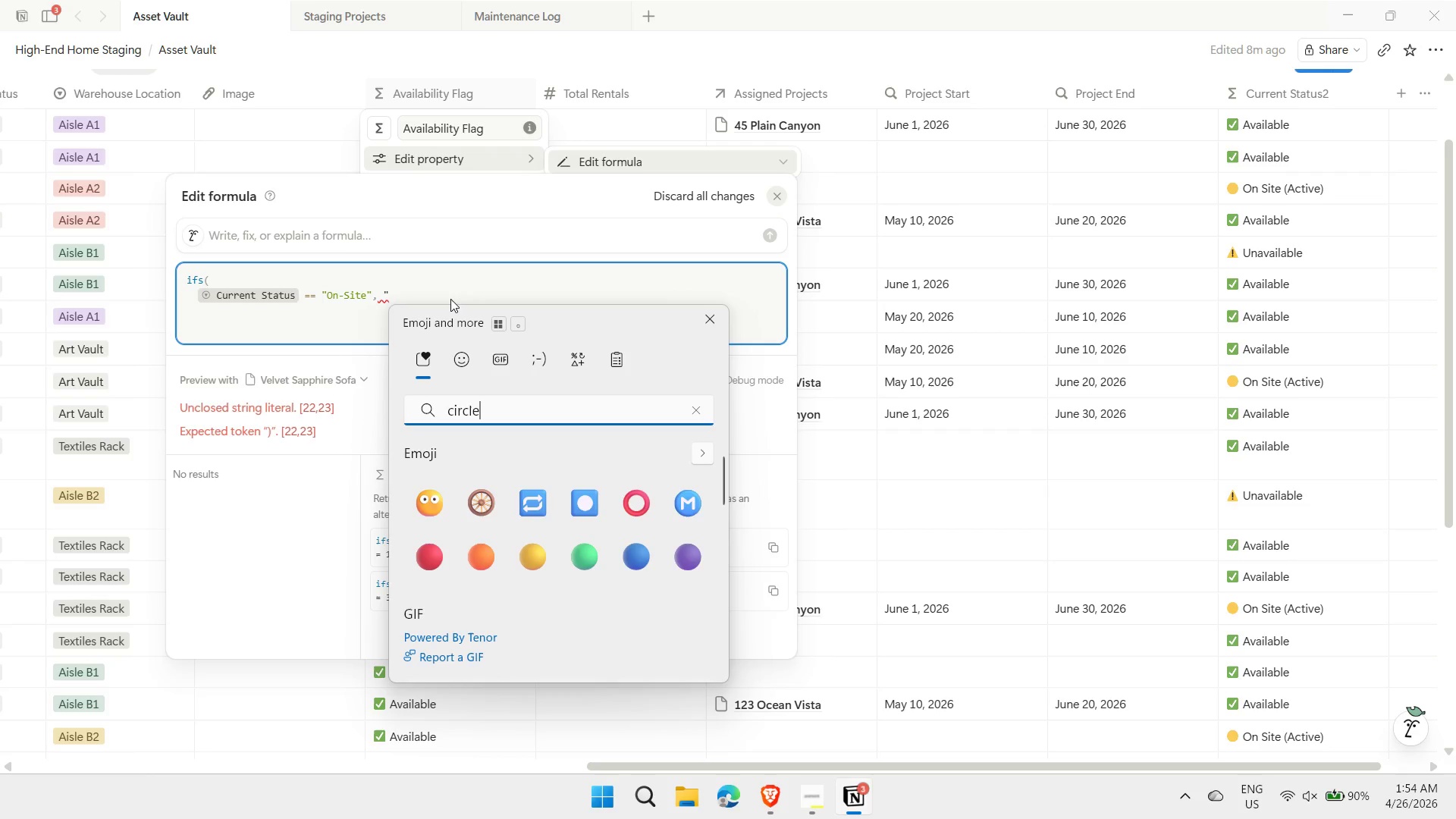 
left_click([588, 557])
 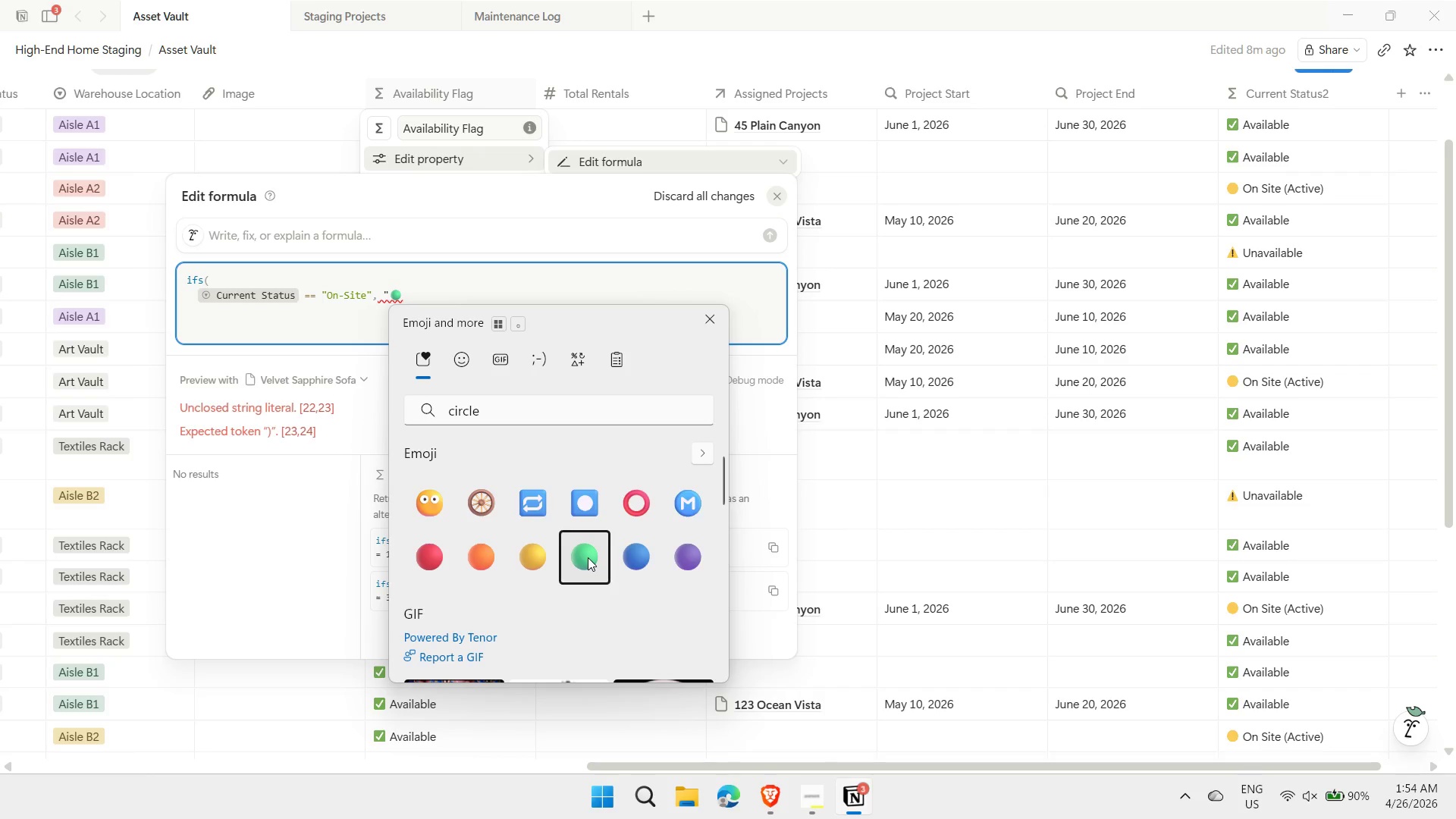 
type( On Site",)
 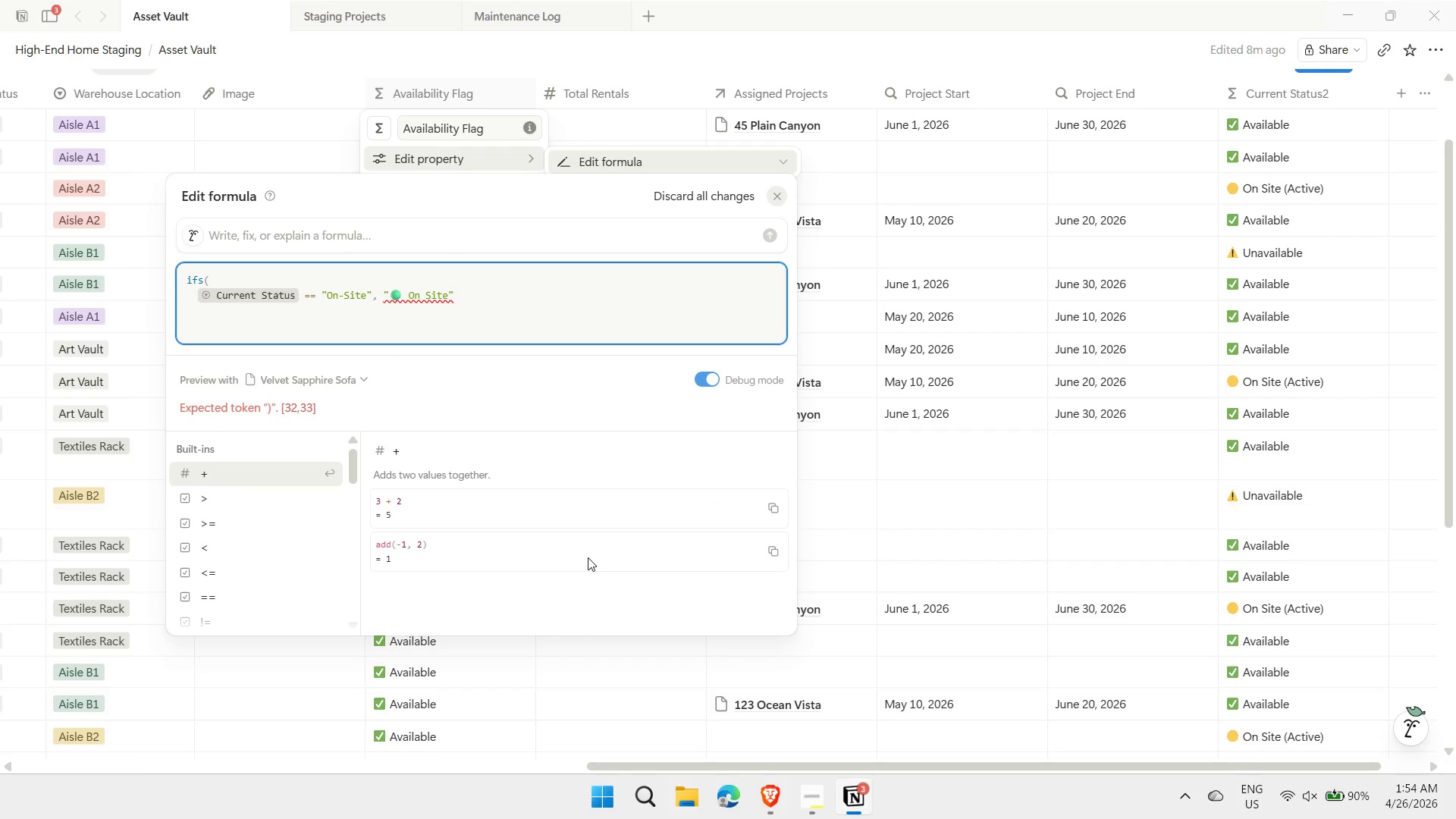 
 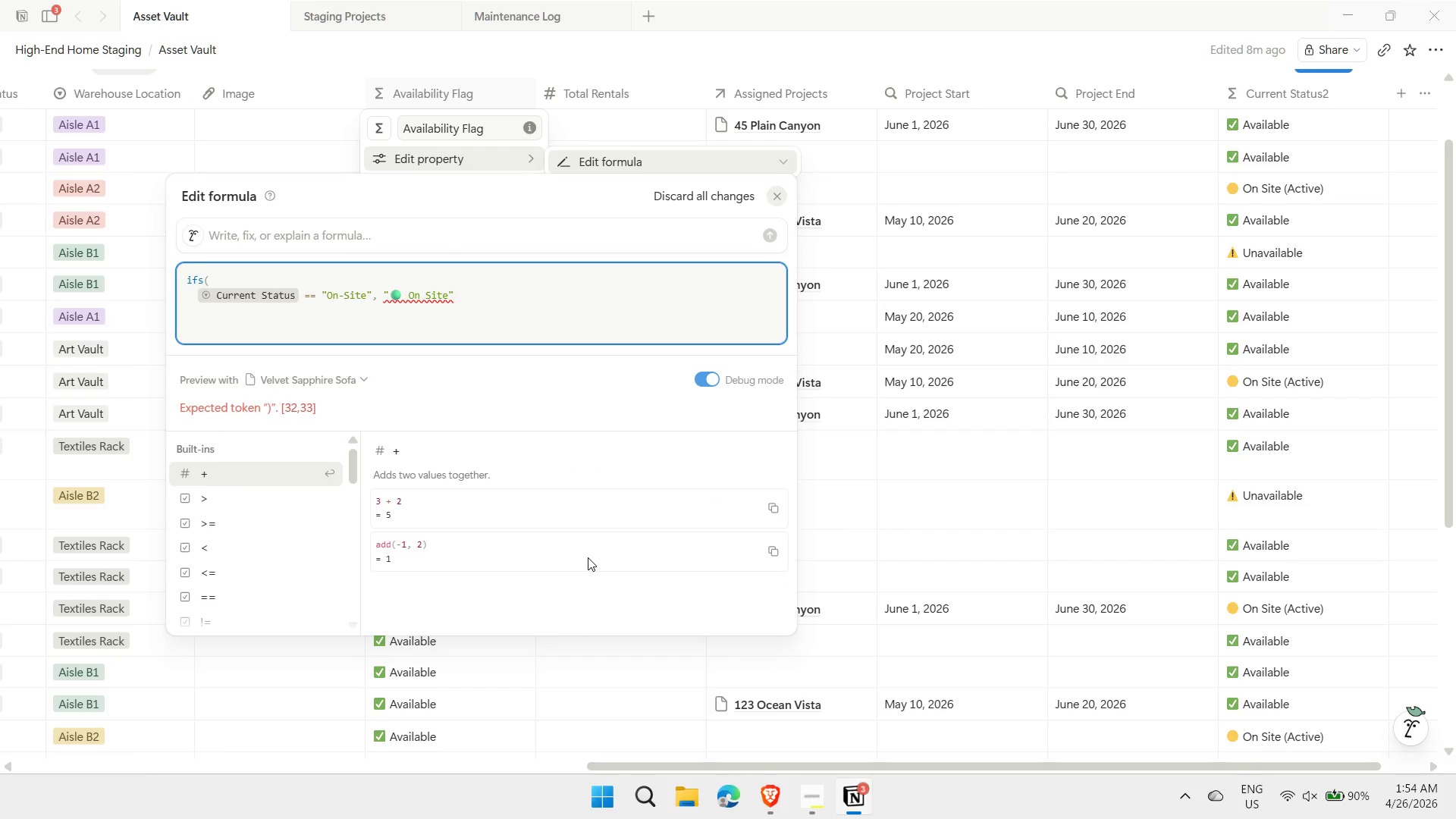 
key(Shift+Enter)
 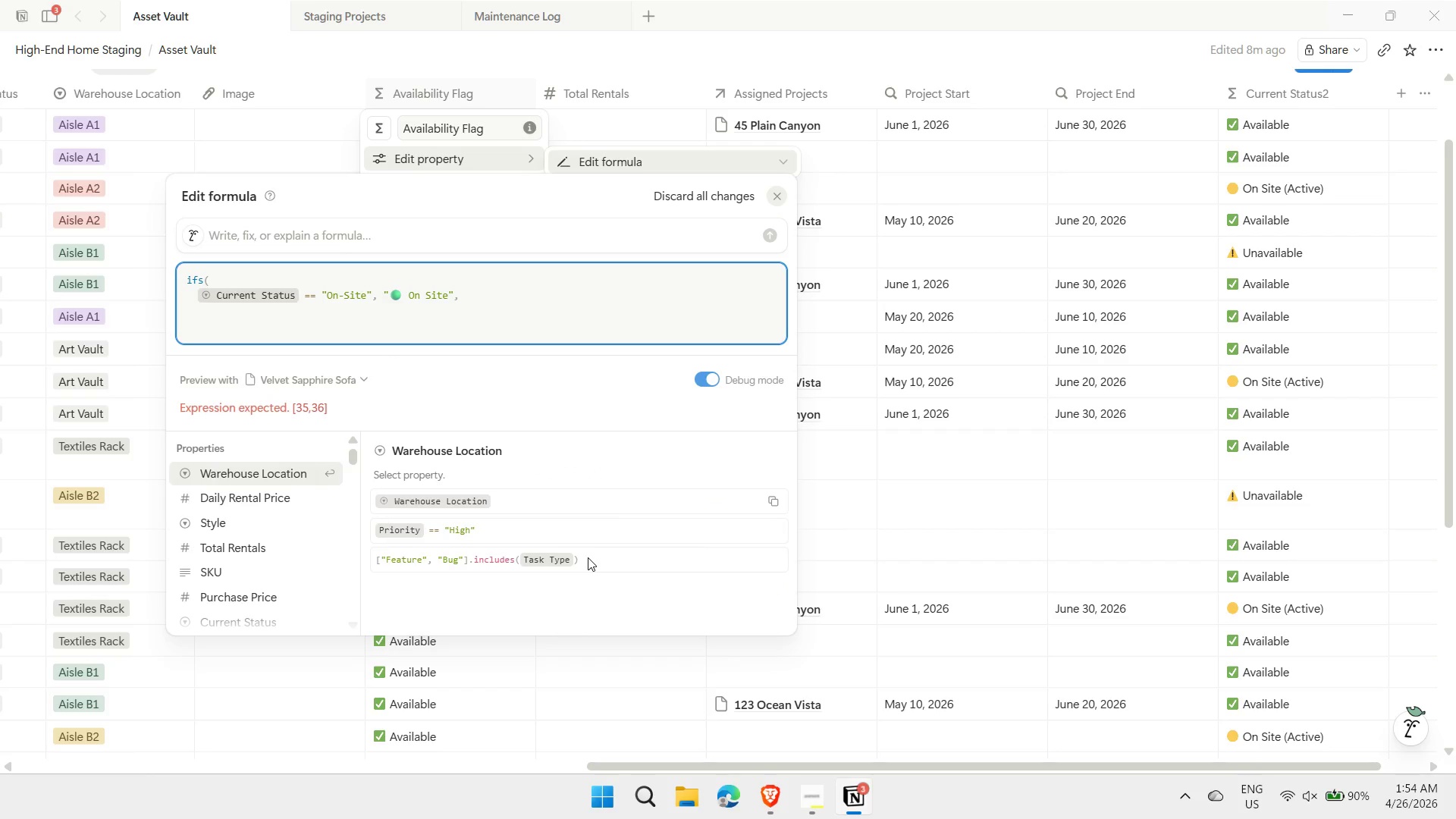 
key(ArrowUp)
 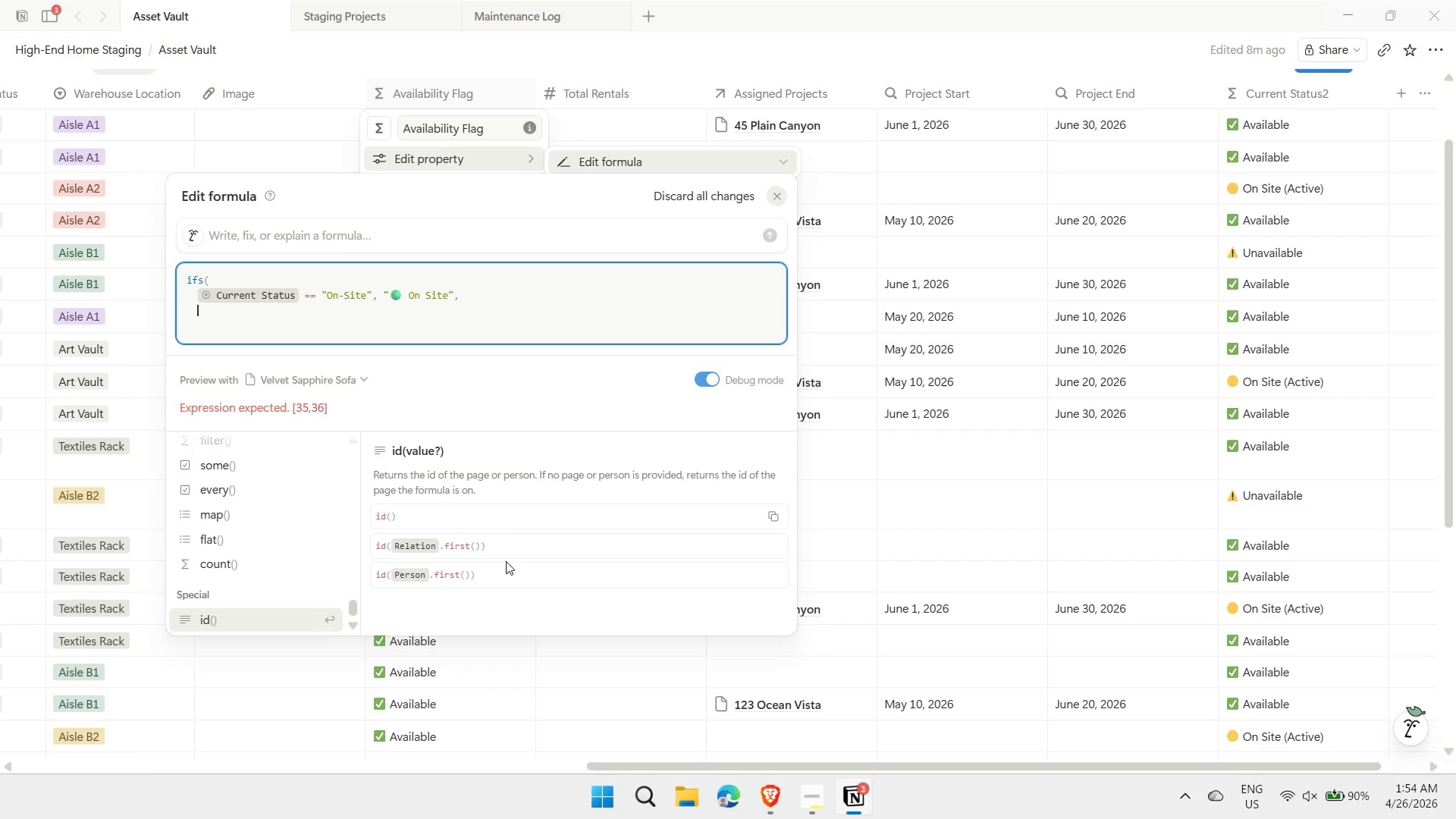 
wait(5.16)
 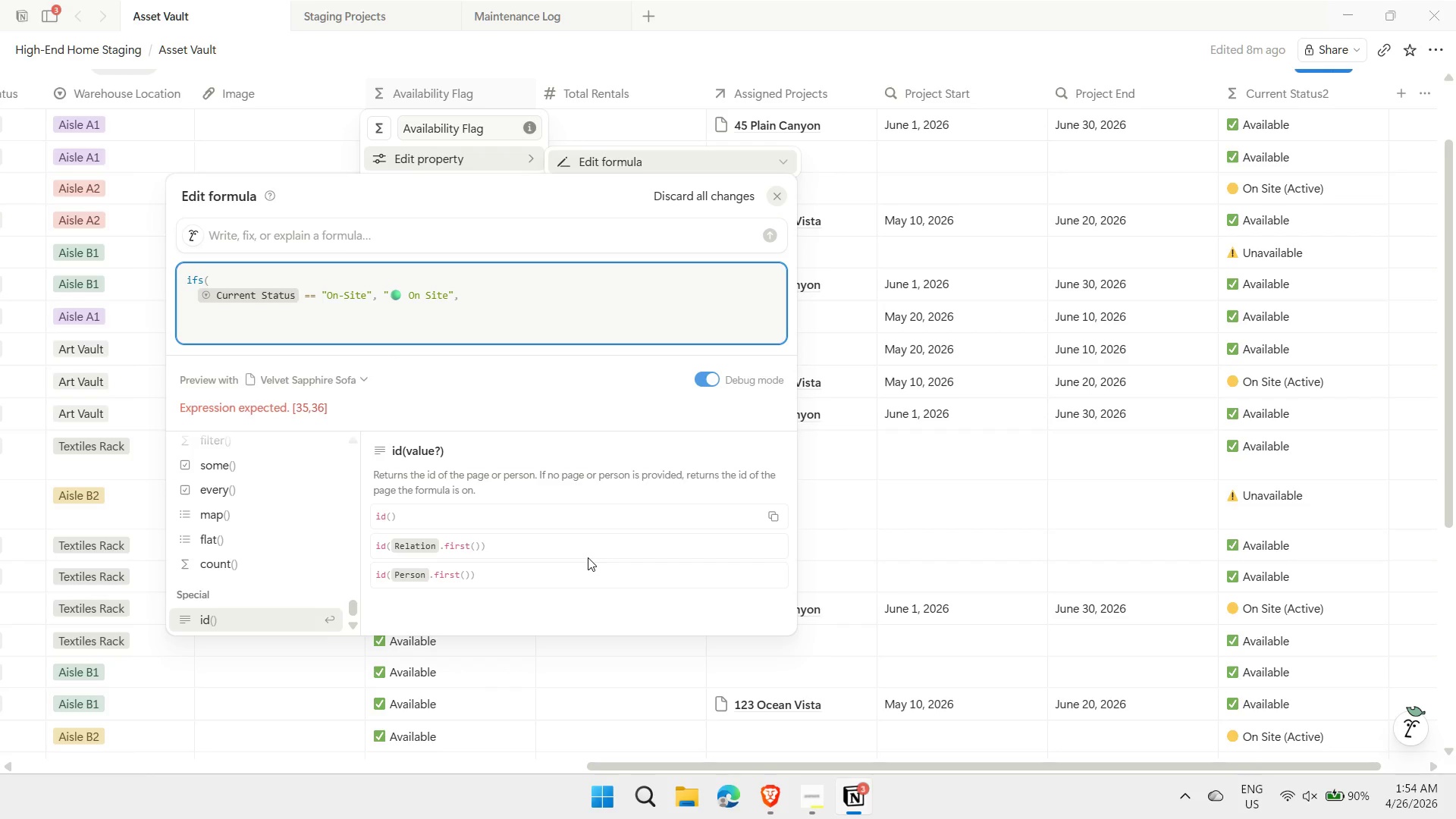 
left_click_drag(start_coordinate=[480, 293], to_coordinate=[191, 297])
 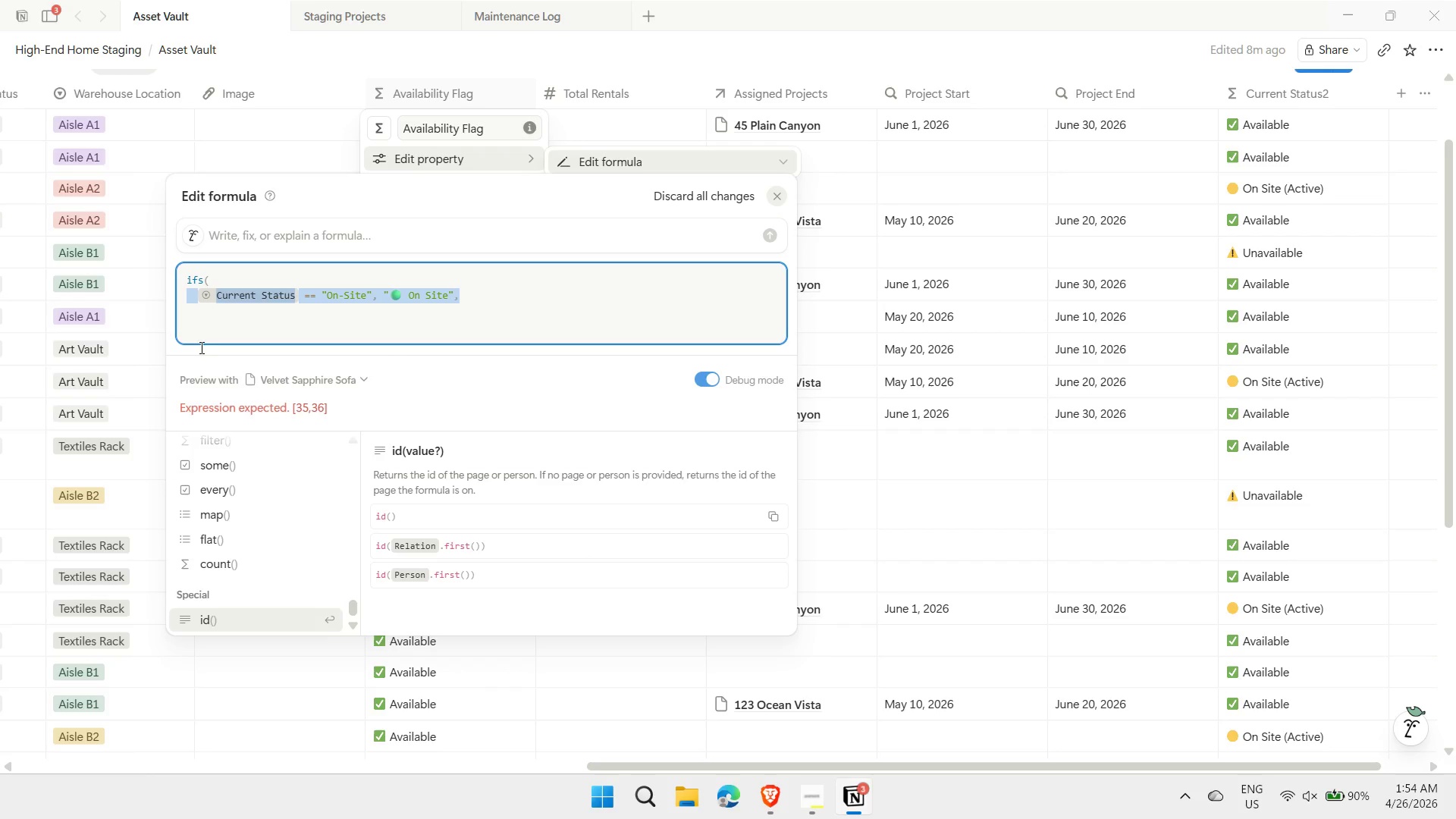 
key(Control+ControlLeft)
 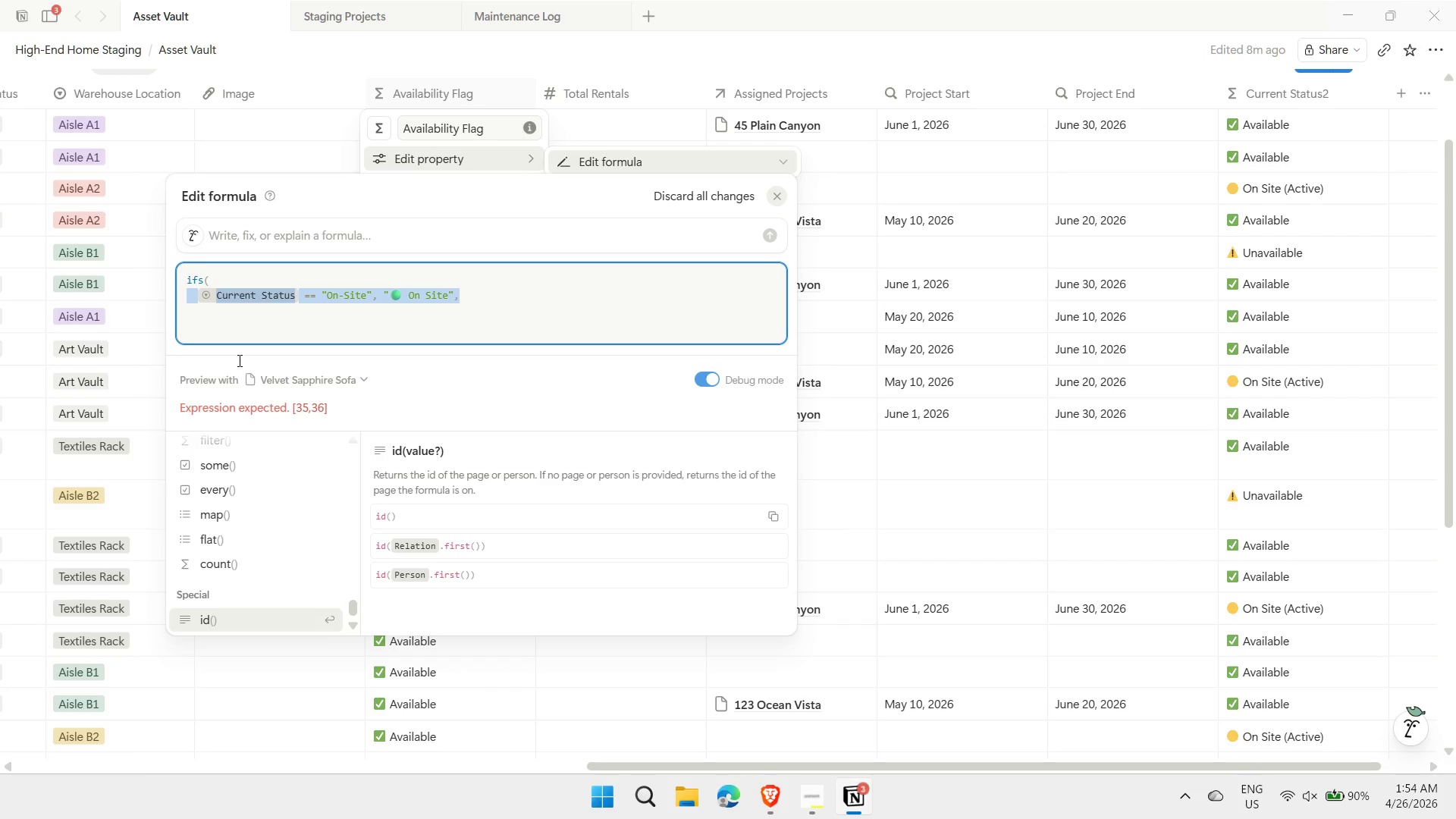 
key(Control+C)
 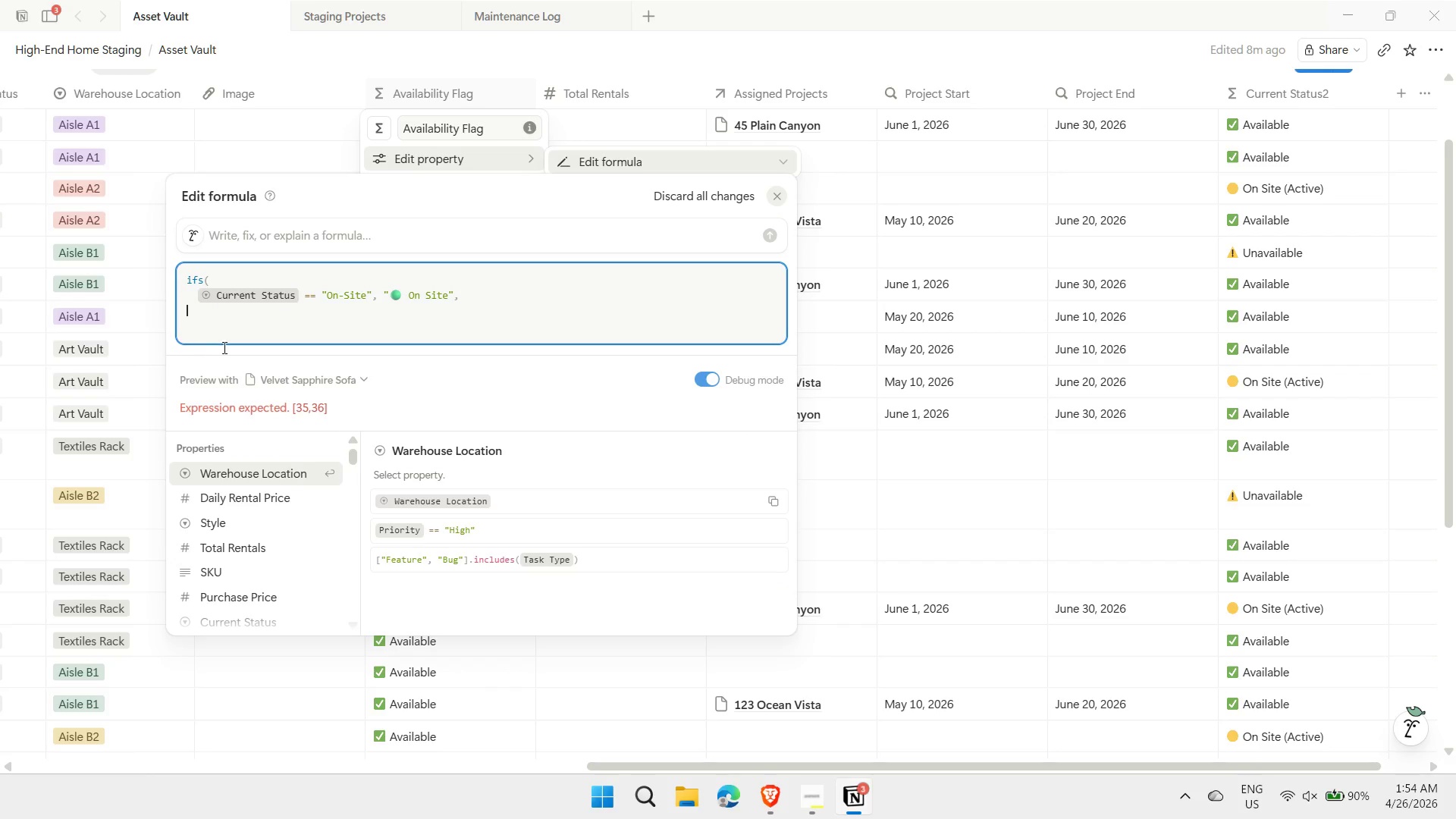 
key(Control+ControlLeft)
 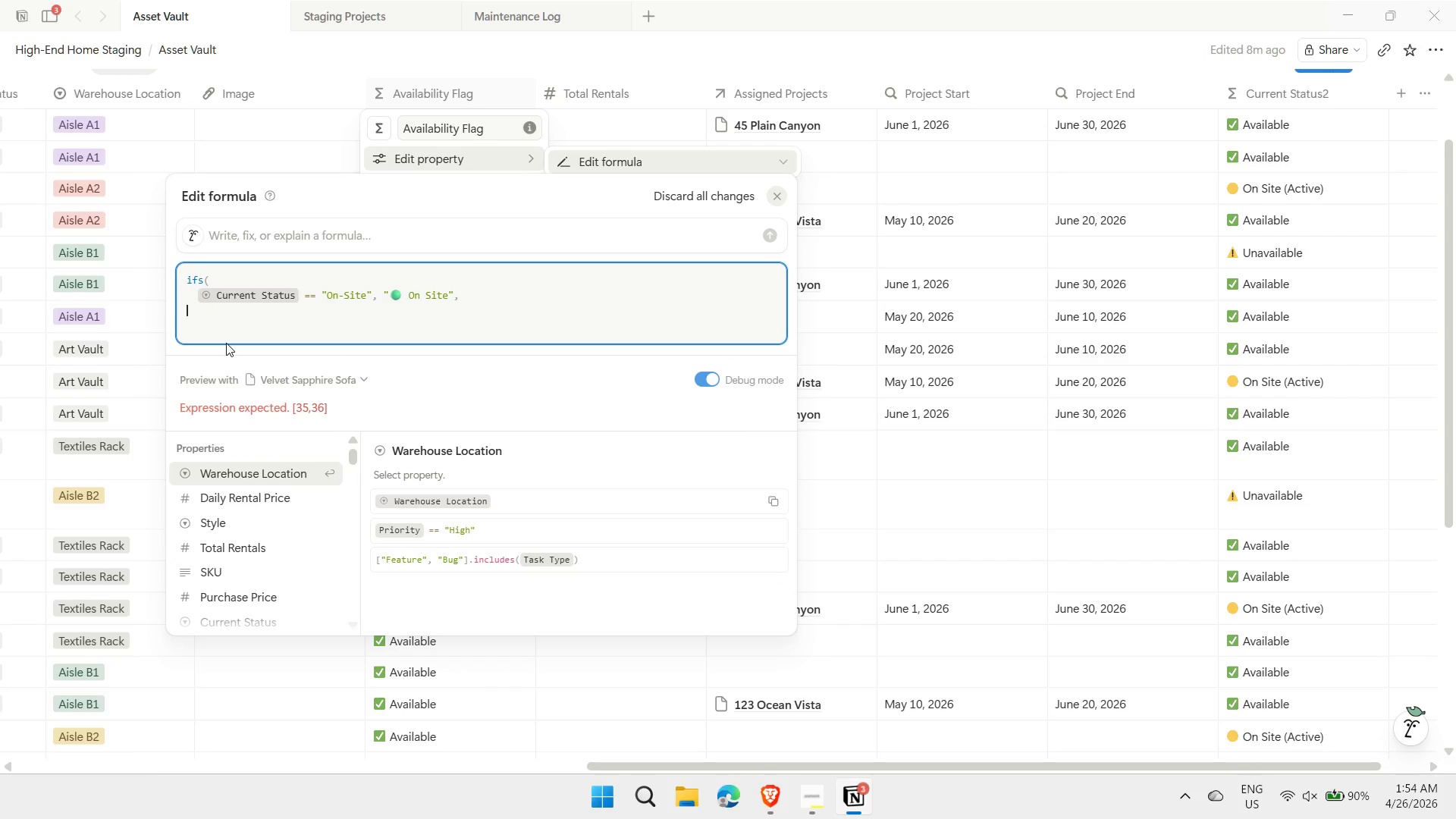 
key(Control+V)
 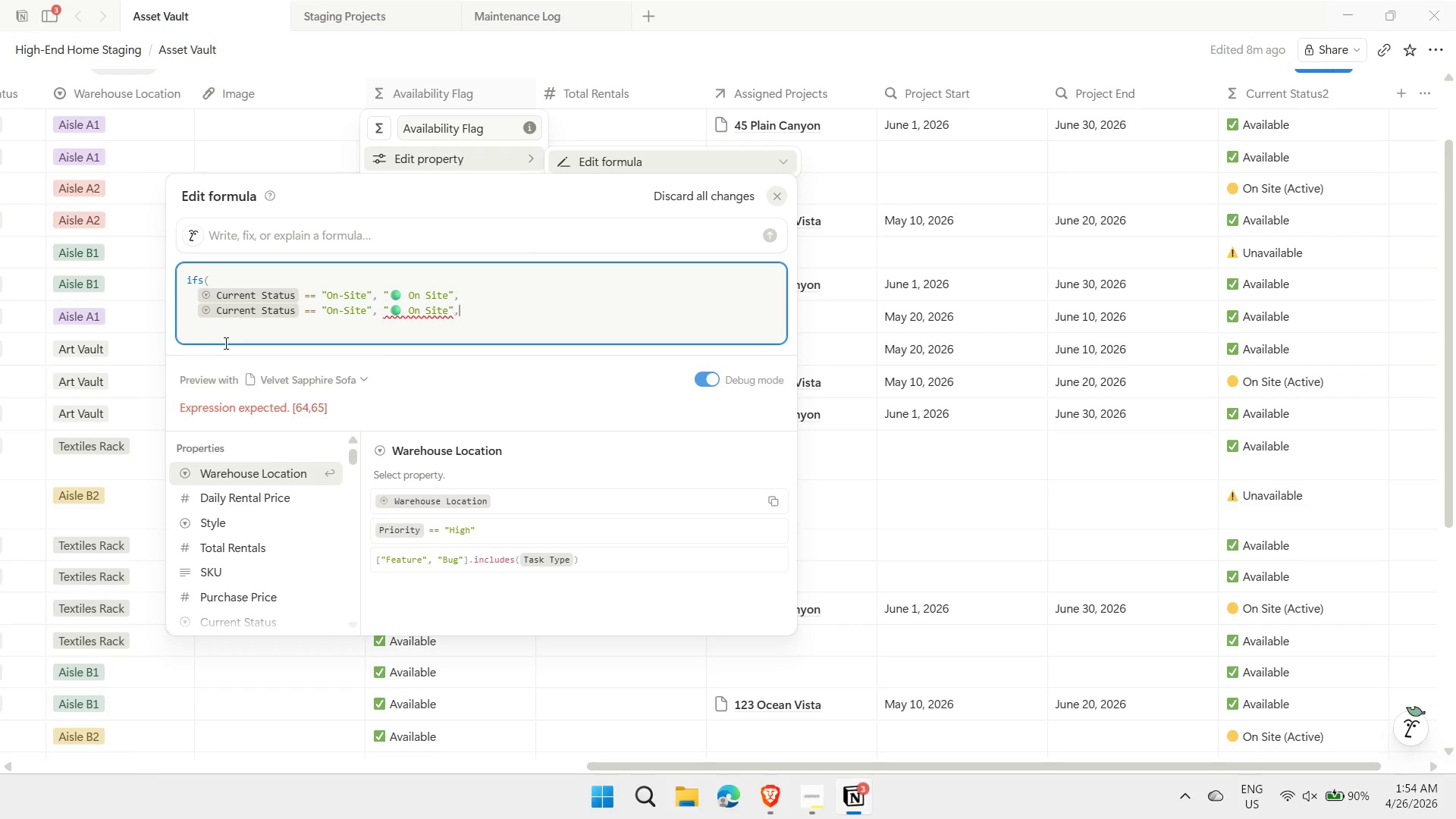 
left_click([189, 329])
 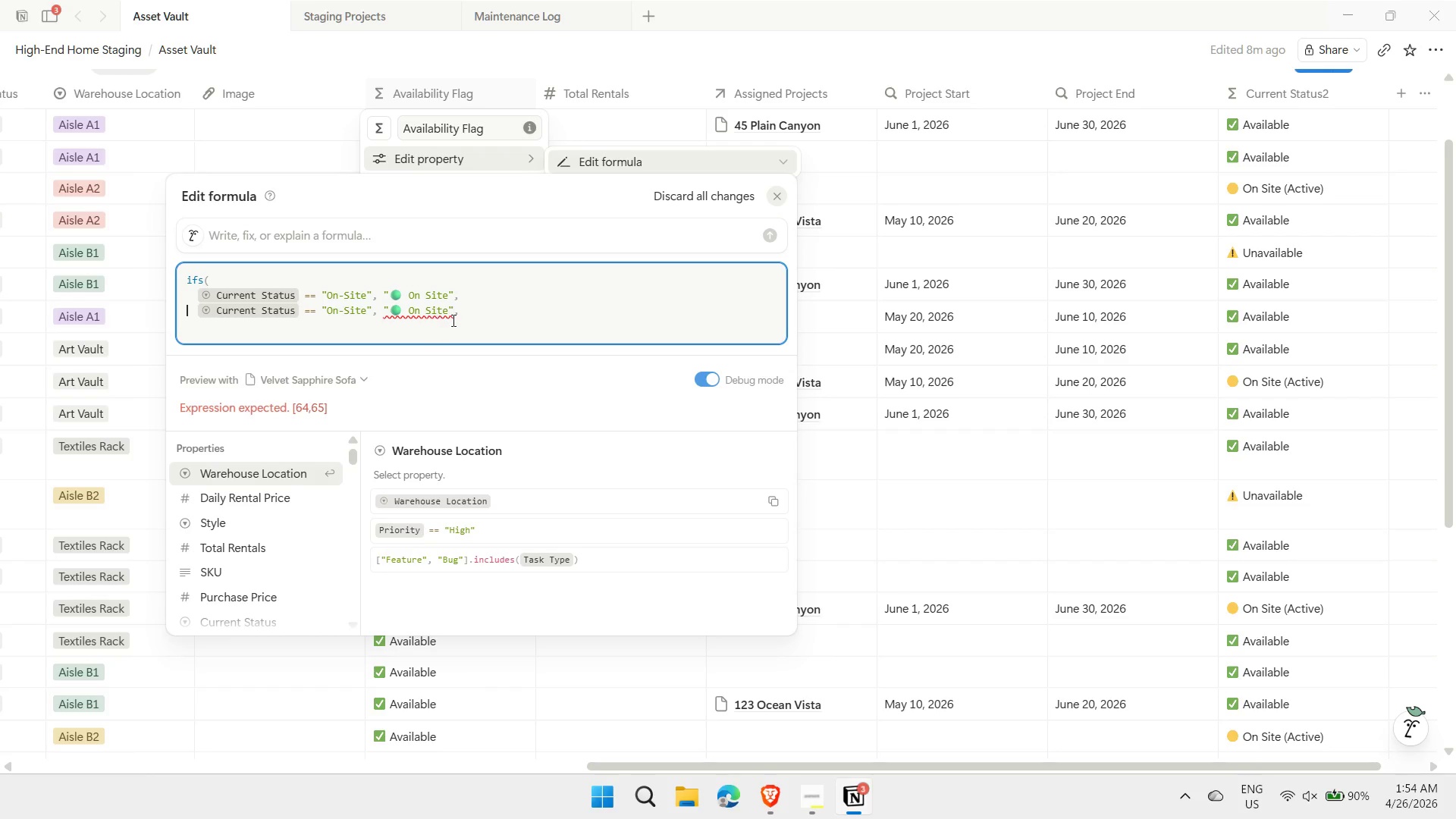 
left_click([473, 316])
 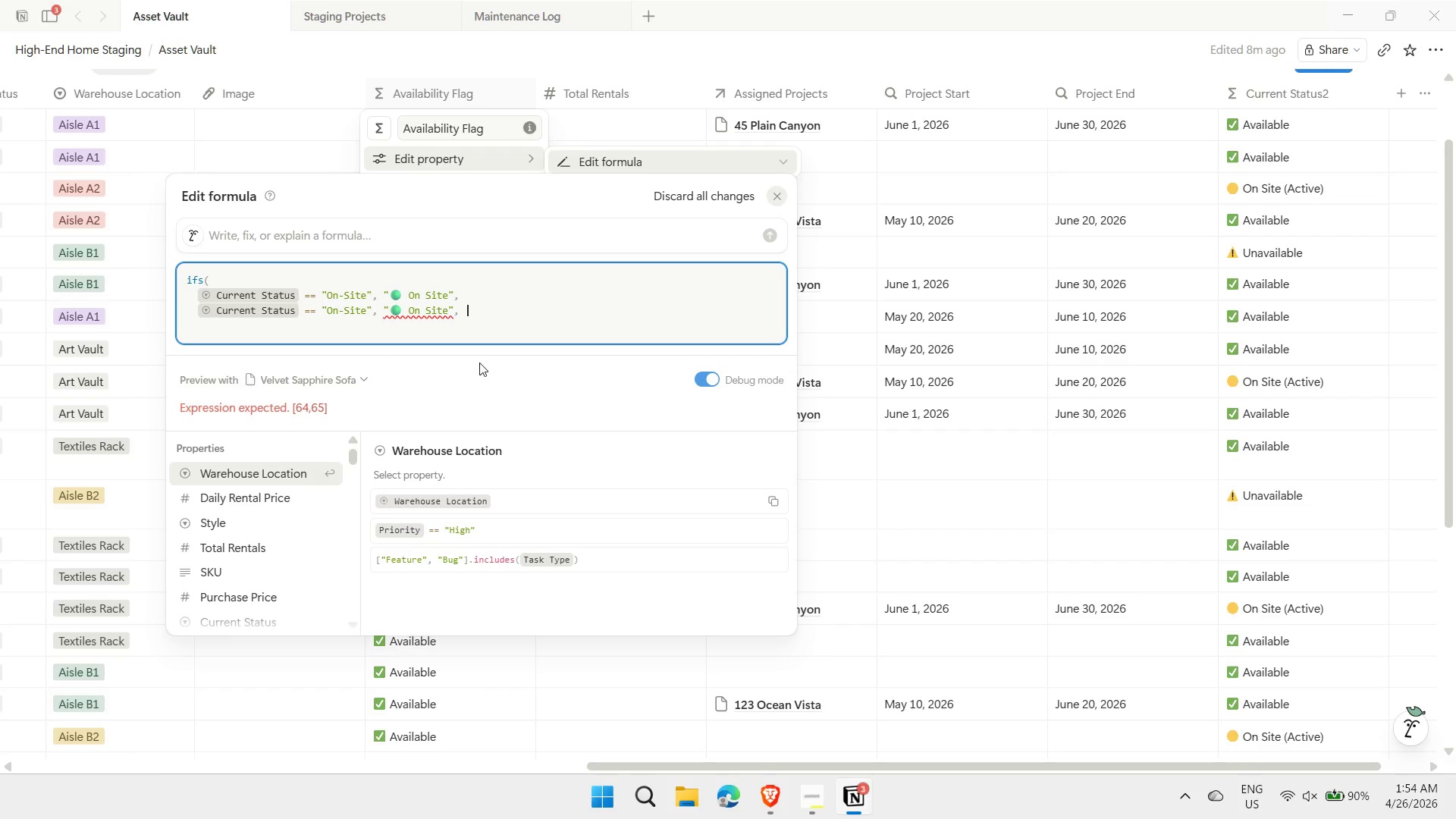 
key(Shift+ShiftLeft)
 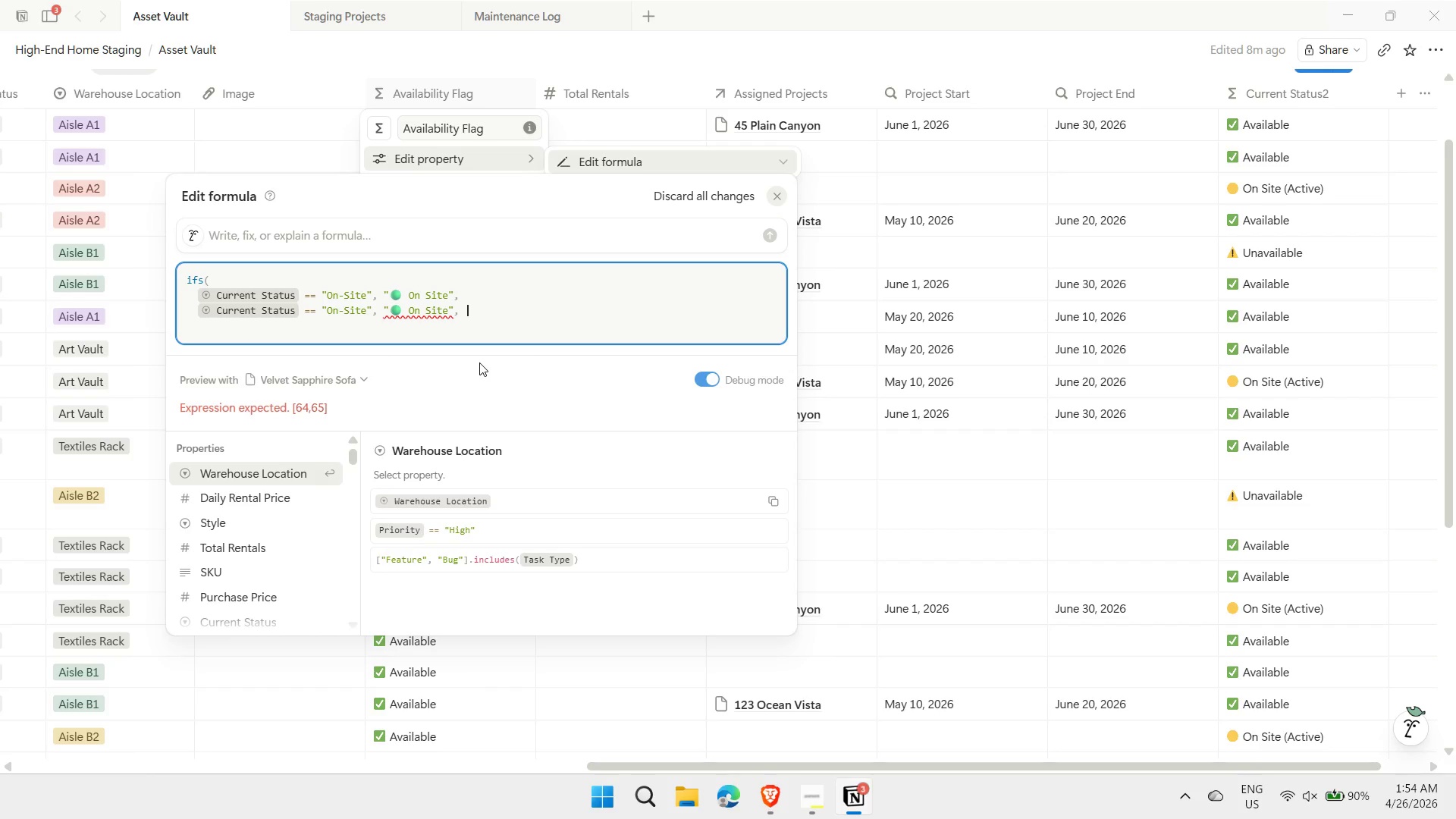 
key(Shift+Enter)
 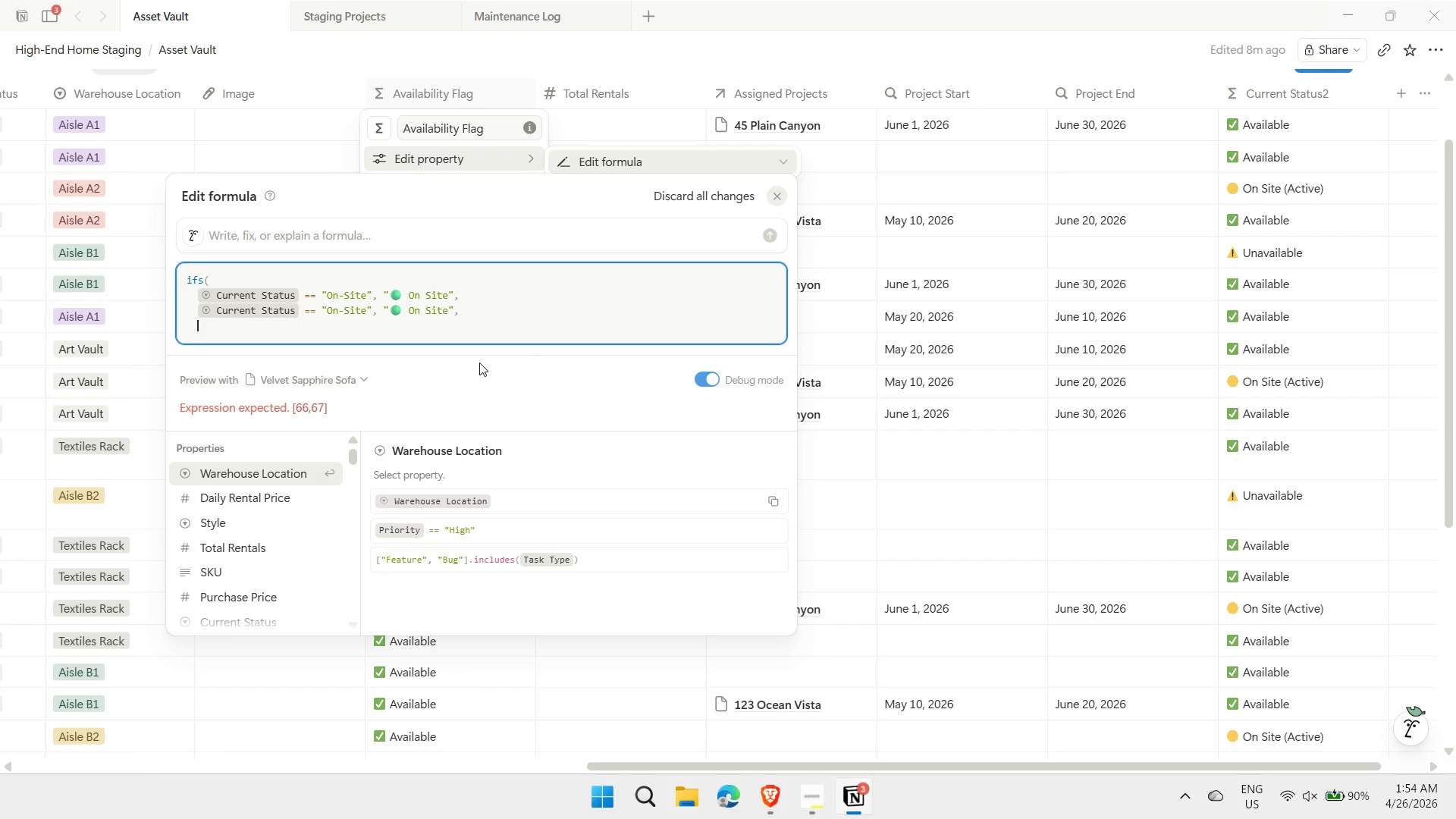 
key(Control+ControlLeft)
 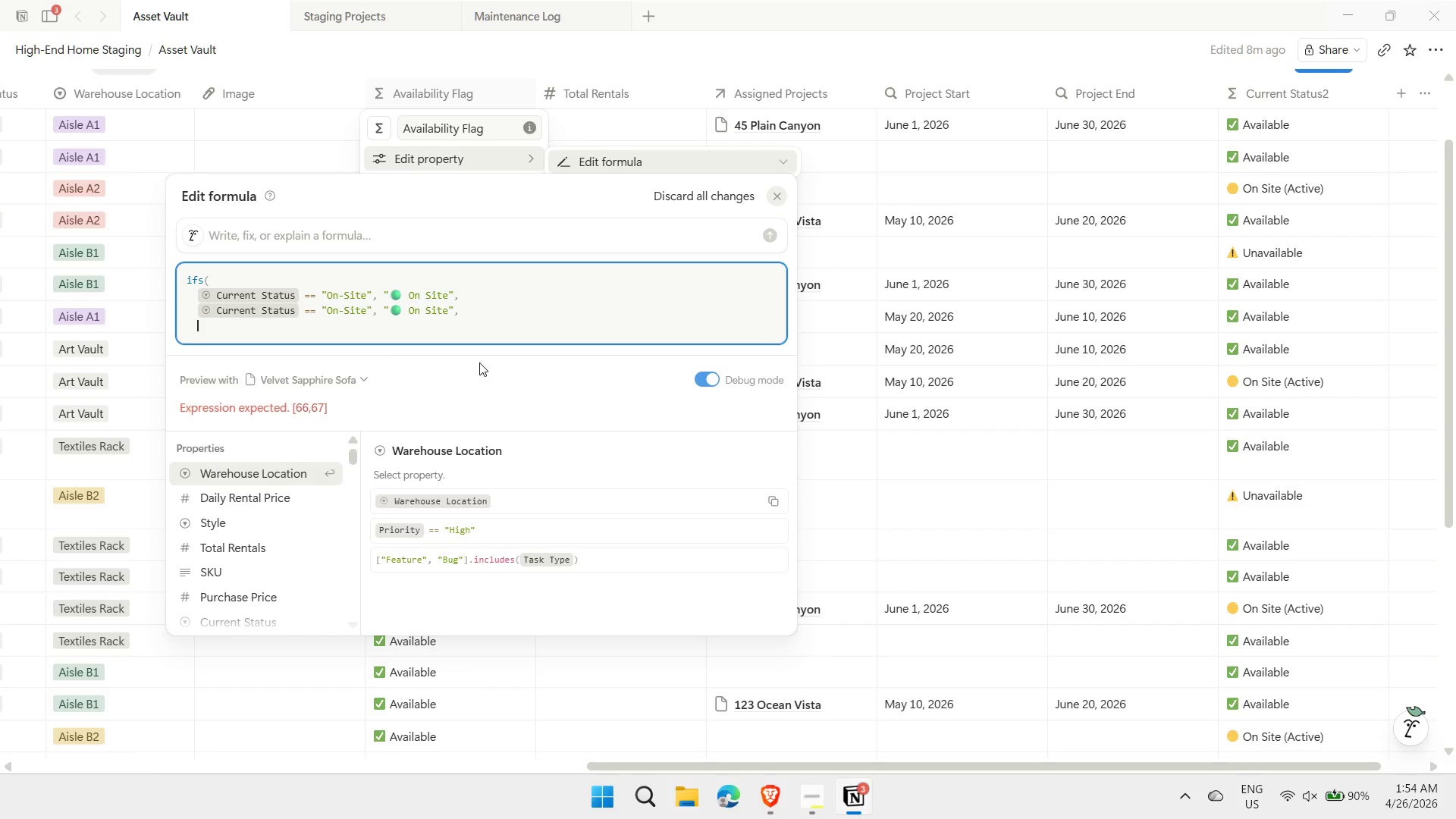 
key(Control+V)
 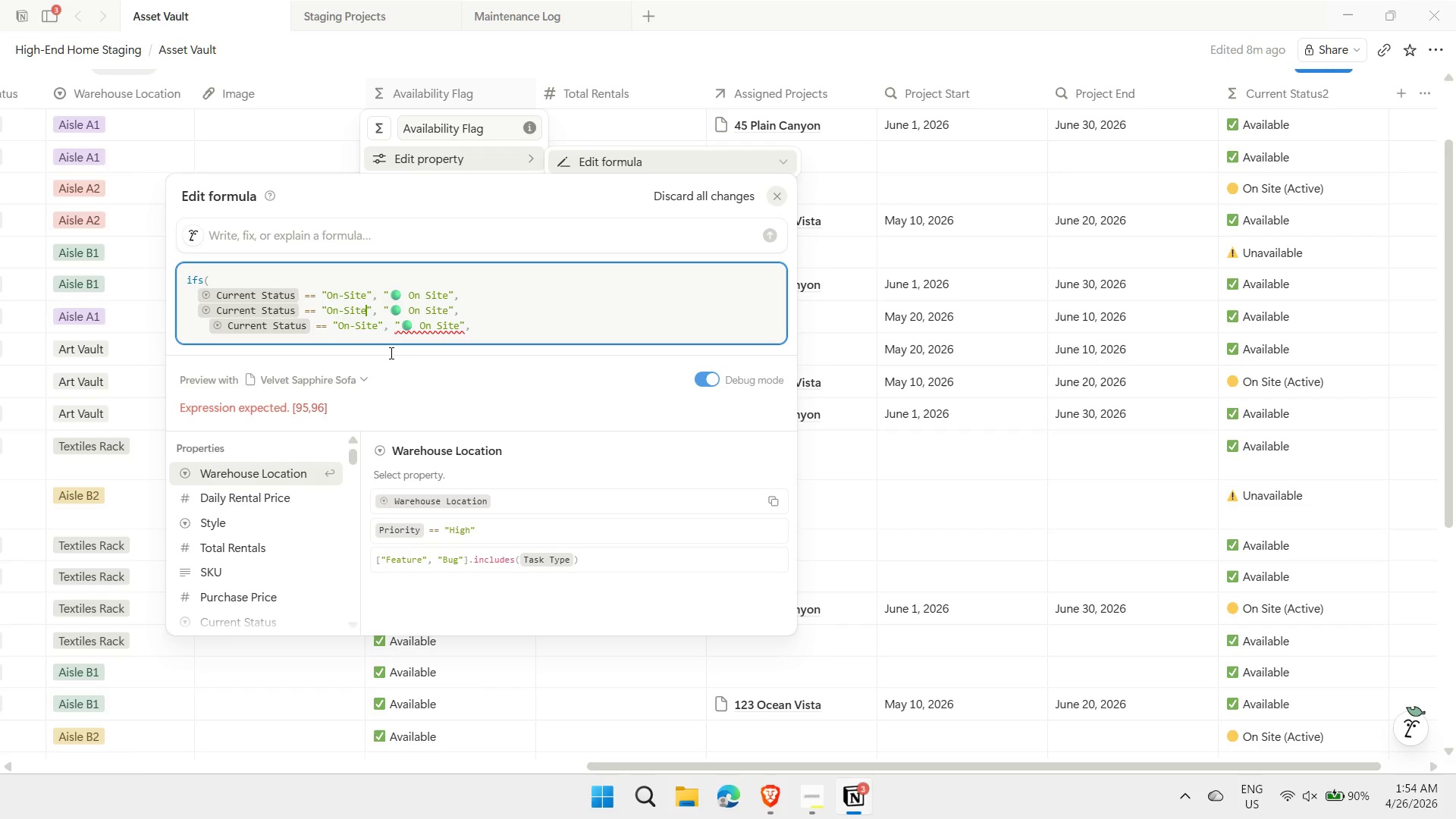 
wait(6.97)
 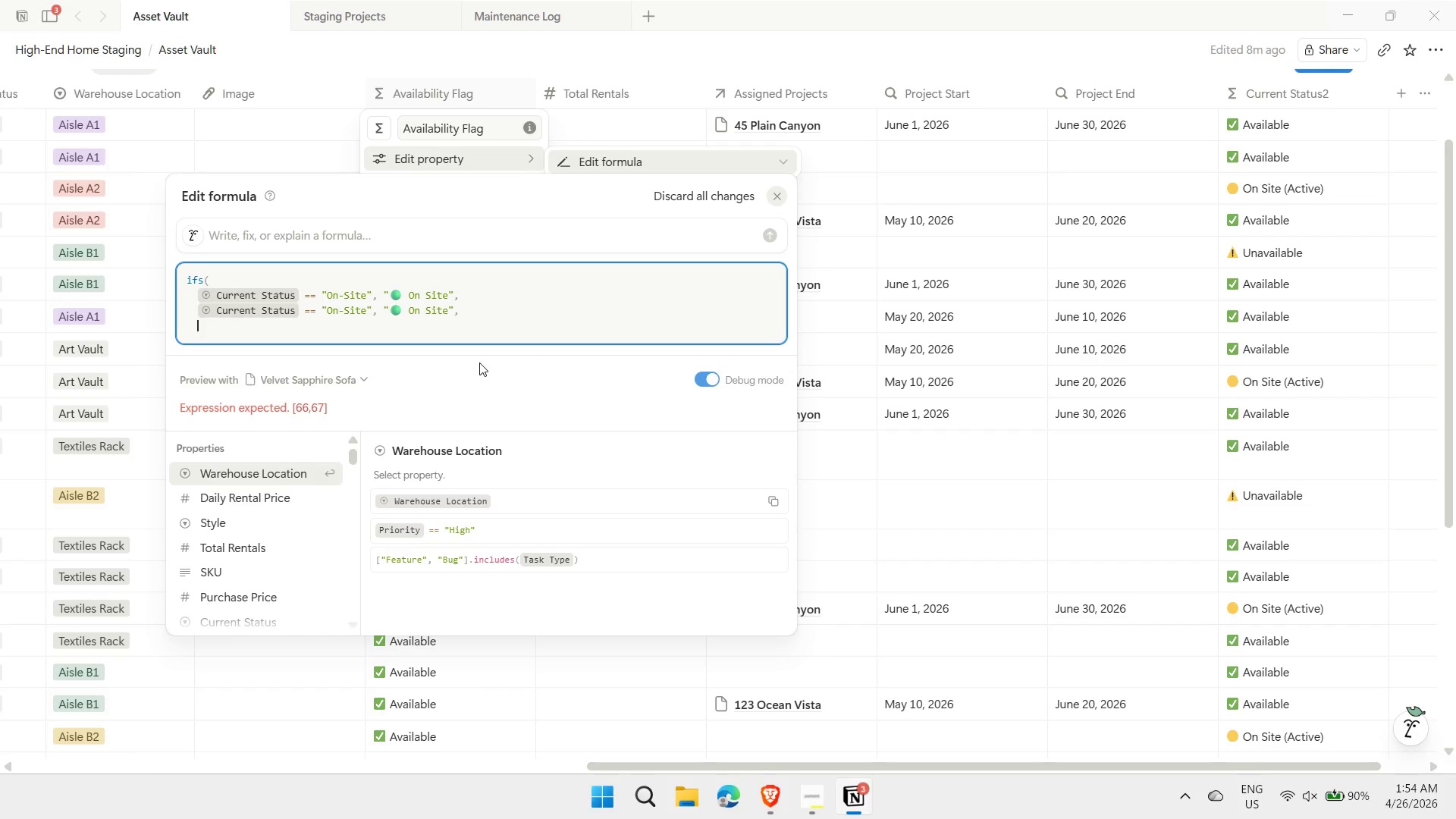 
key(Backspace)
key(Backspace)
key(Backspace)
key(Backspace)
key(Backspace)
key(Backspace)
key(Backspace)
type(In Repair)
 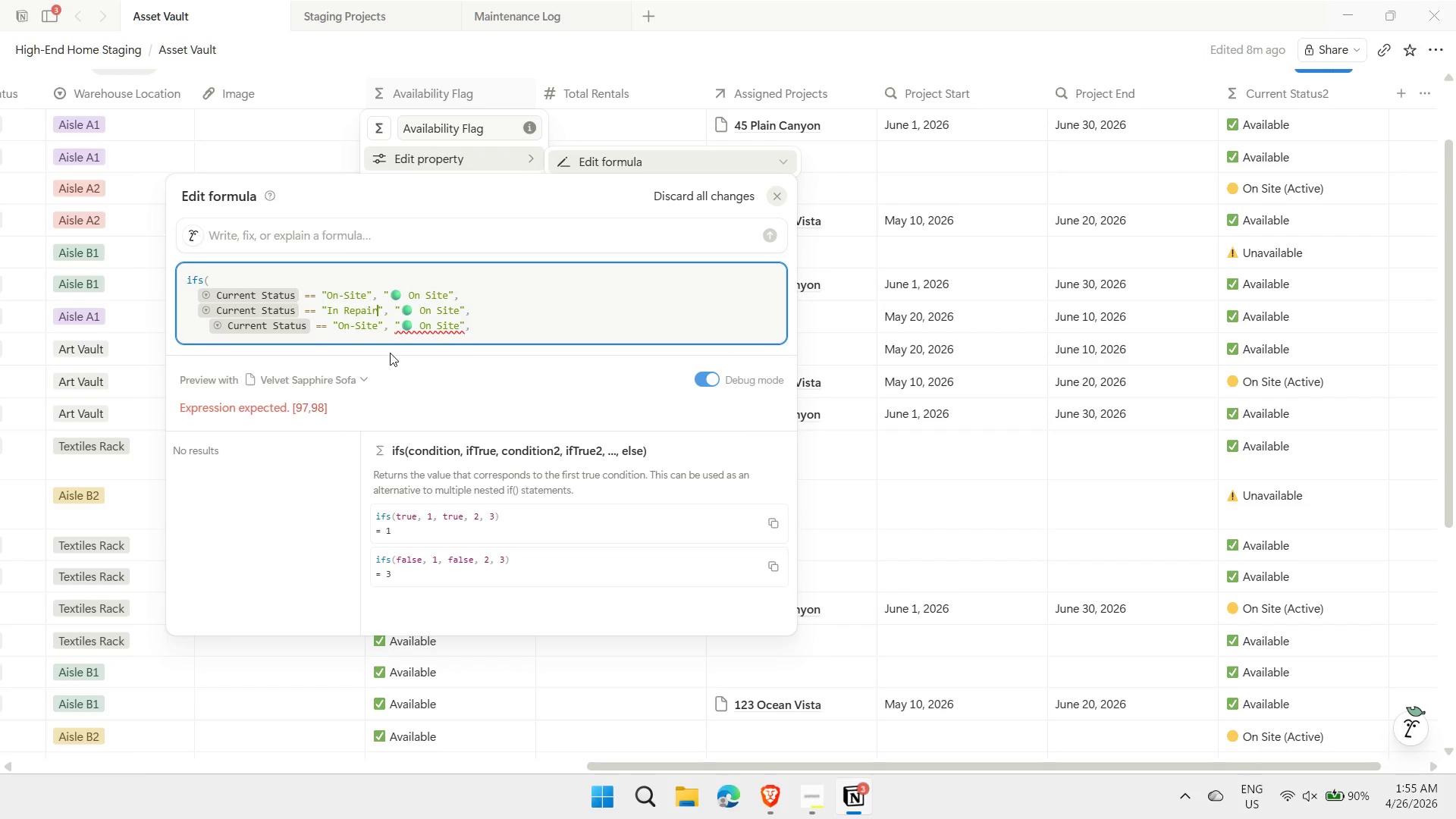 
key(ArrowRight)
 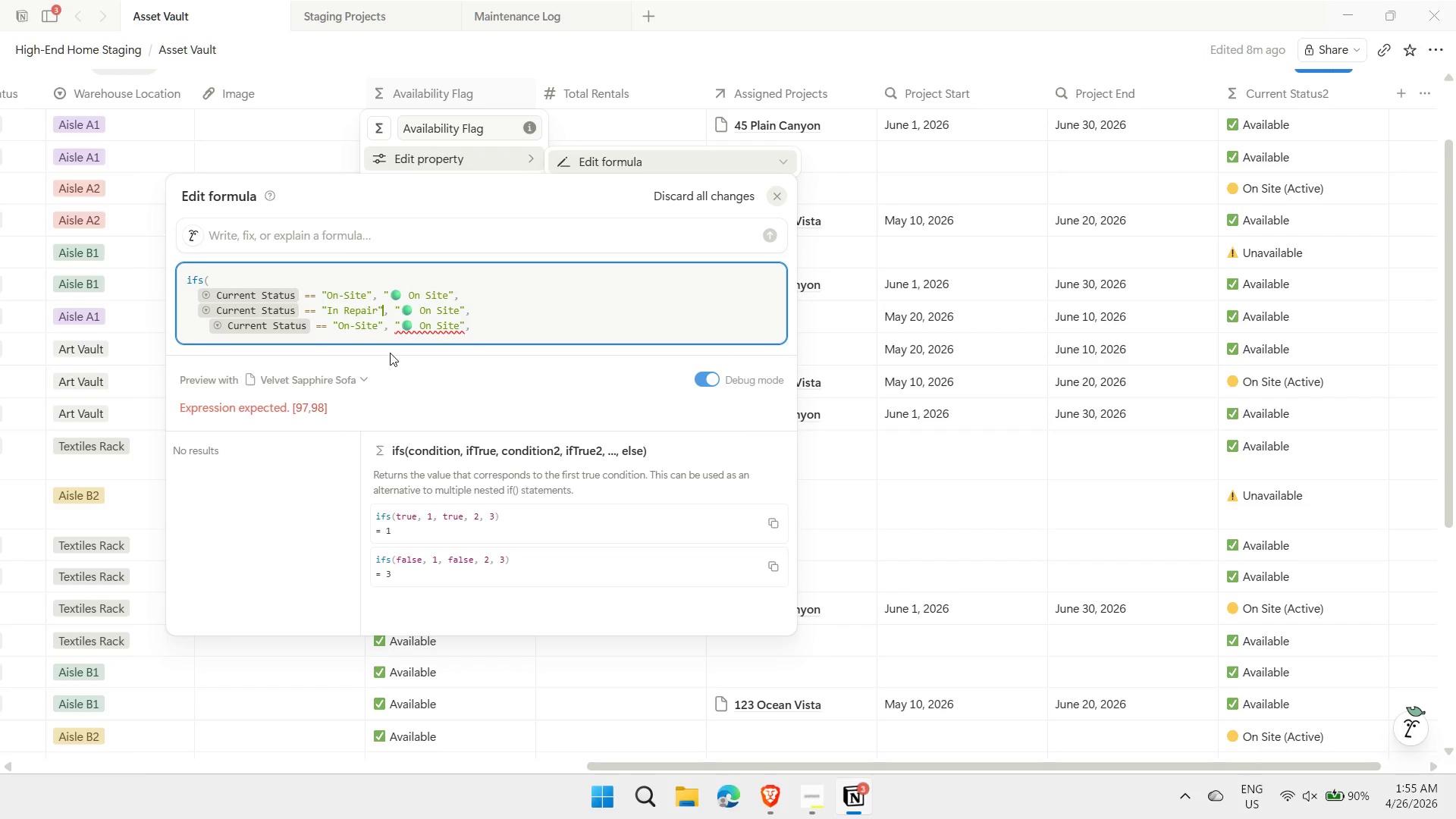 
key(ArrowRight)
 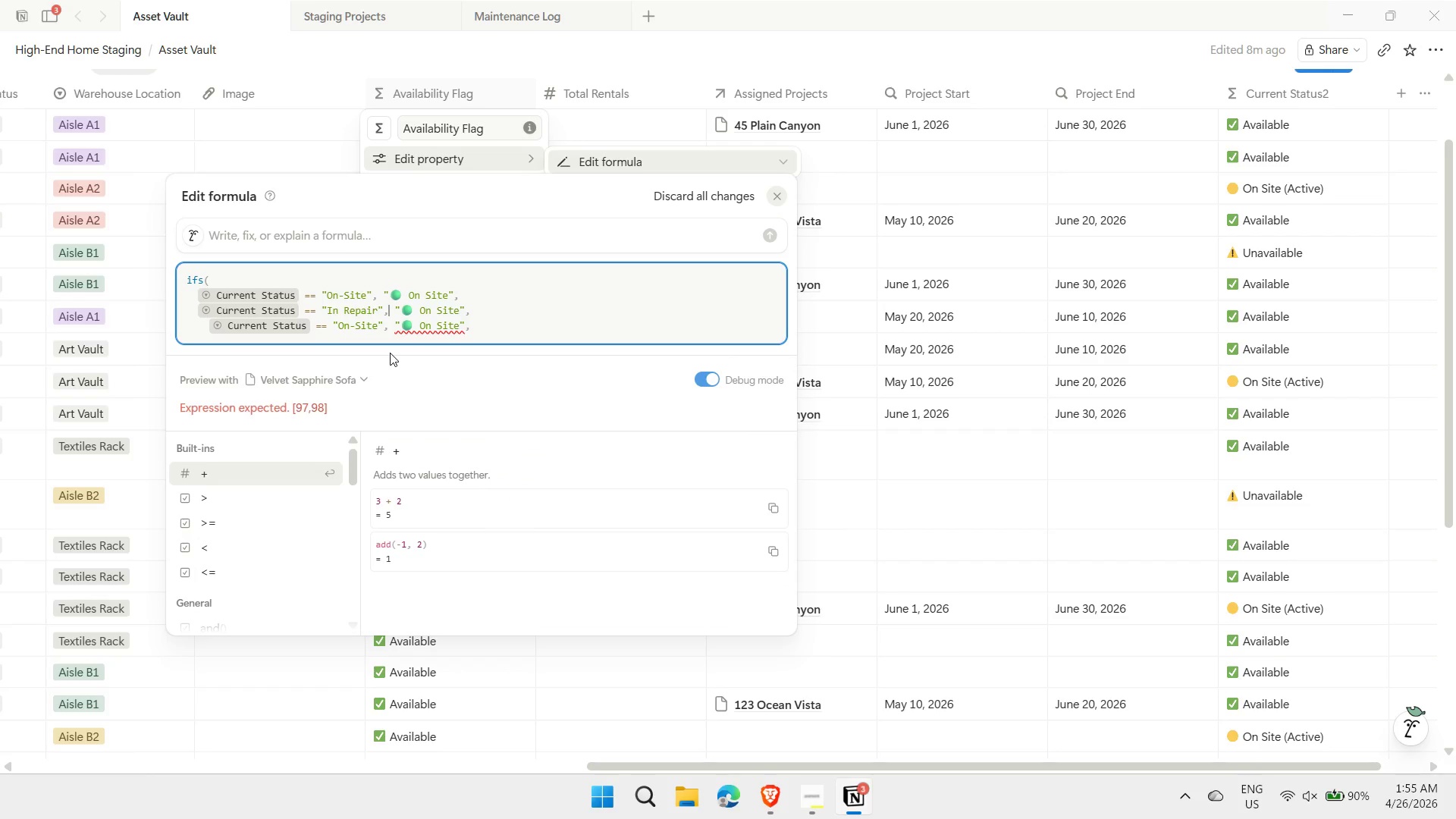 
key(ArrowRight)
 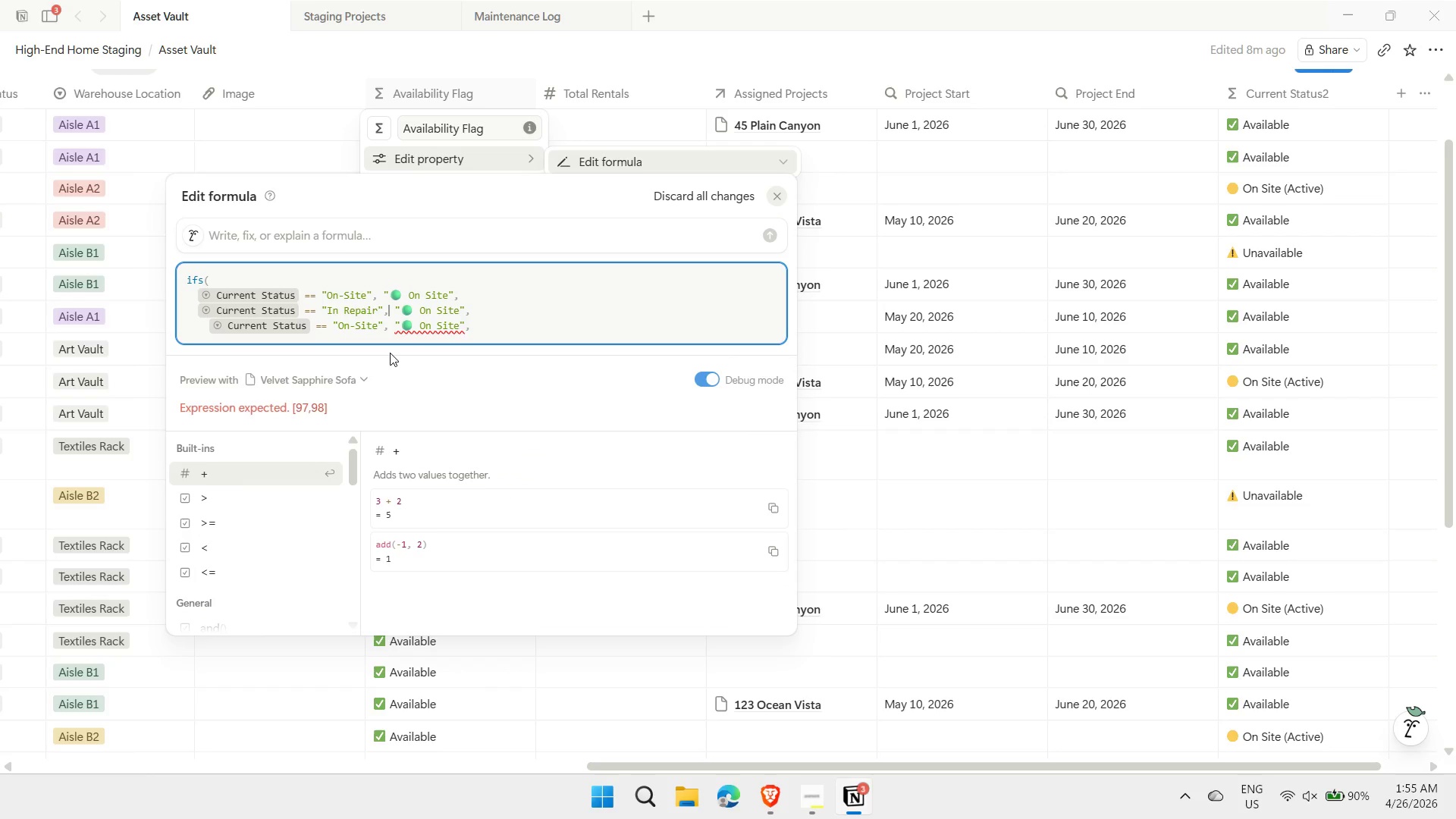 
key(ArrowRight)
 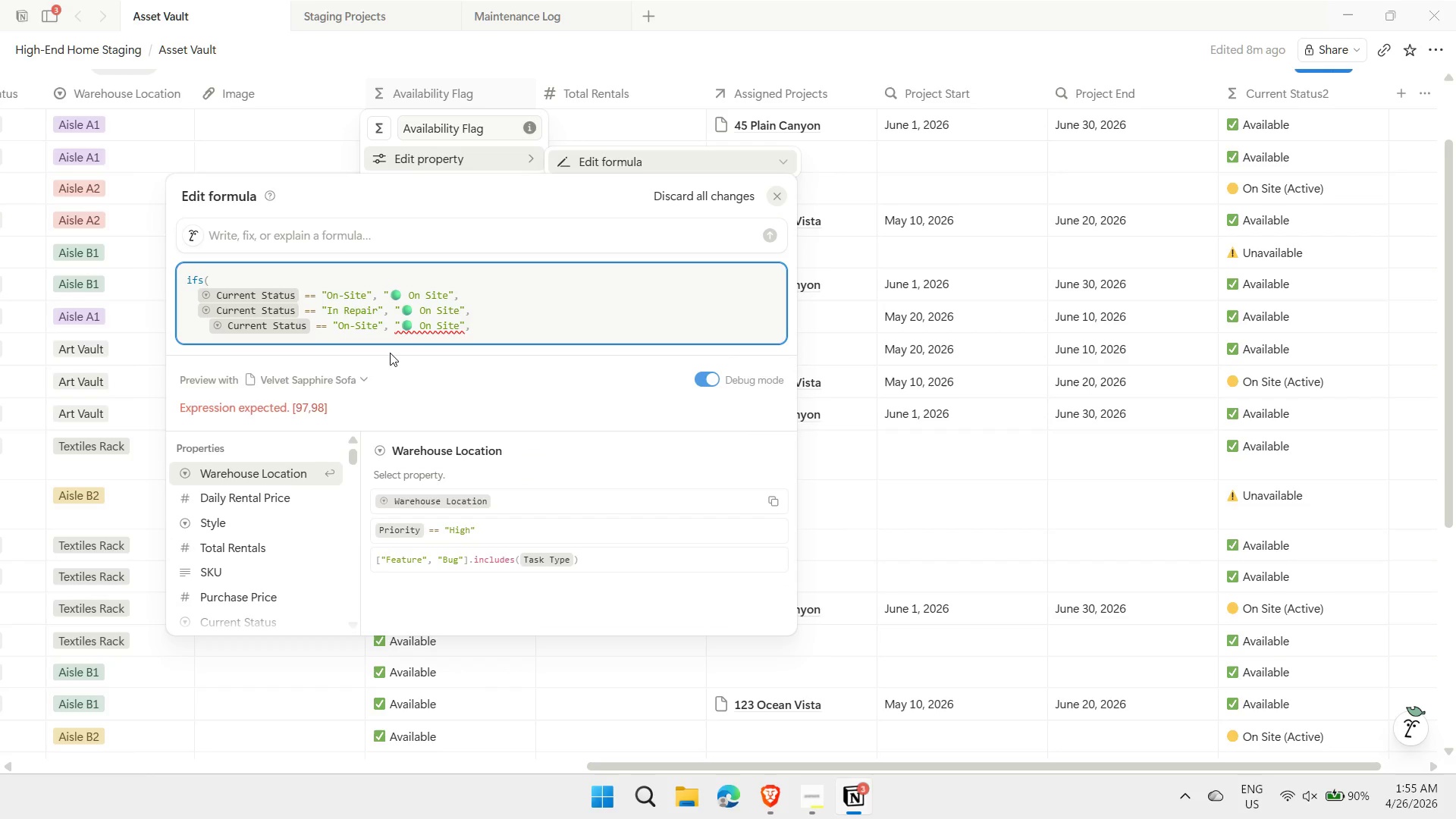 
key(ArrowRight)
 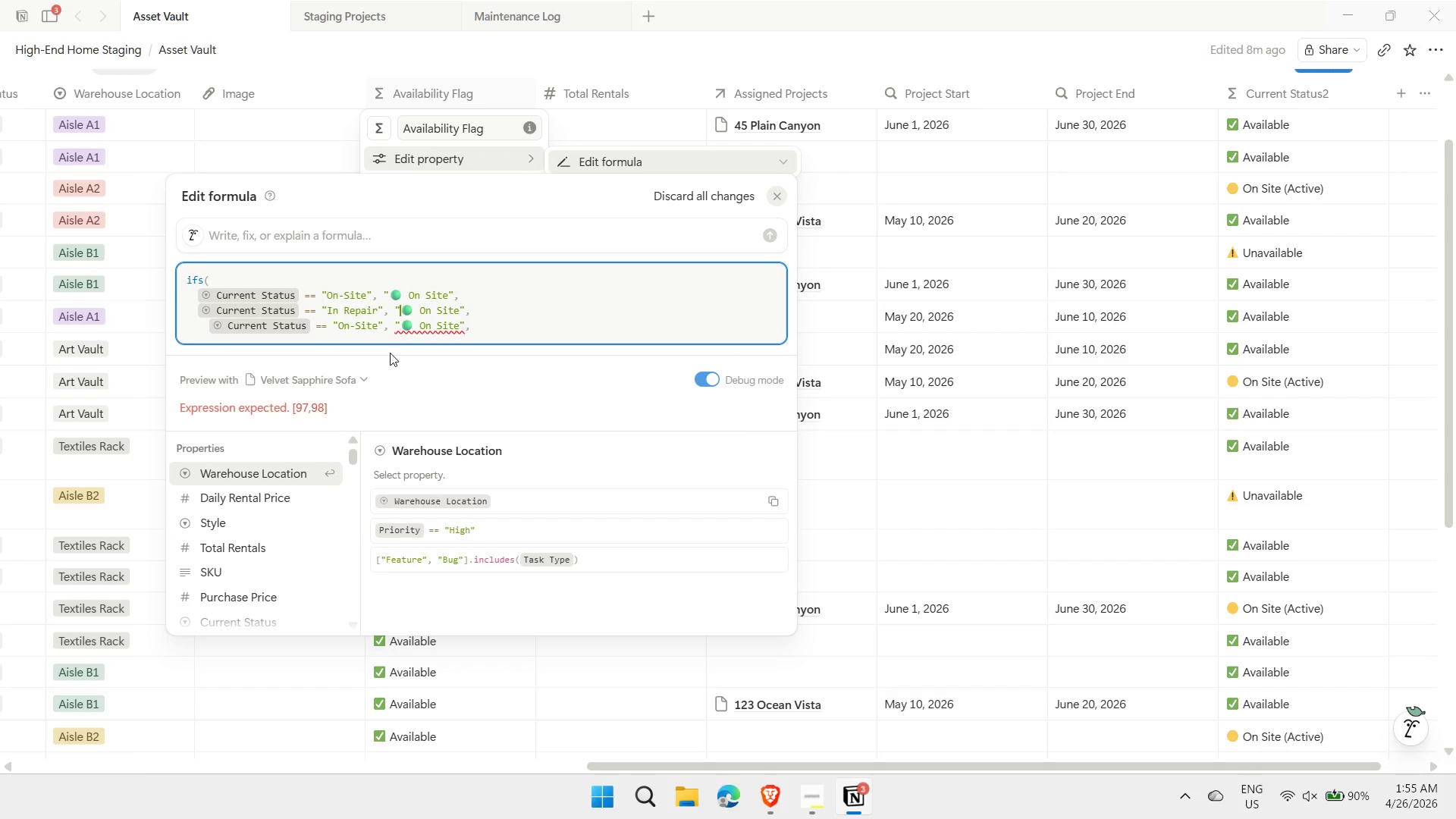 
key(Shift+ArrowRight)
 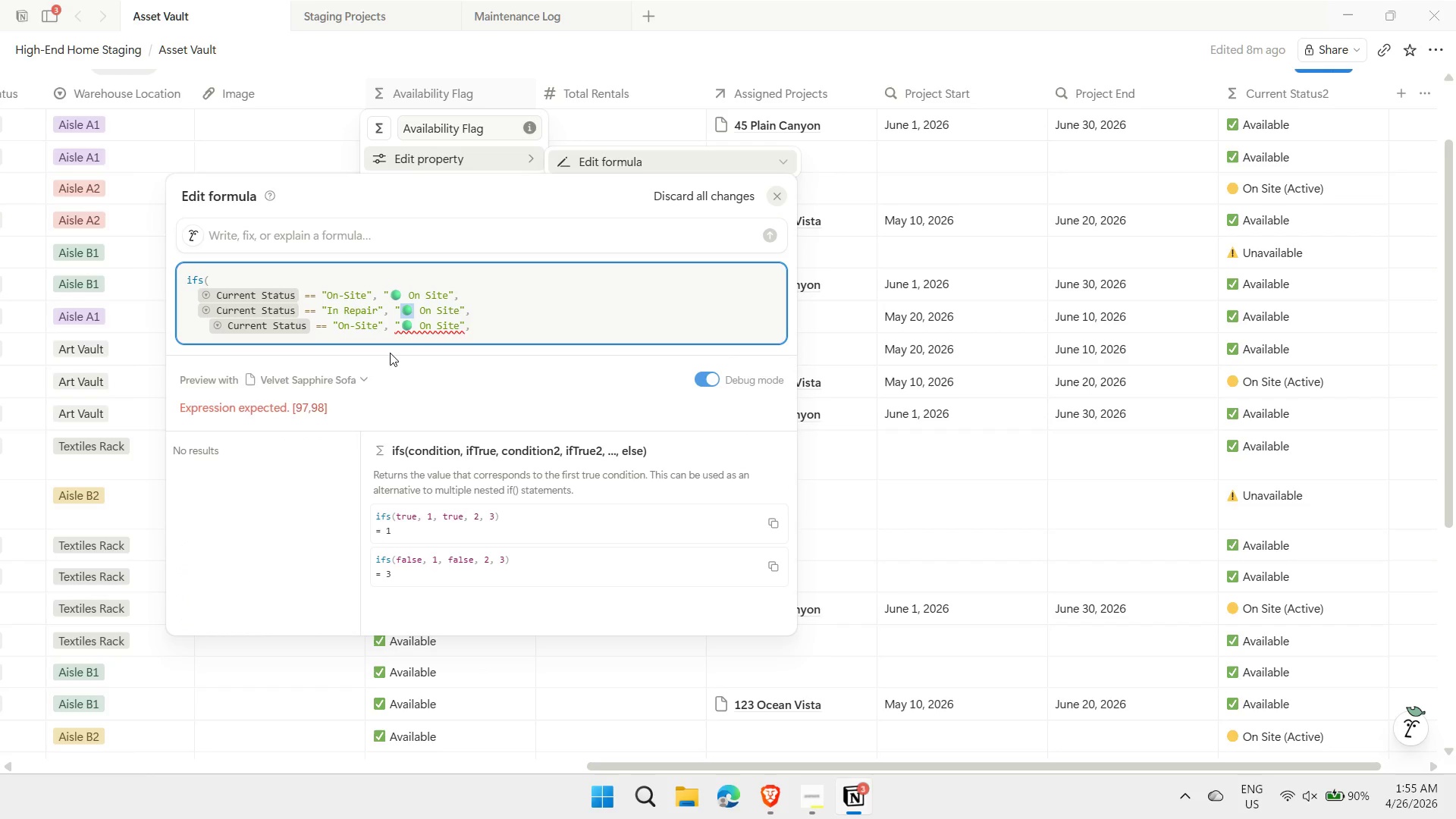 
key(Shift+ArrowRight)
 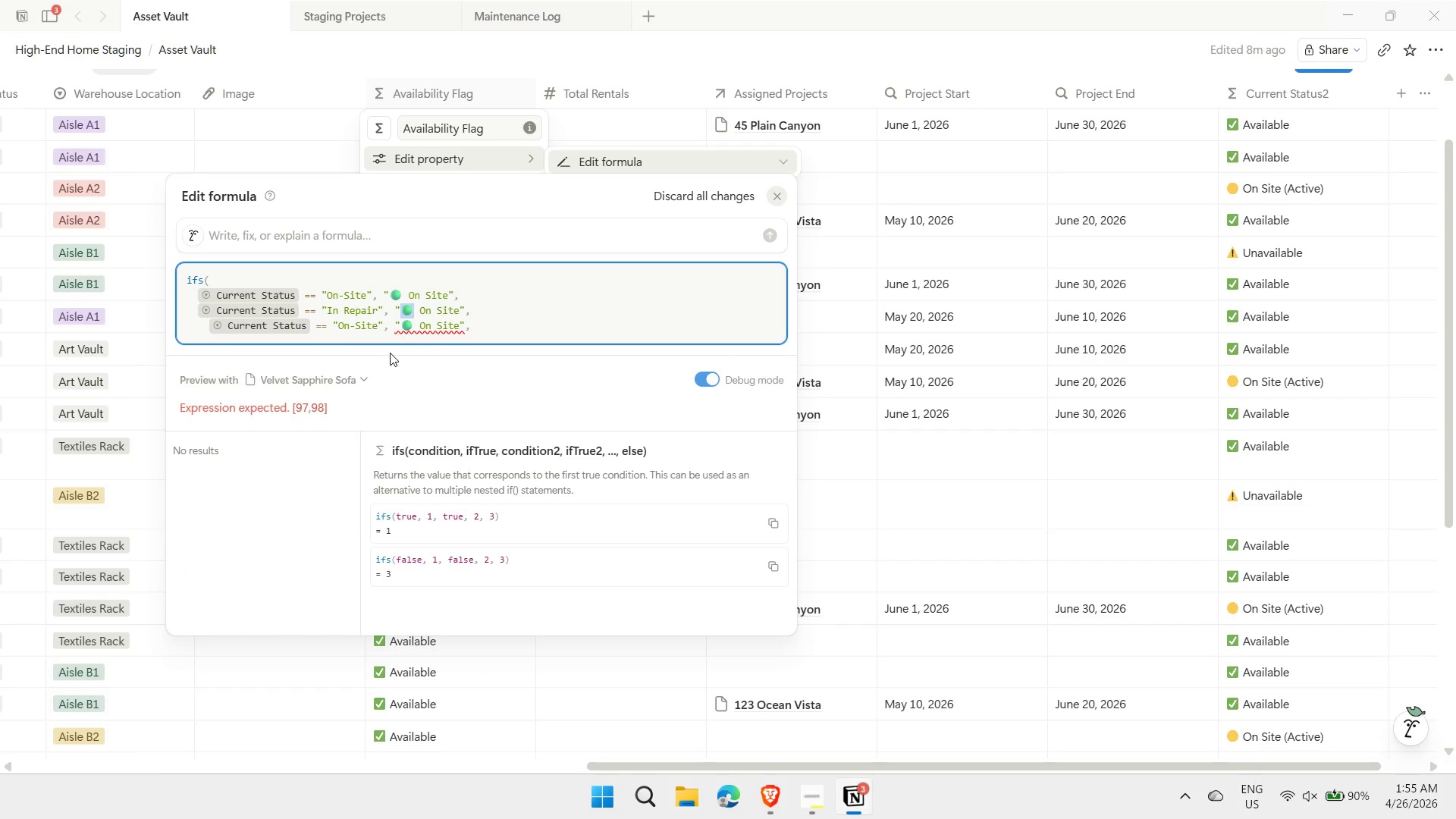 
key(Shift+ArrowRight)
 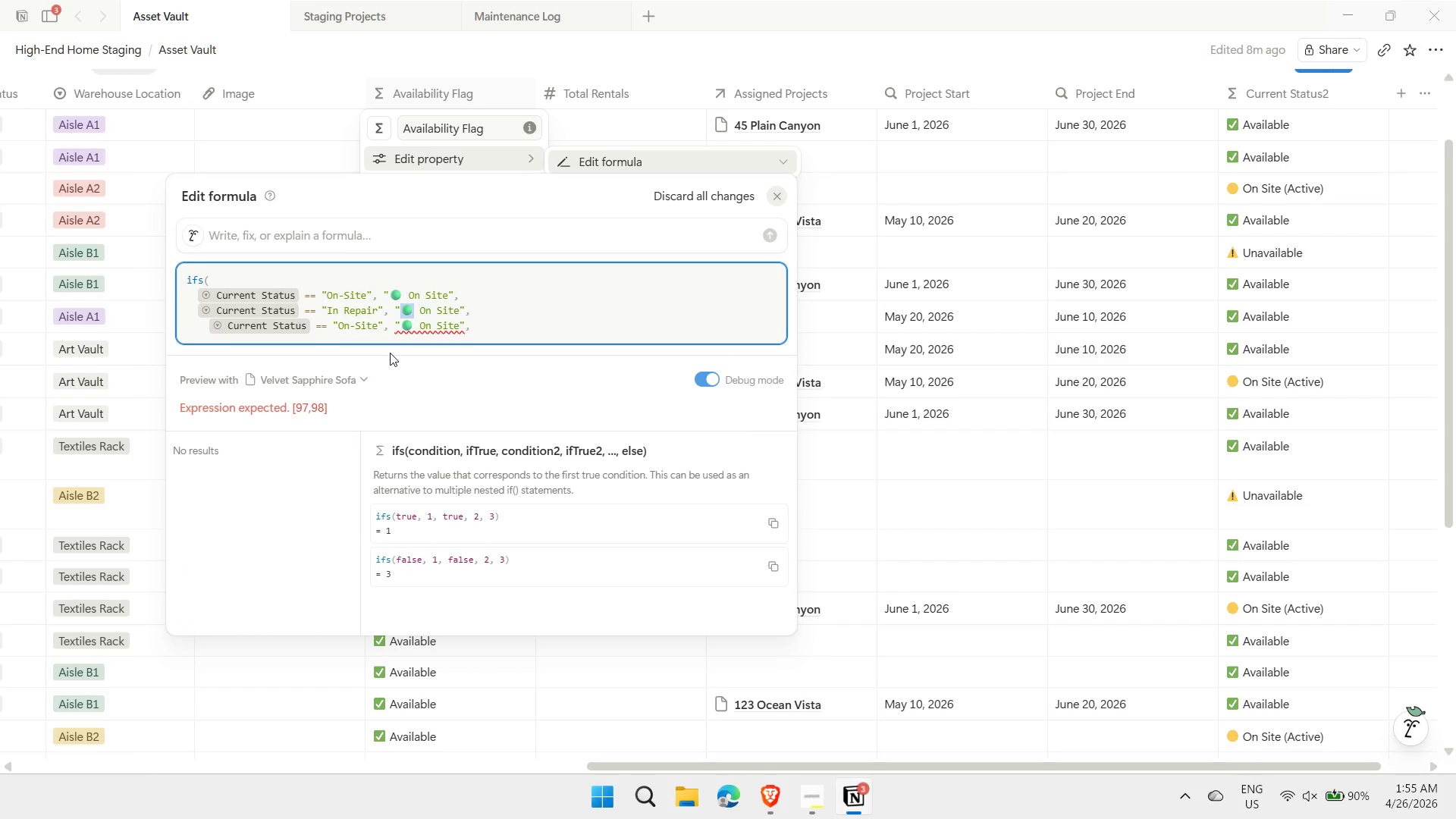 
key(Shift+ArrowRight)
 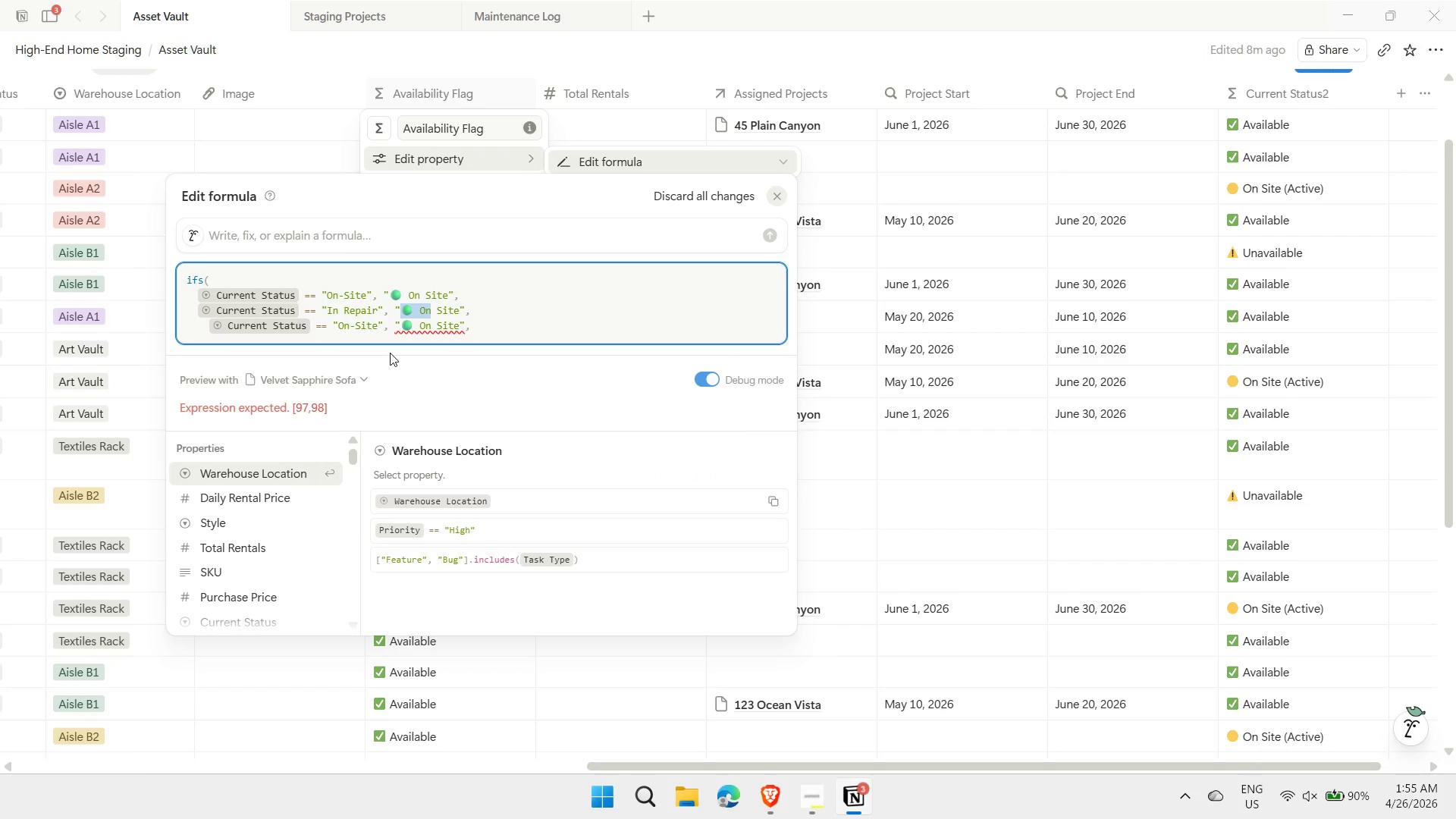 
key(Shift+ArrowRight)
 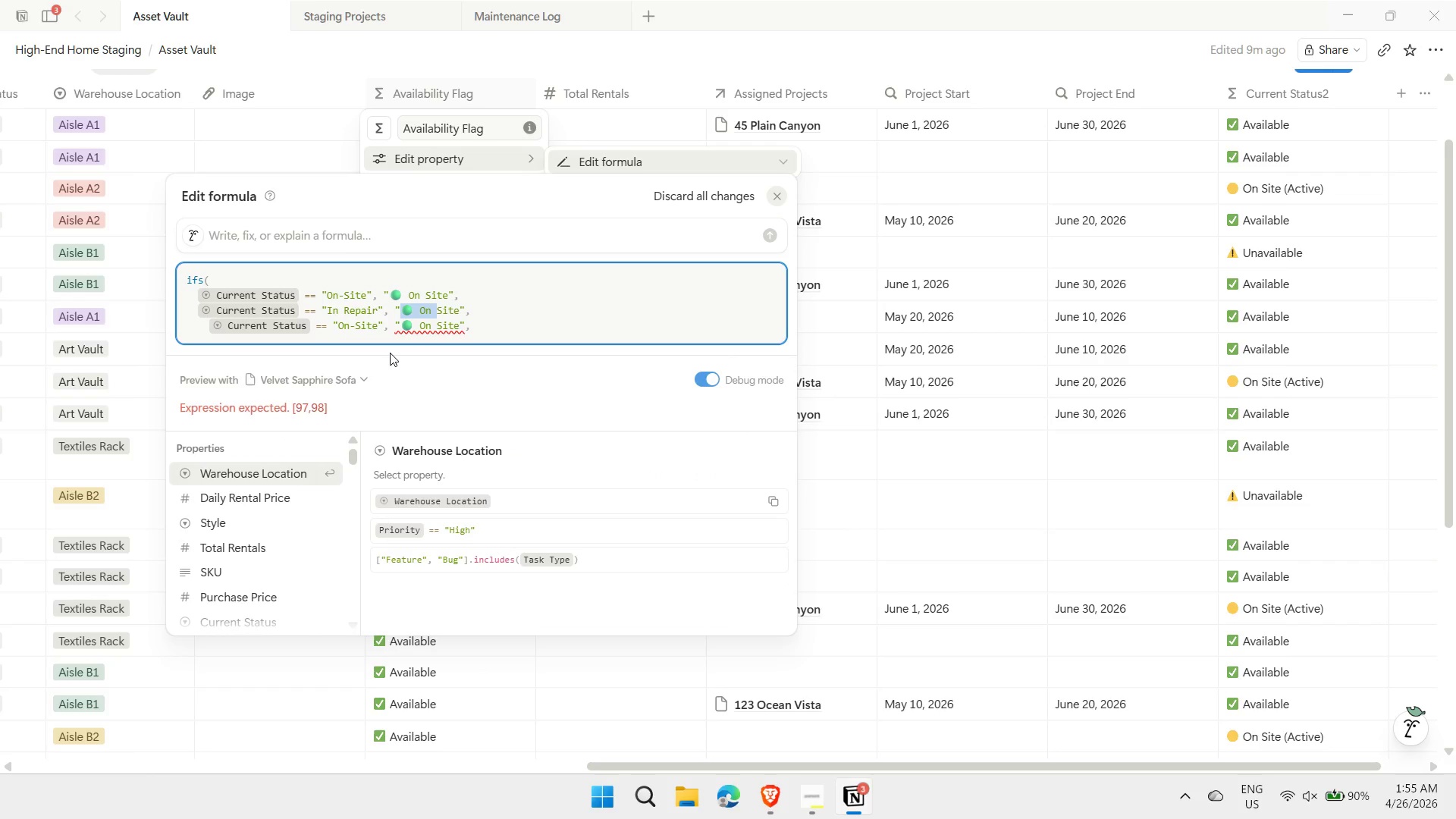 
key(Shift+ArrowRight)
 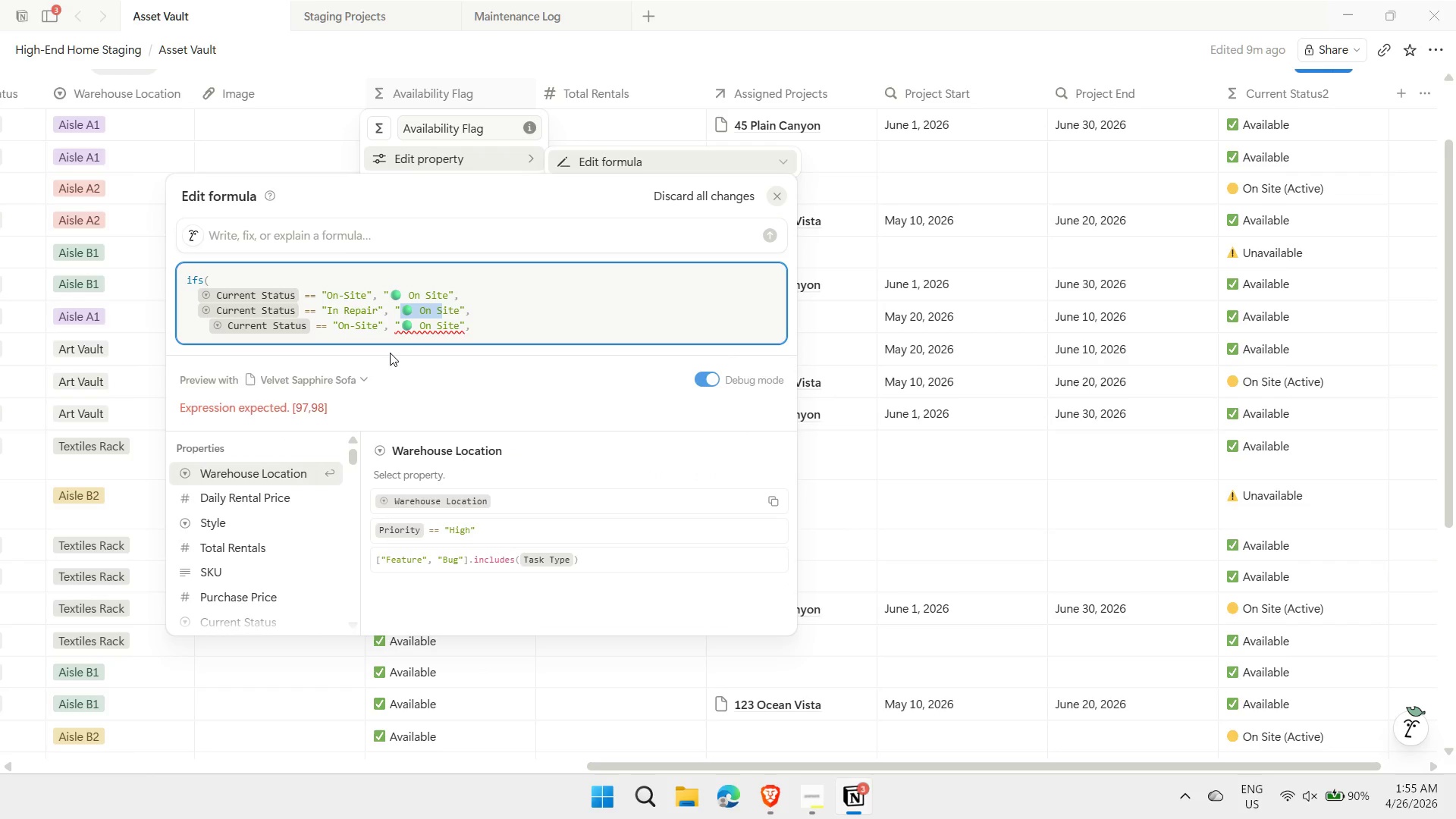 
key(Shift+ArrowRight)
 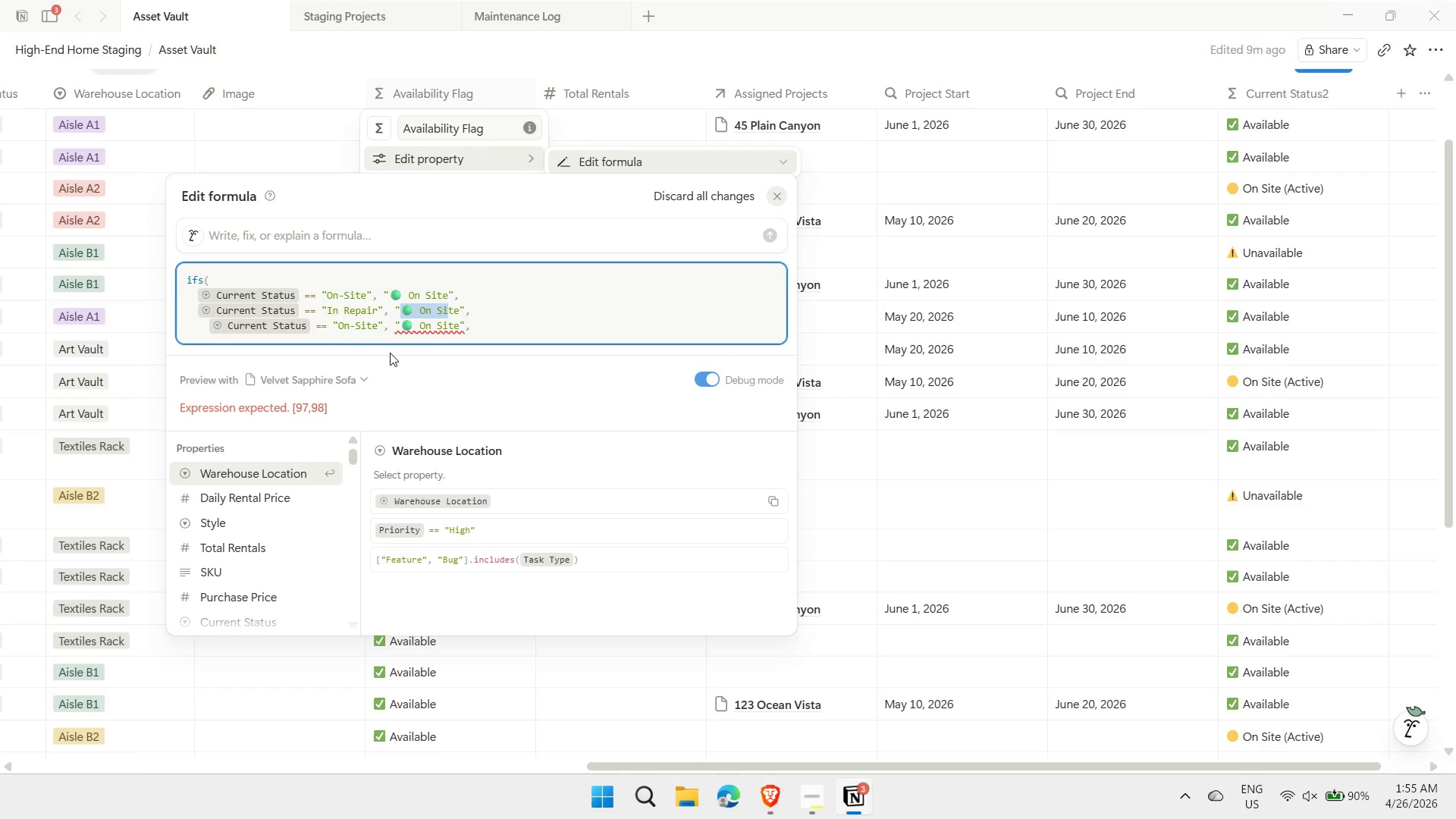 
key(Shift+ArrowRight)
 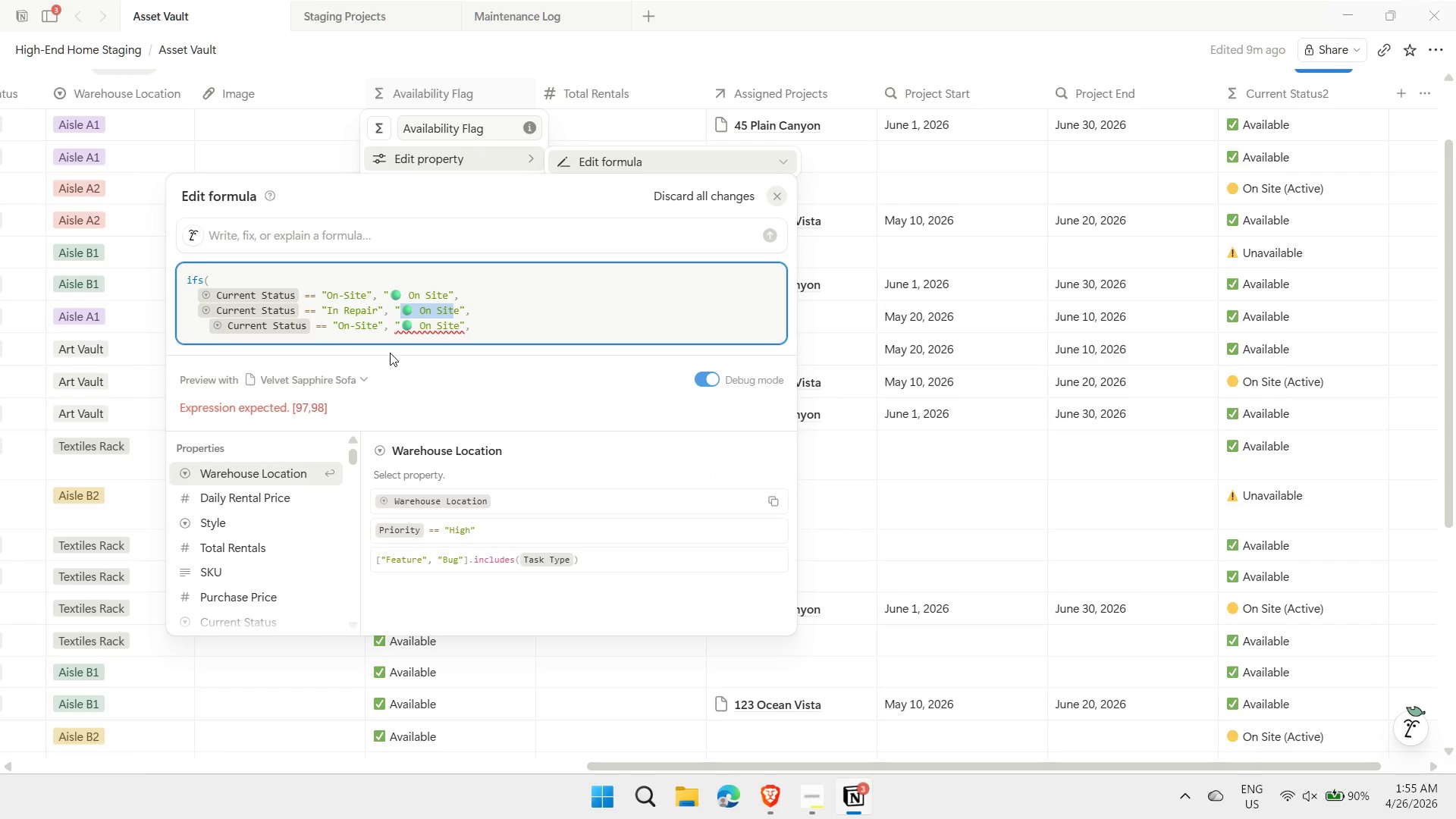 
key(Shift+ArrowRight)
 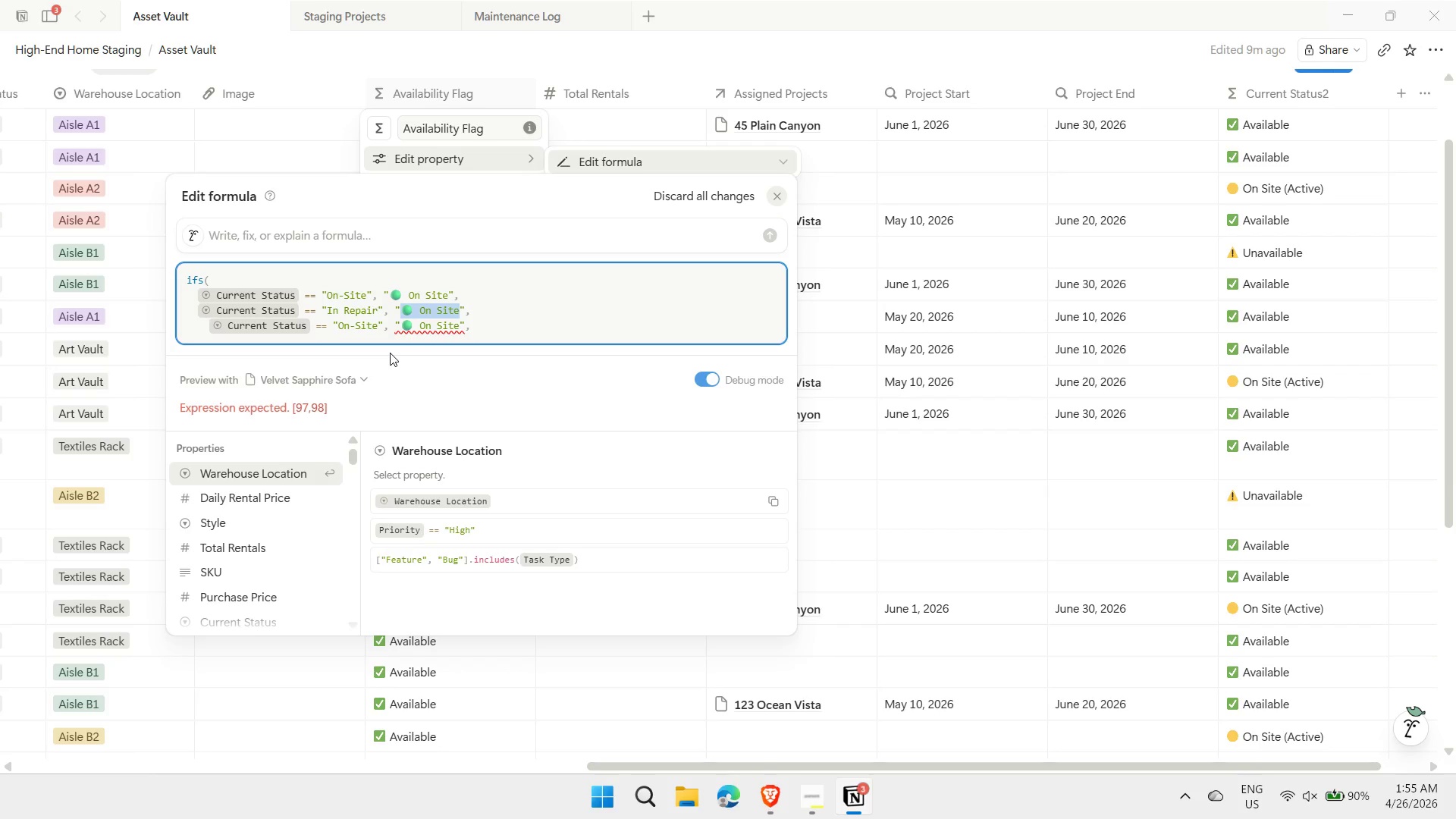 
key(Delete)
 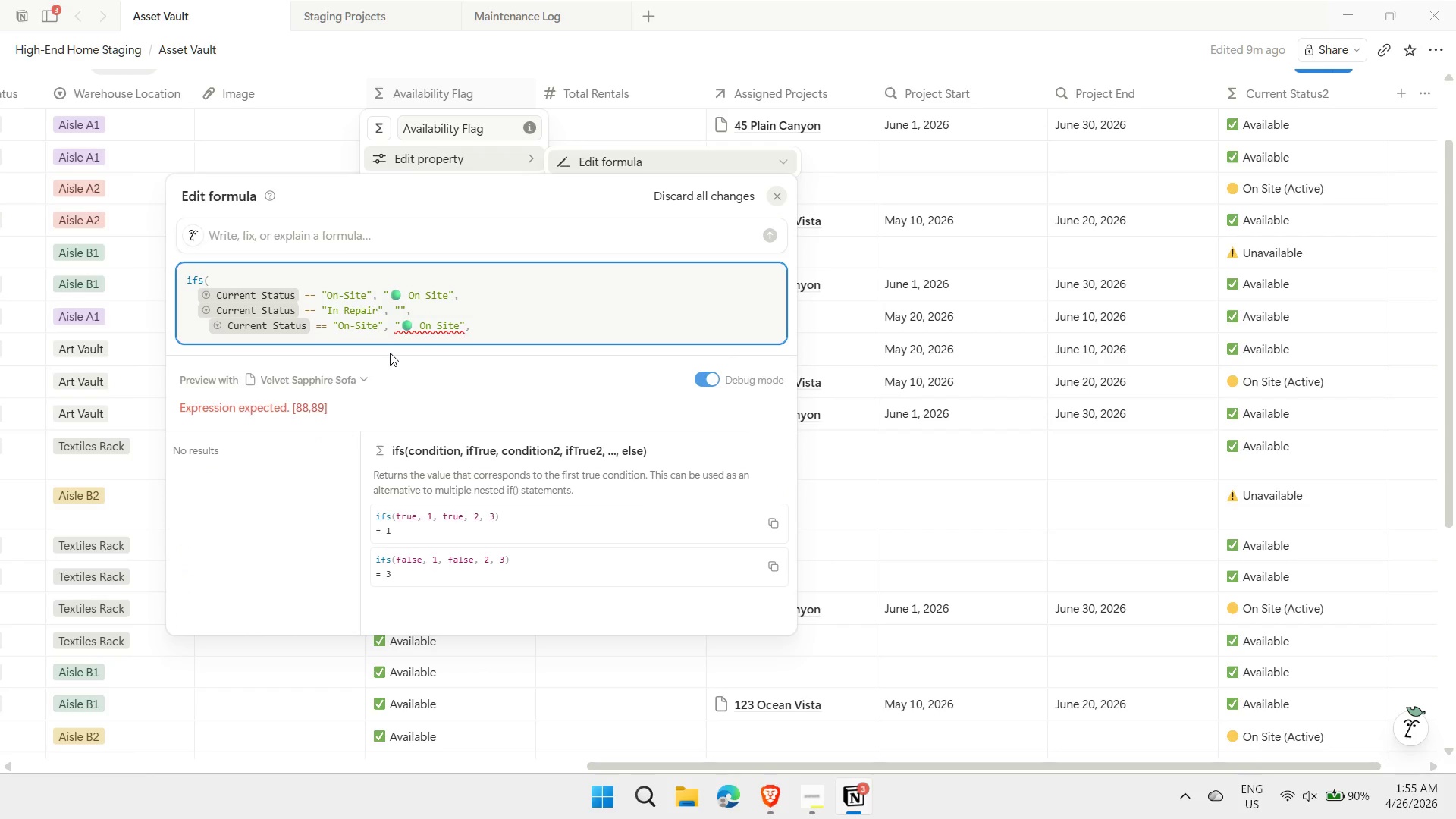 
key(Meta+MetaLeft)
 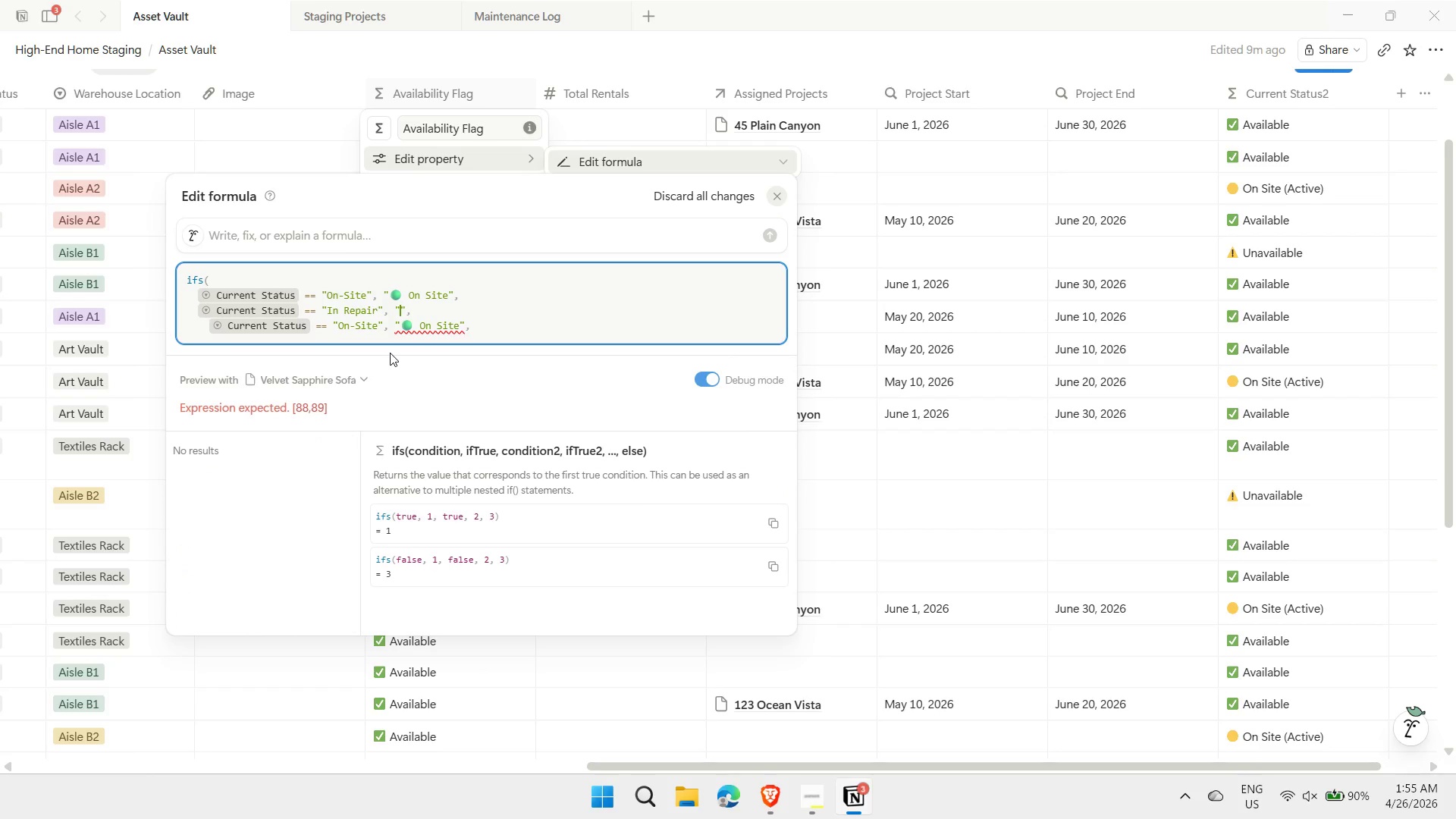 
key(Meta+Period)
 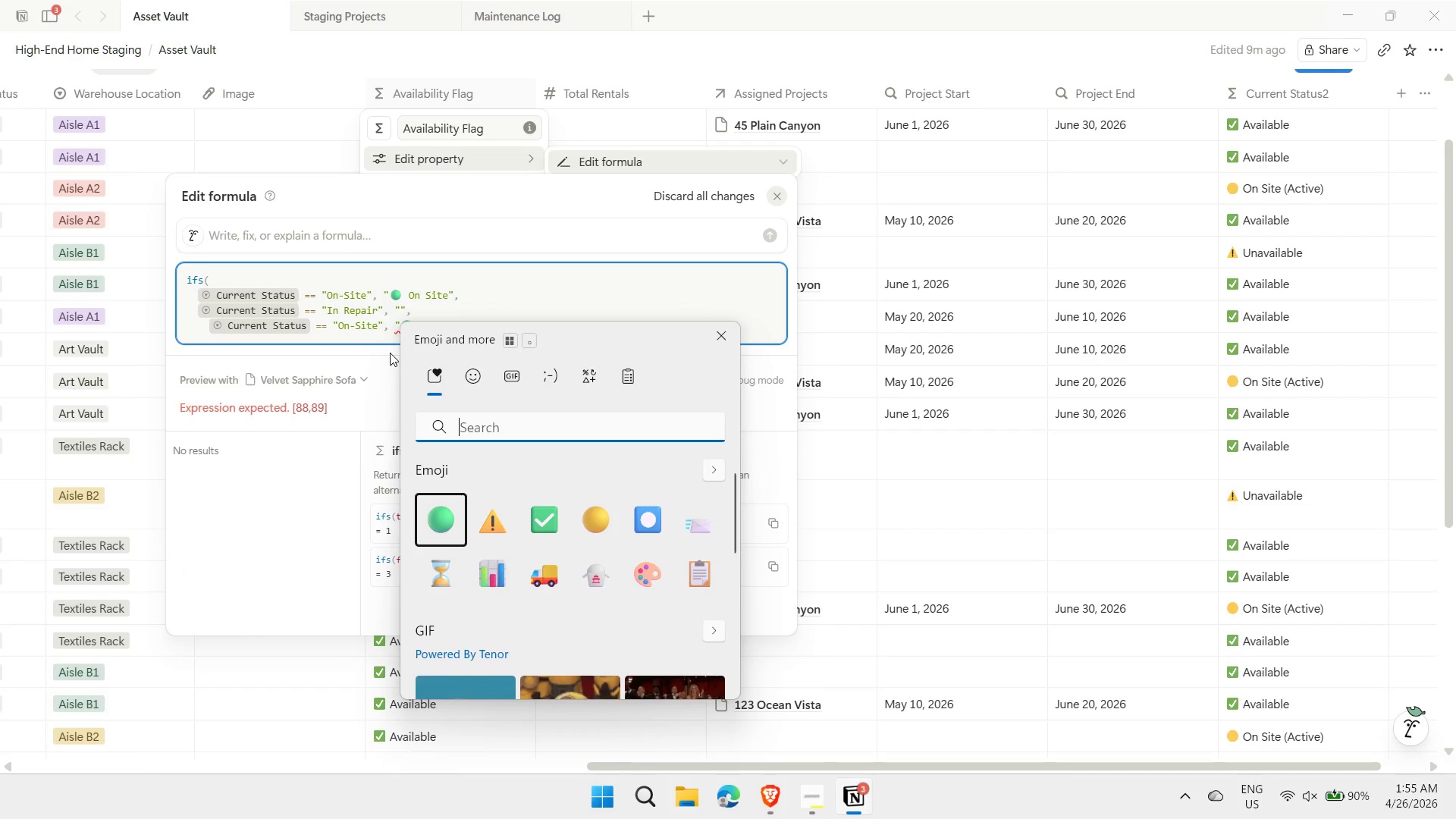 
key(ArrowRight)
 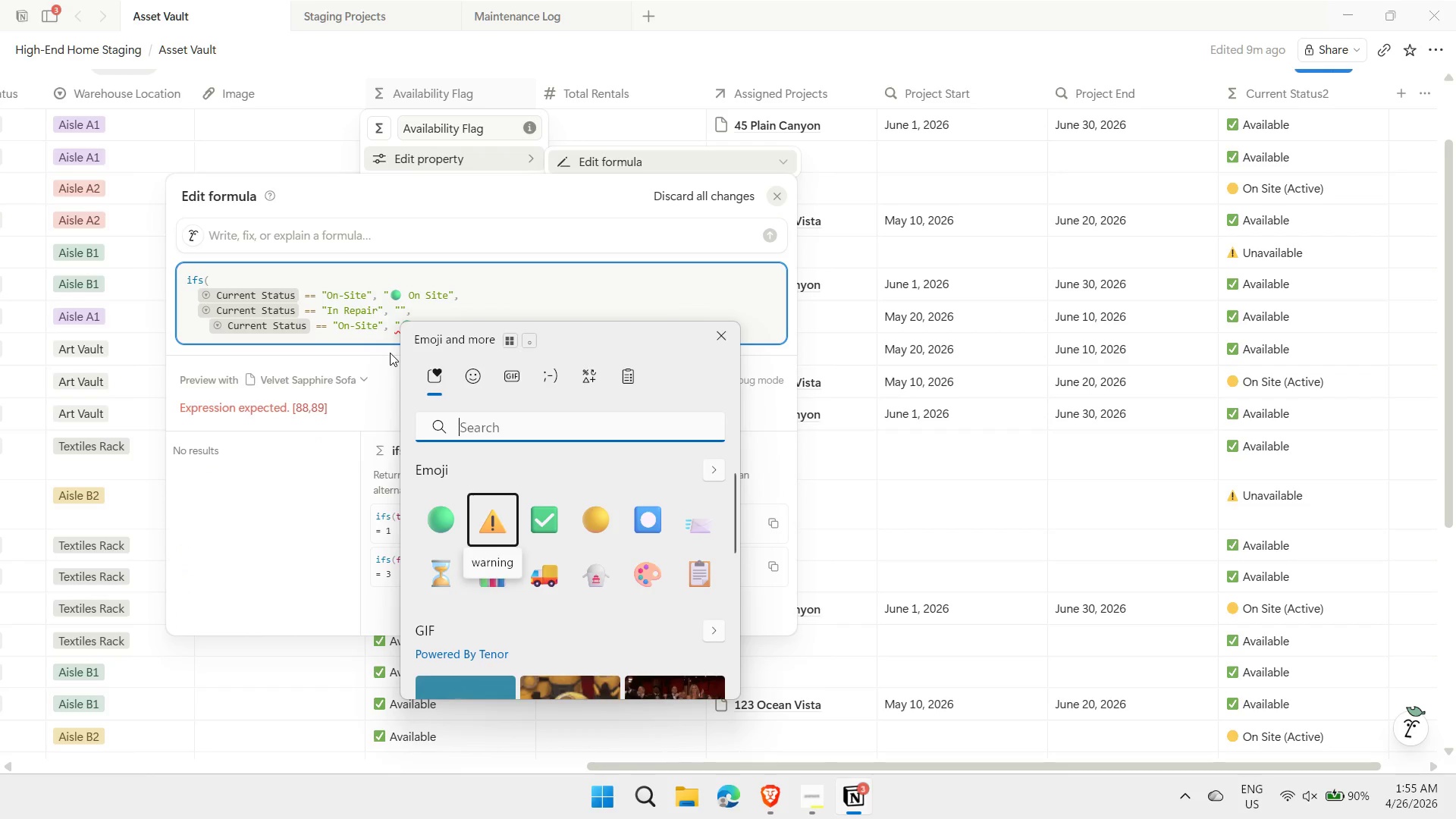 
key(Enter)
 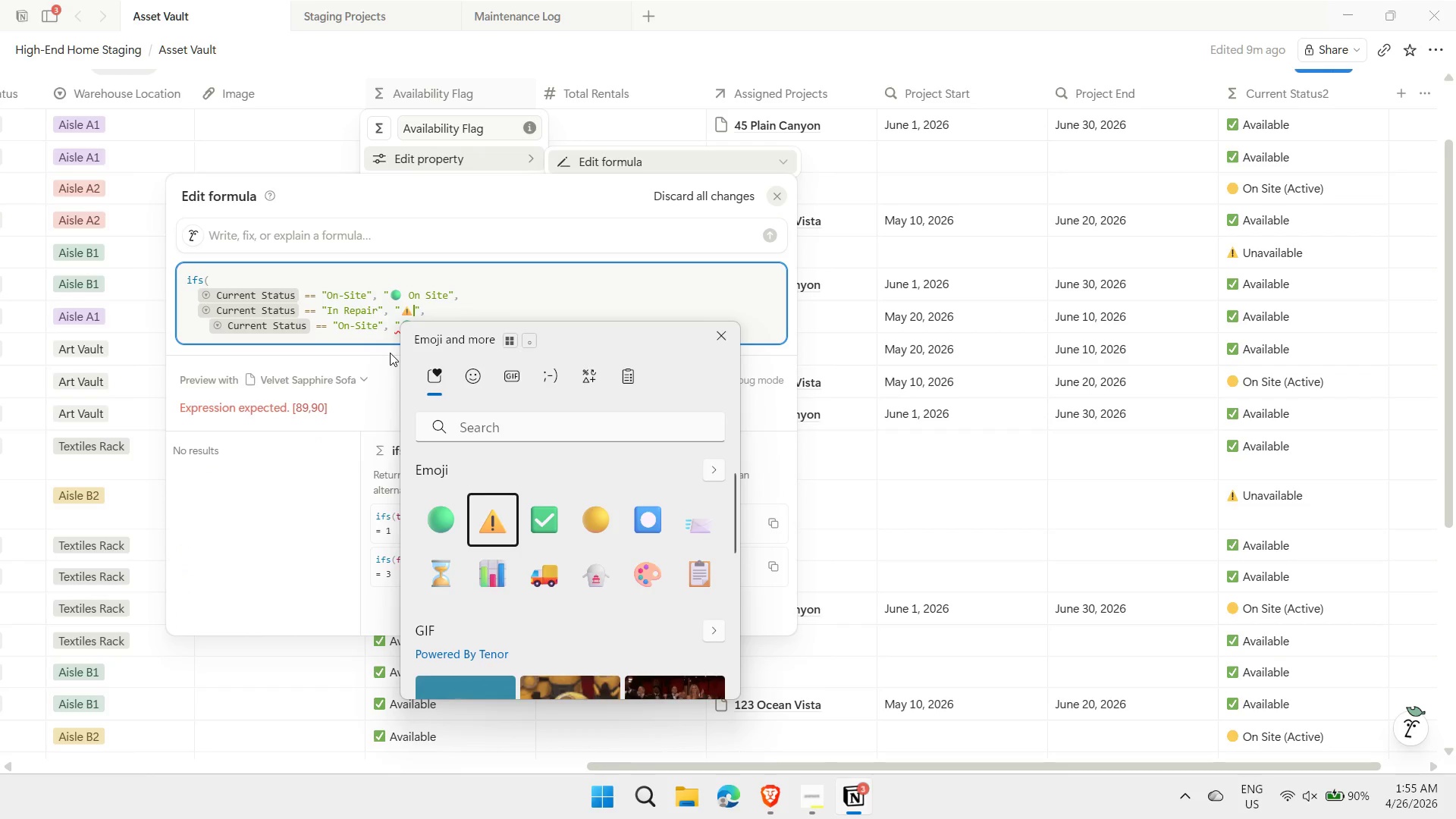 
type( In Repair)
 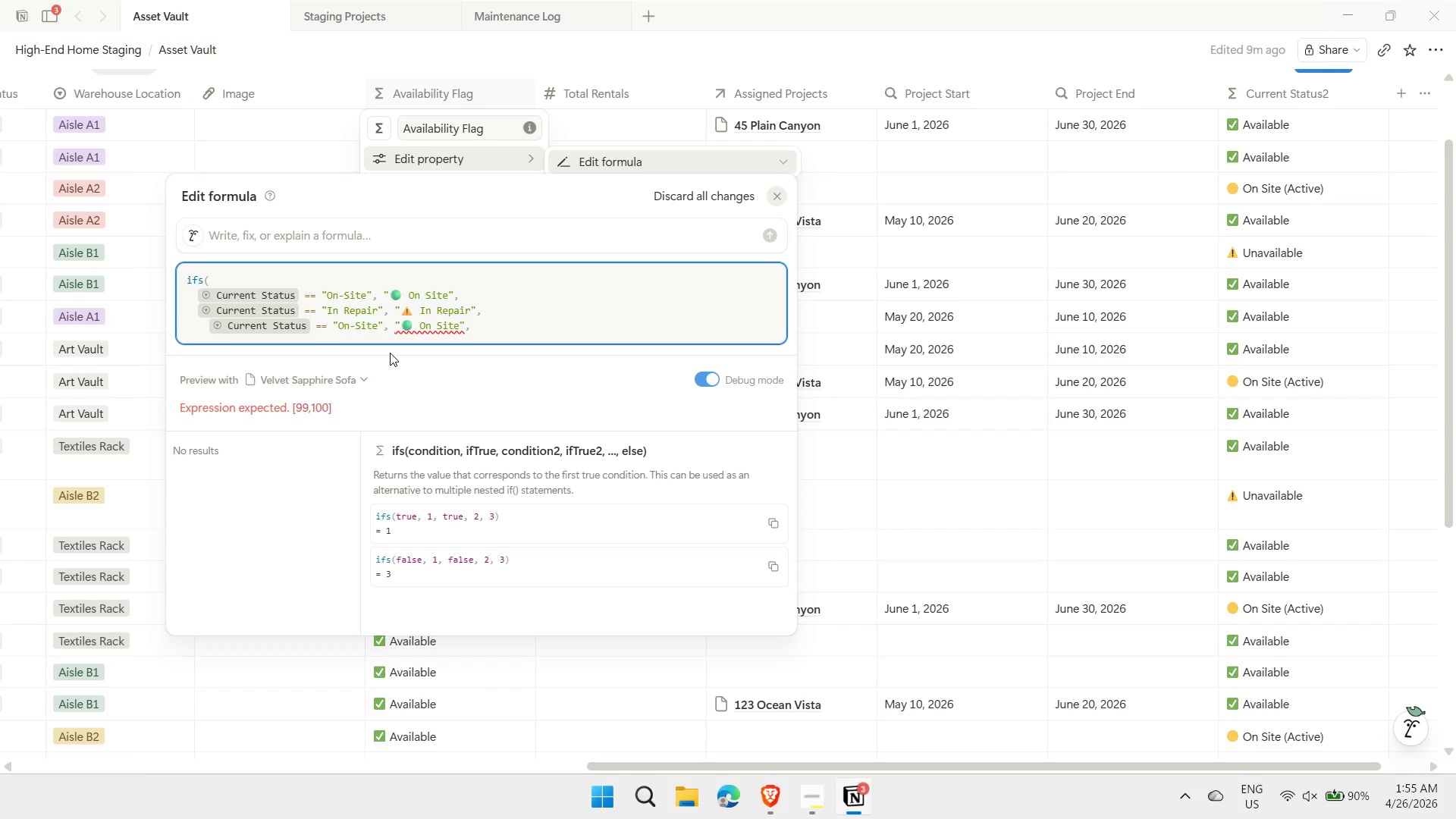 
key(ArrowDown)
 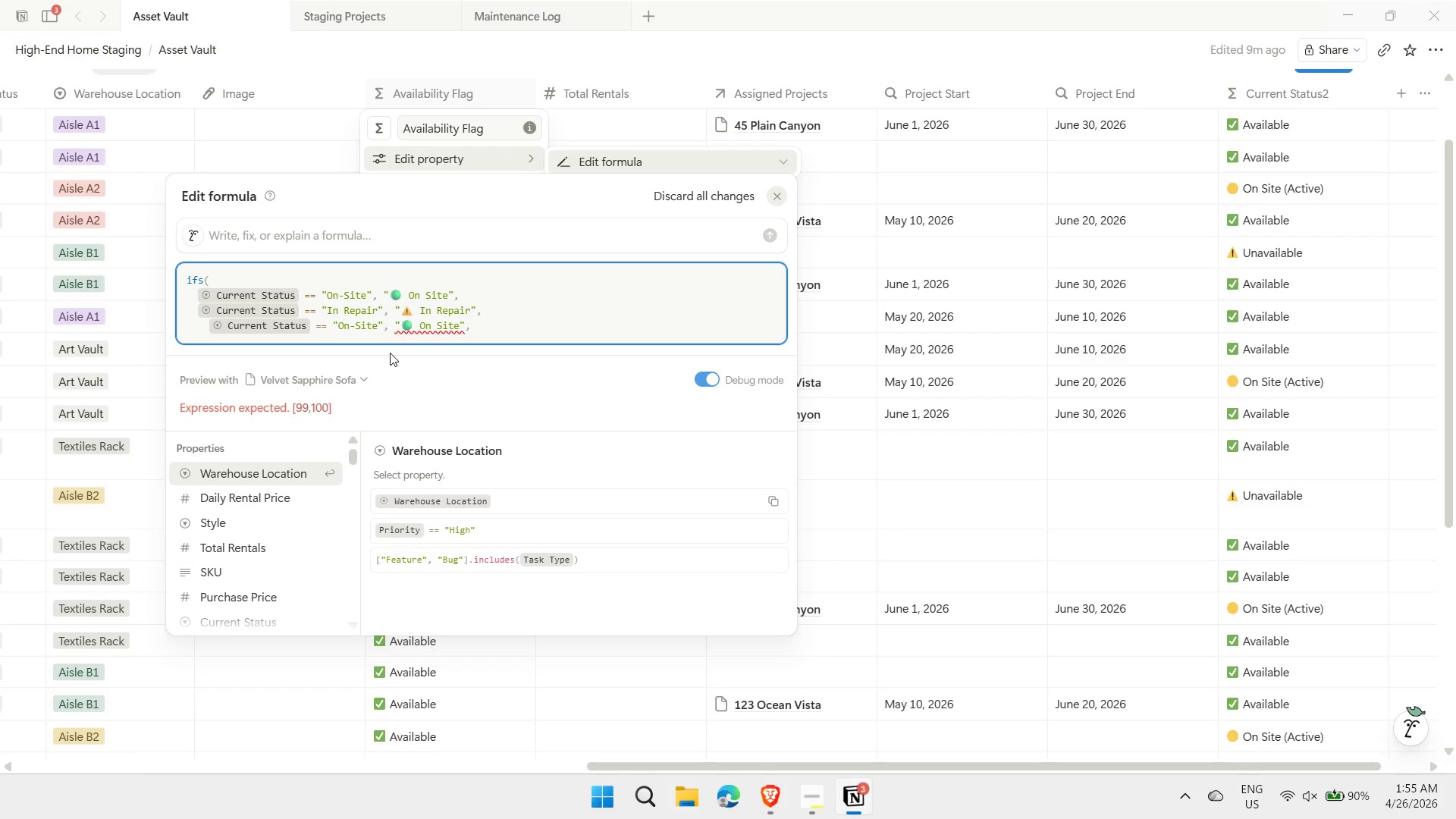 
key(ArrowLeft)
 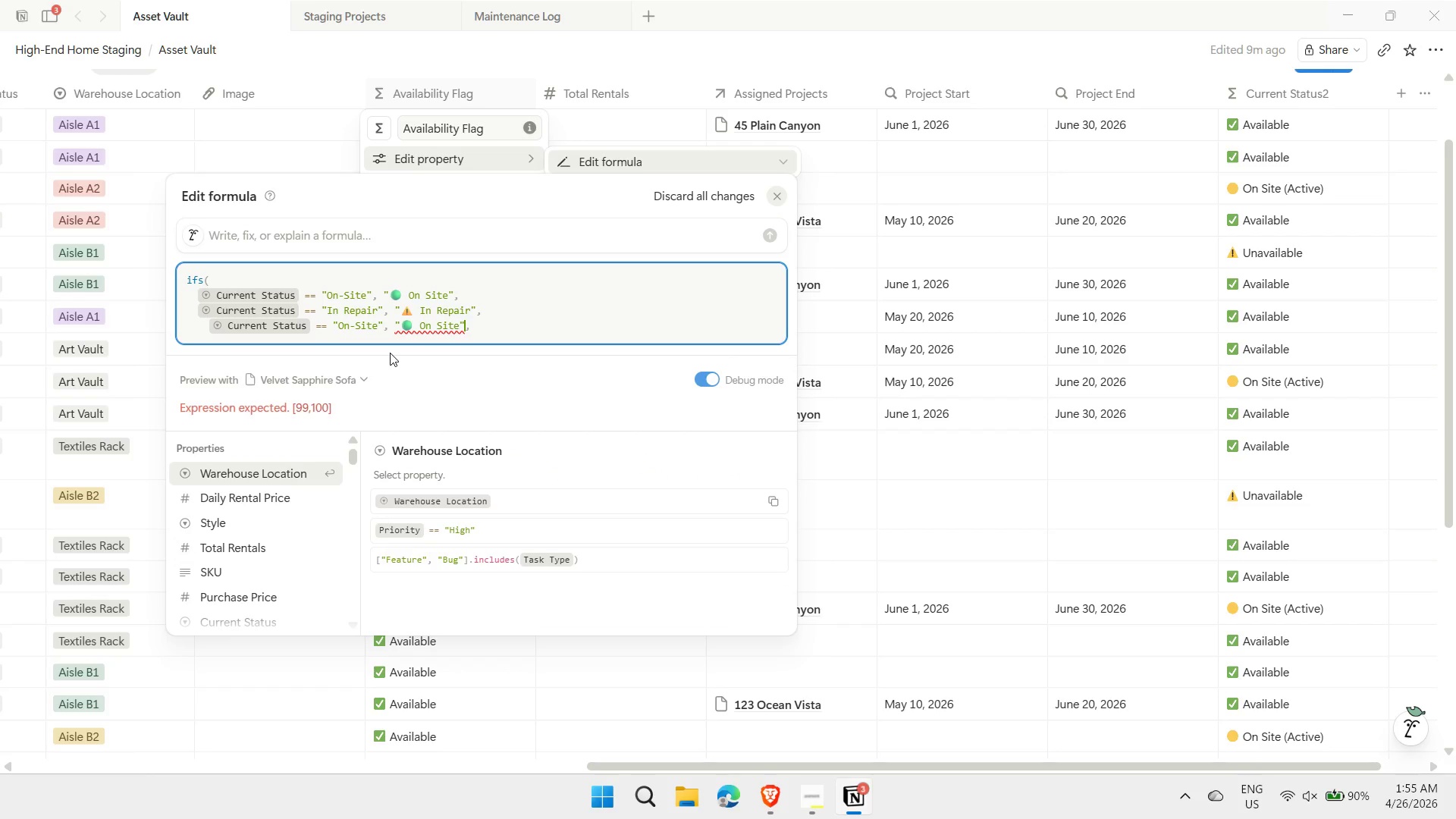 
key(ArrowLeft)
 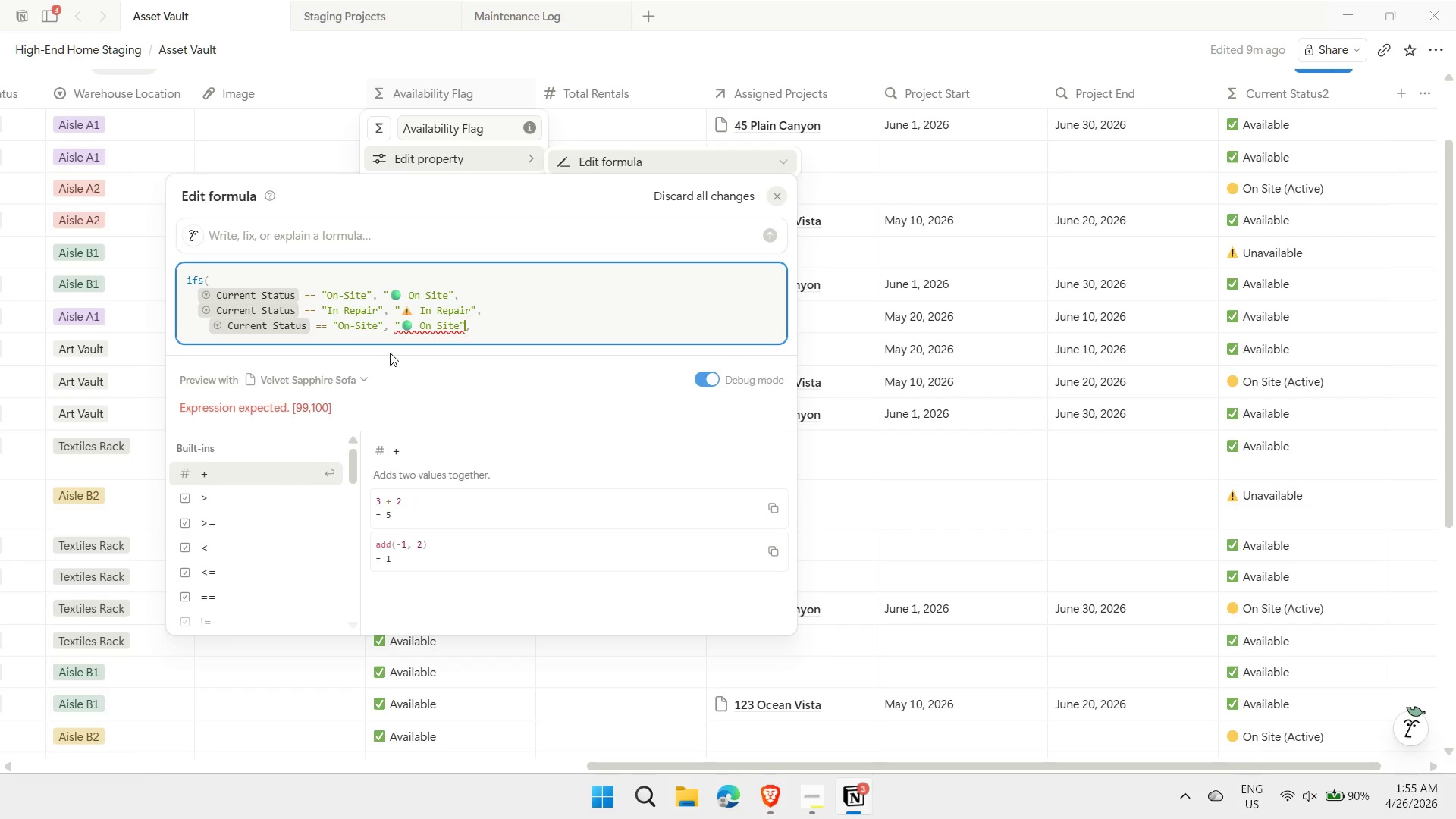 
left_click([378, 327])
 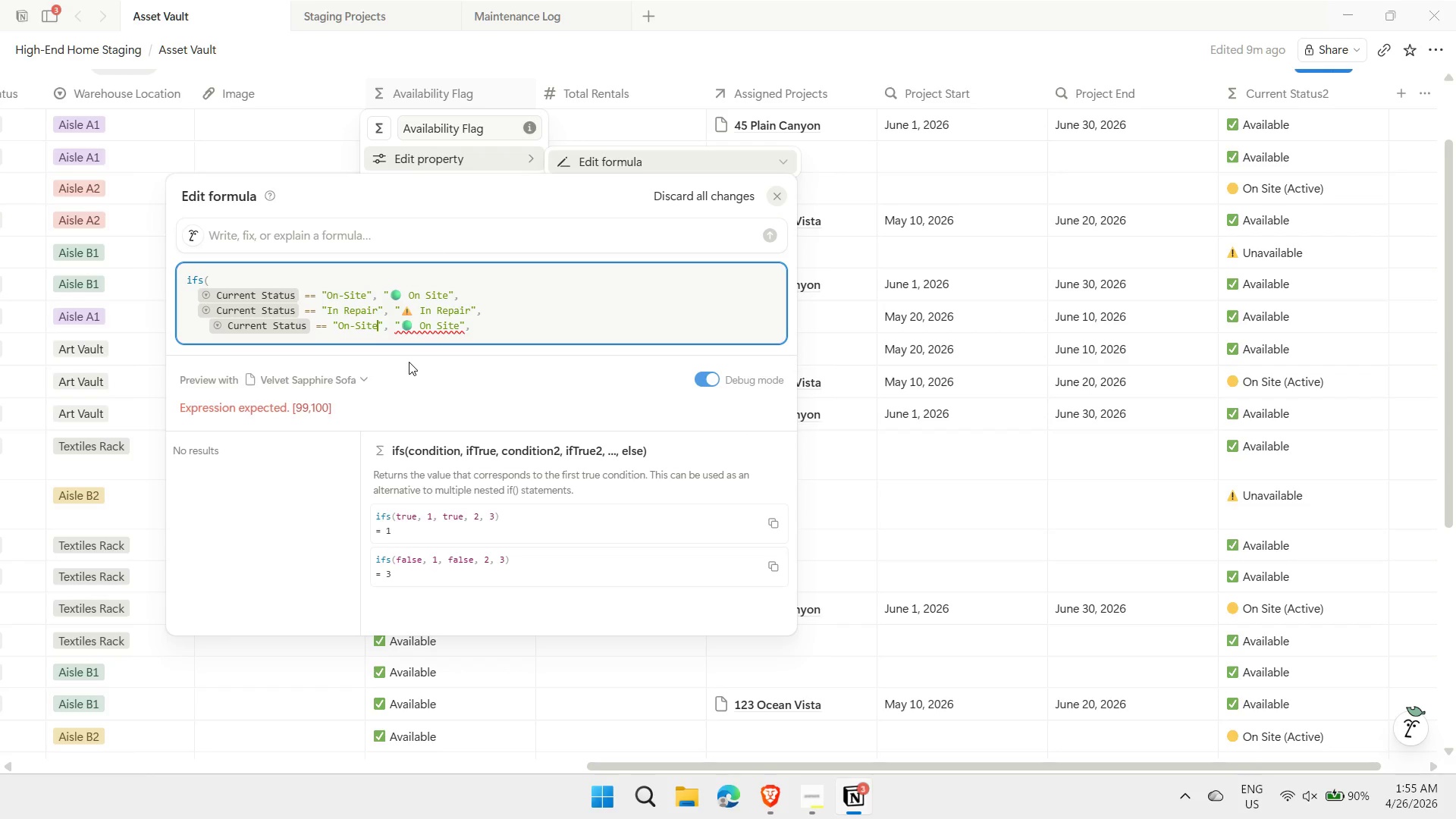 
key(Backspace)
key(Backspace)
key(Backspace)
key(Backspace)
key(Backspace)
key(Backspace)
key(Backspace)
type(Lost/Damaged)
 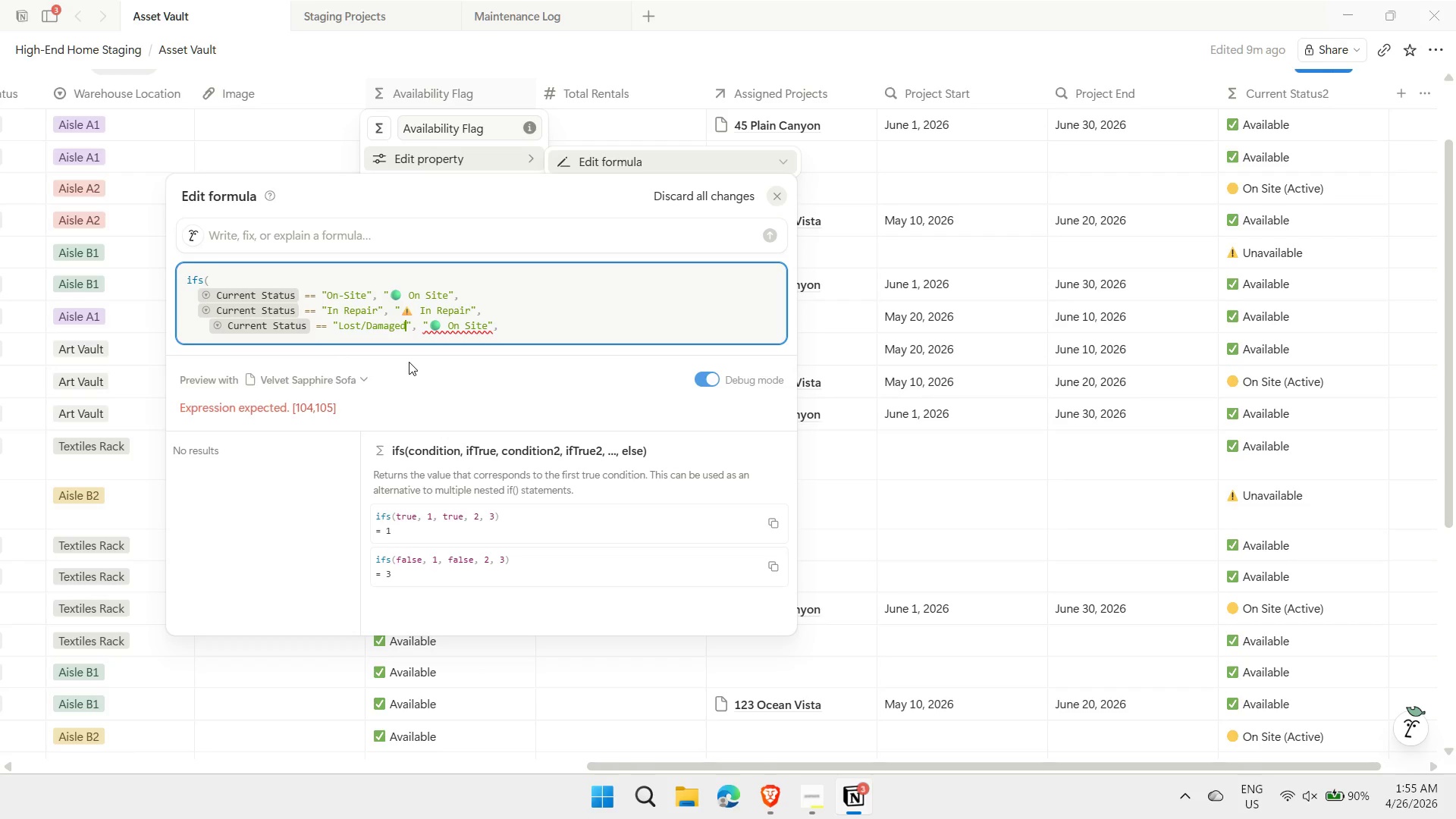 
key(ArrowRight)
 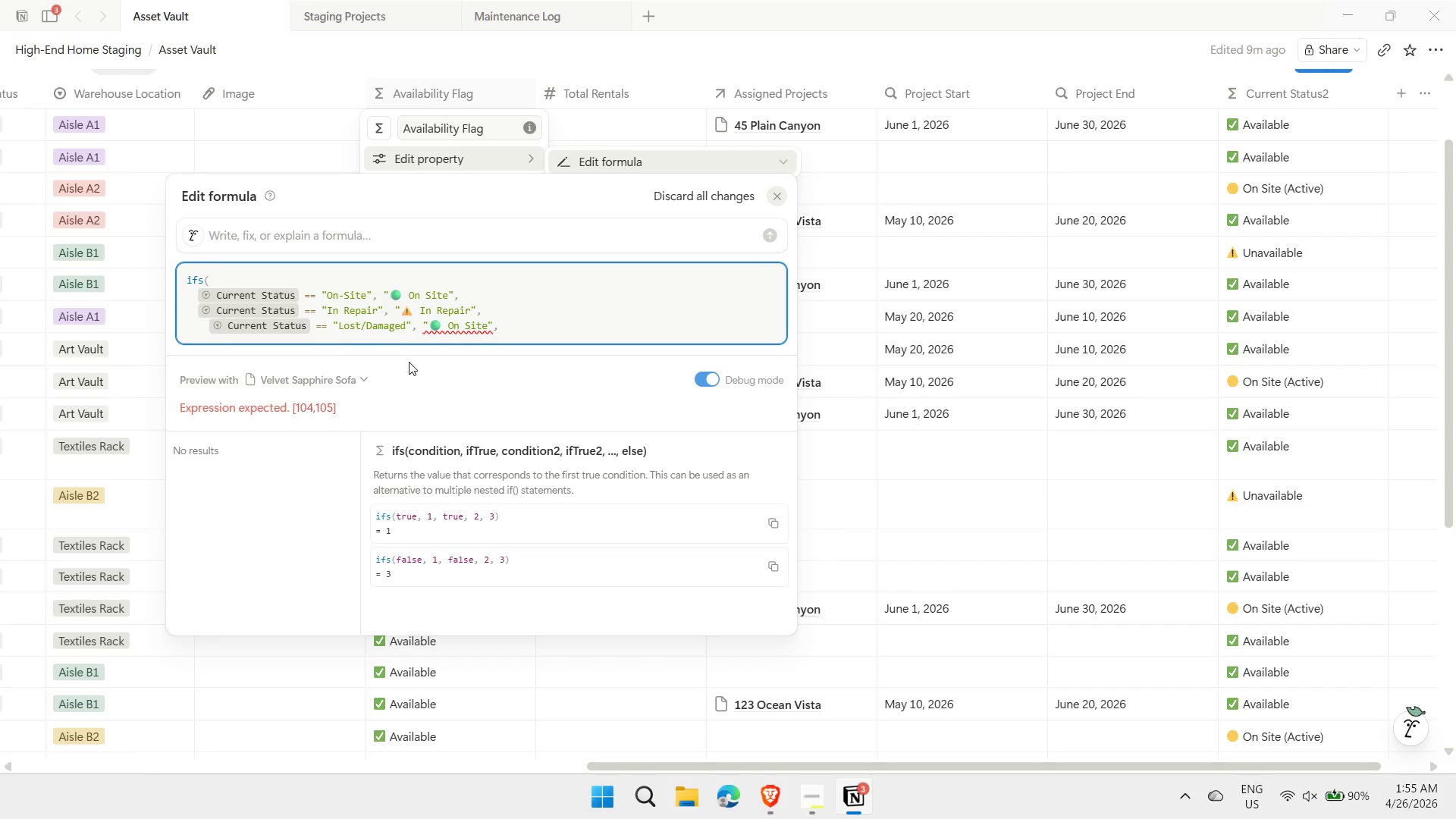 
key(ArrowRight)
 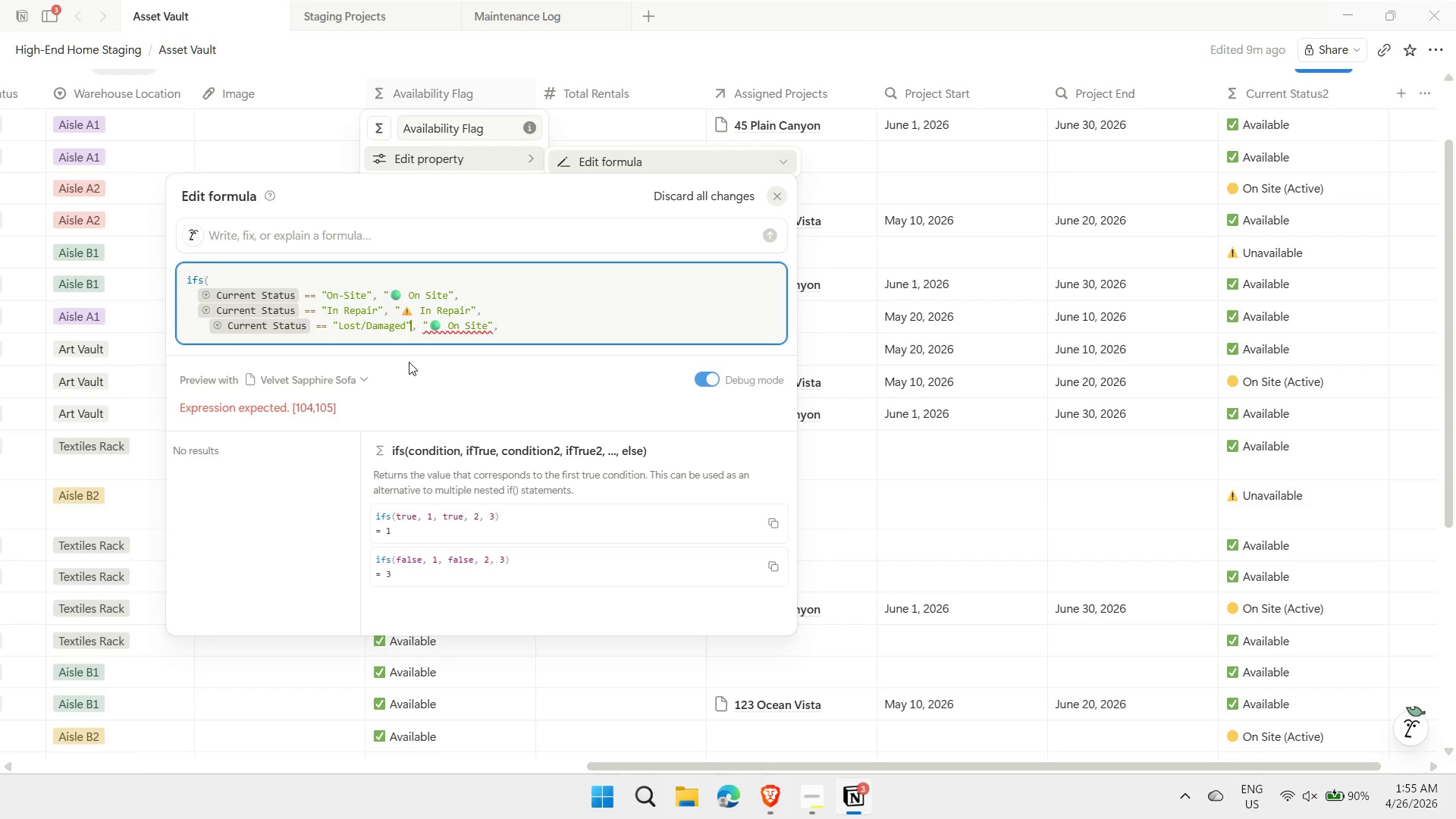 
key(ArrowRight)
 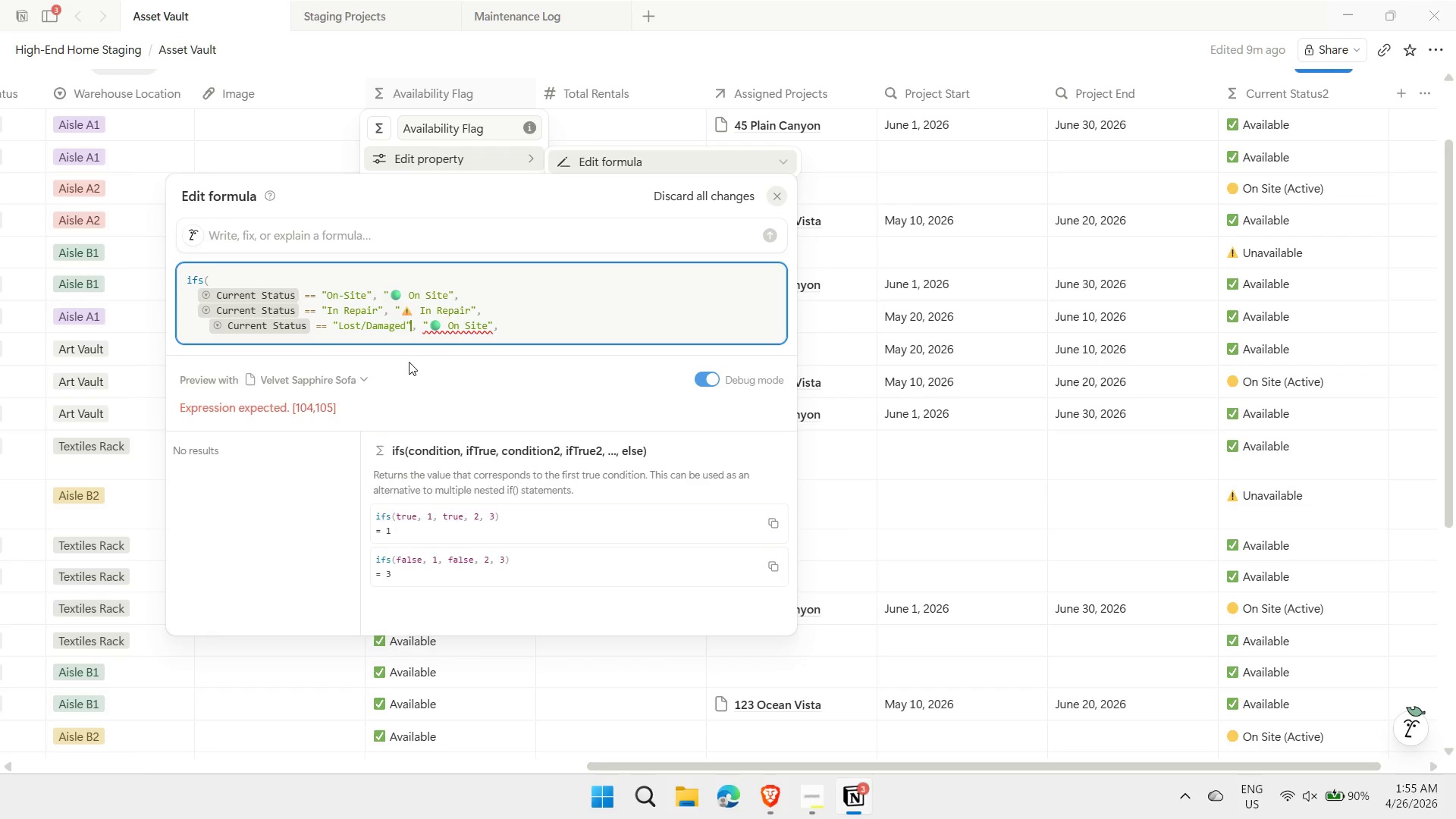 
key(ArrowRight)
 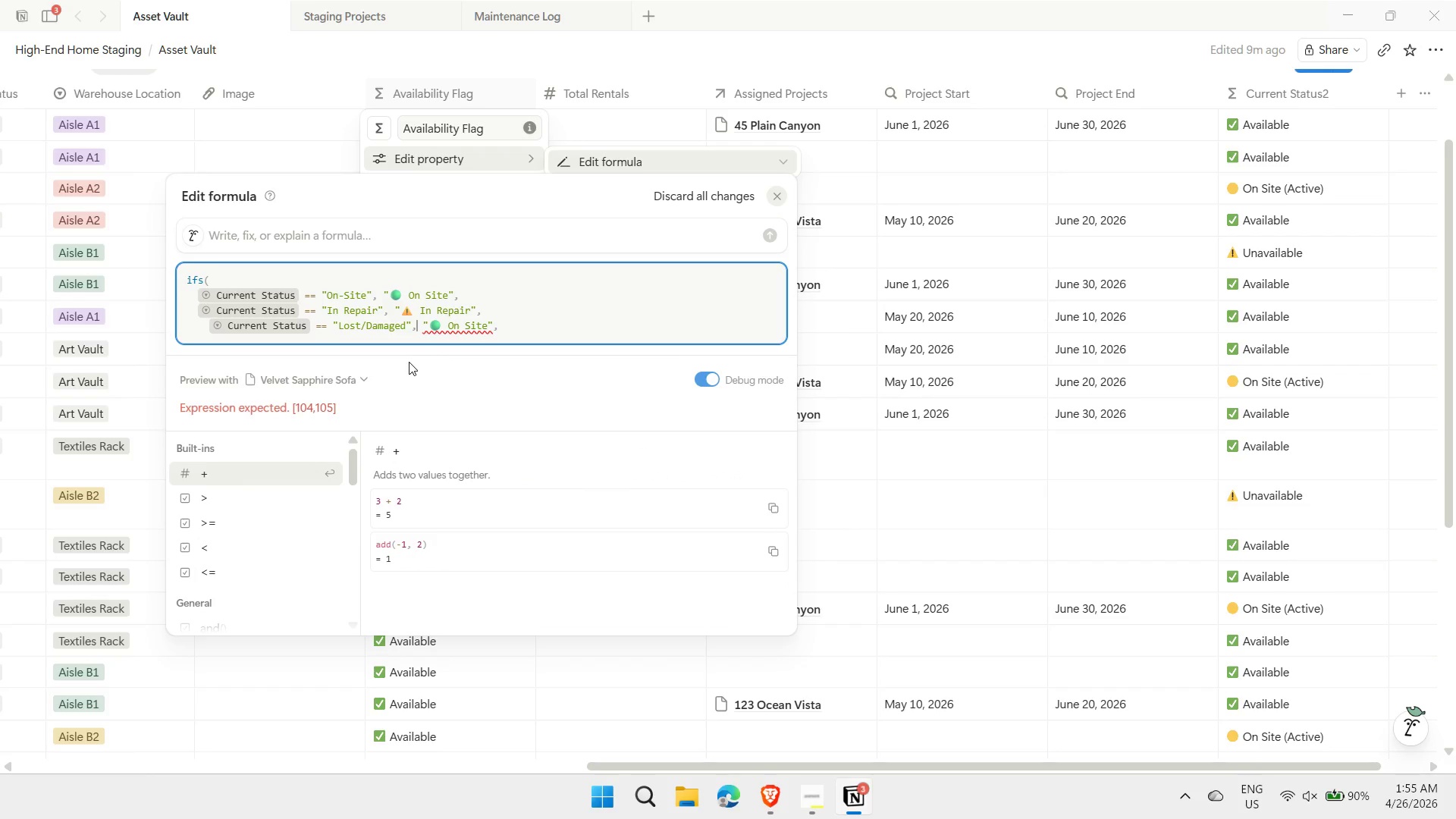 
key(ArrowRight)
 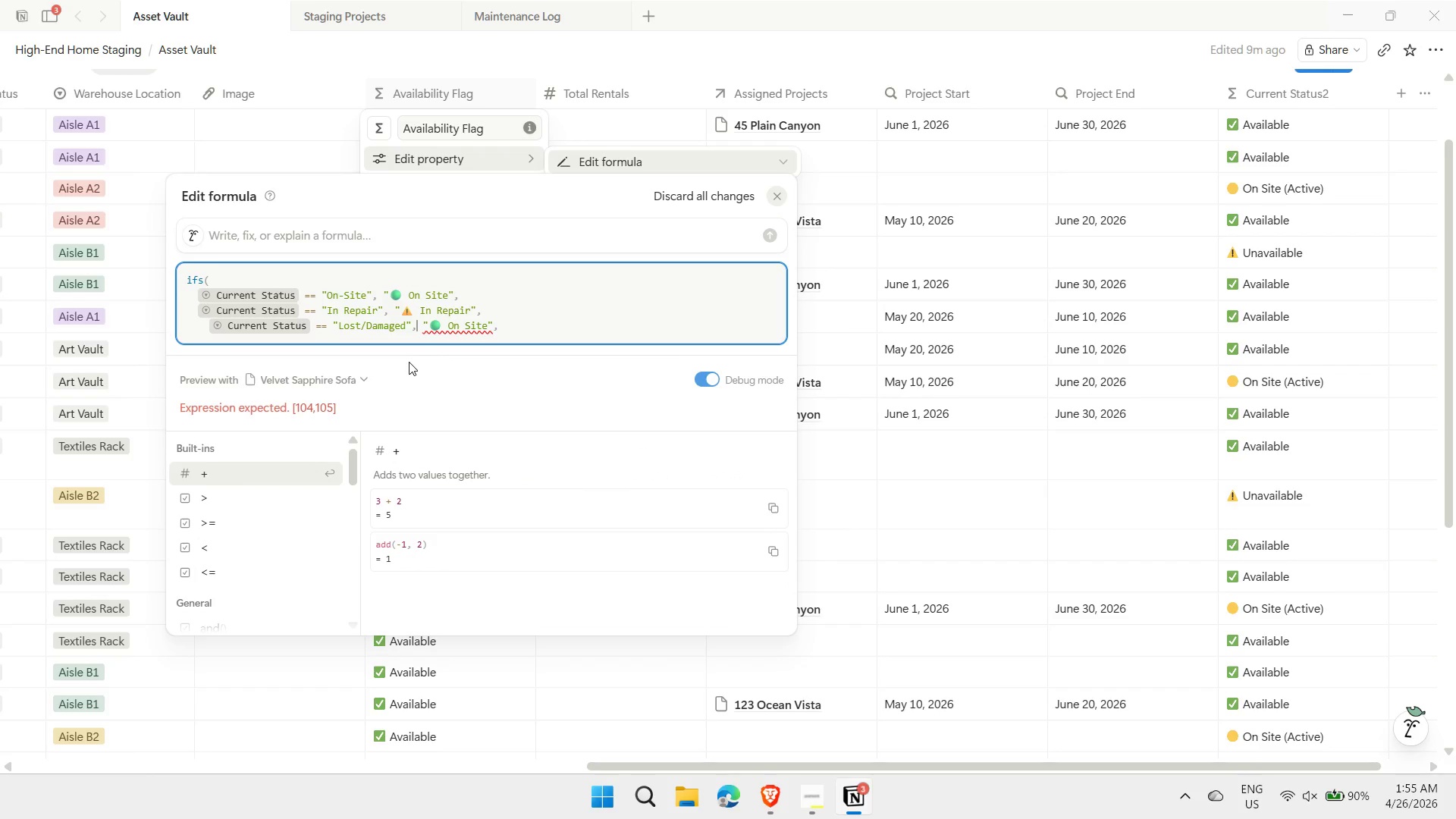 
key(ArrowRight)
 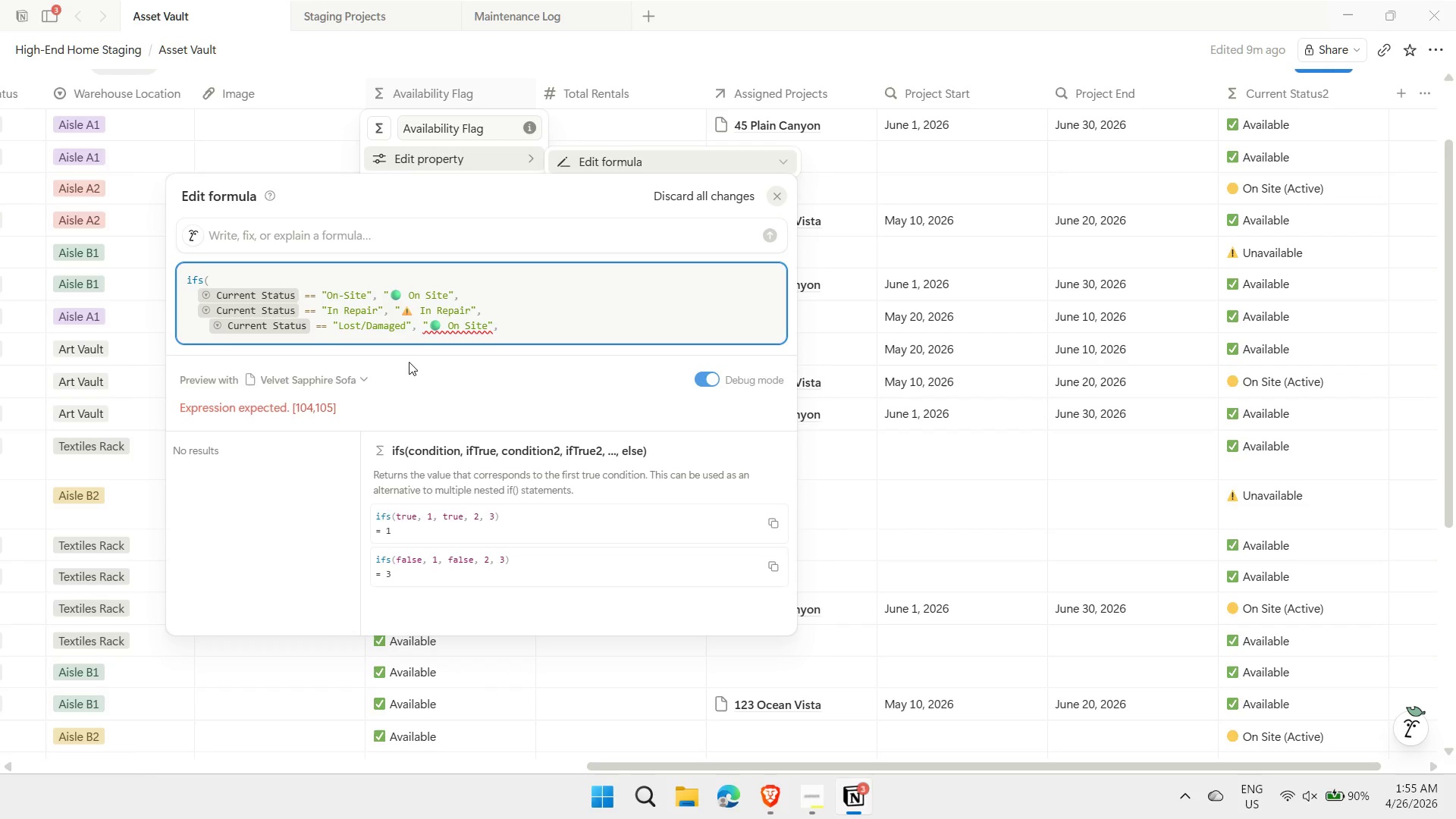 
wait(12.45)
 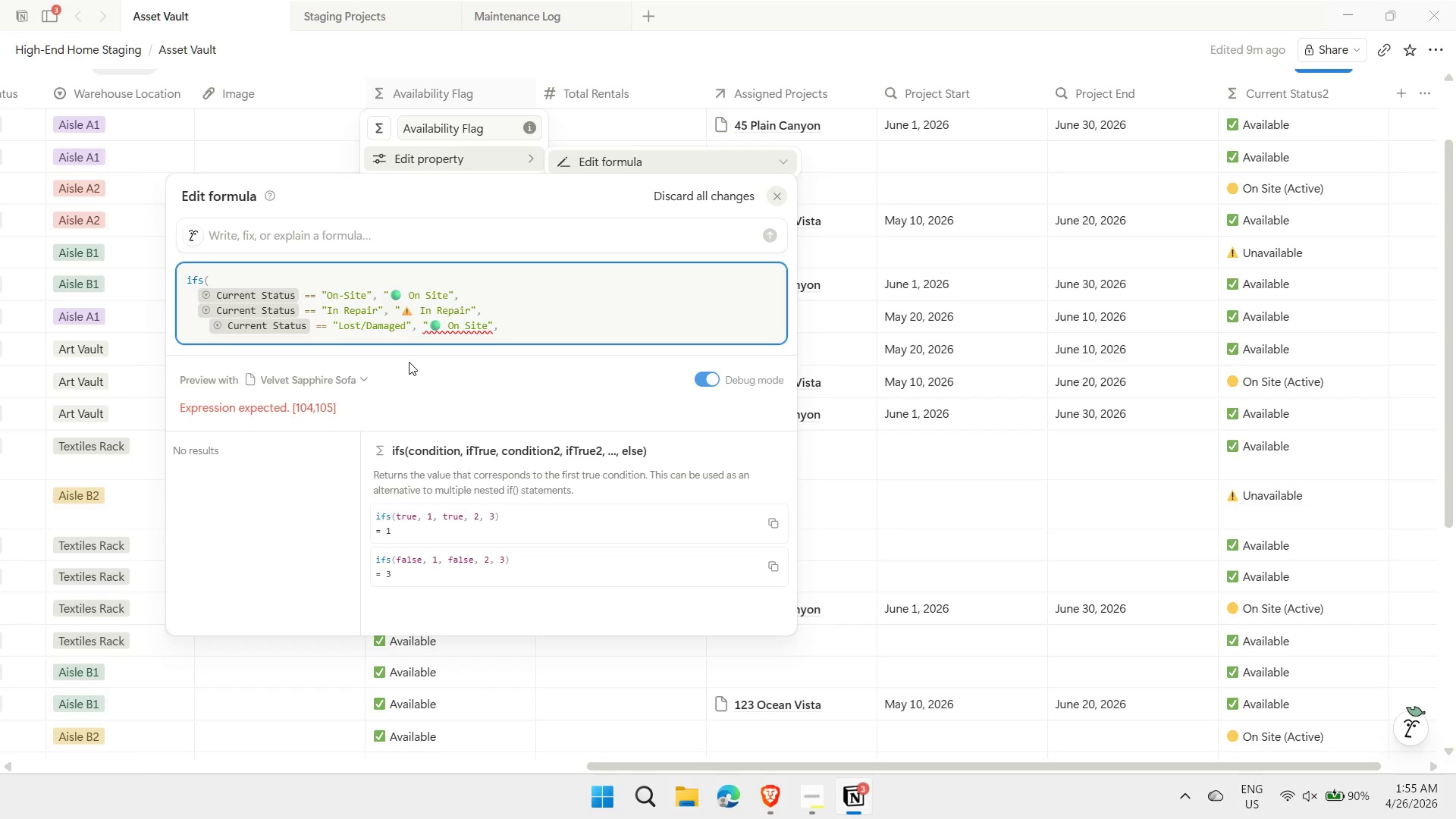 
key(ArrowRight)
 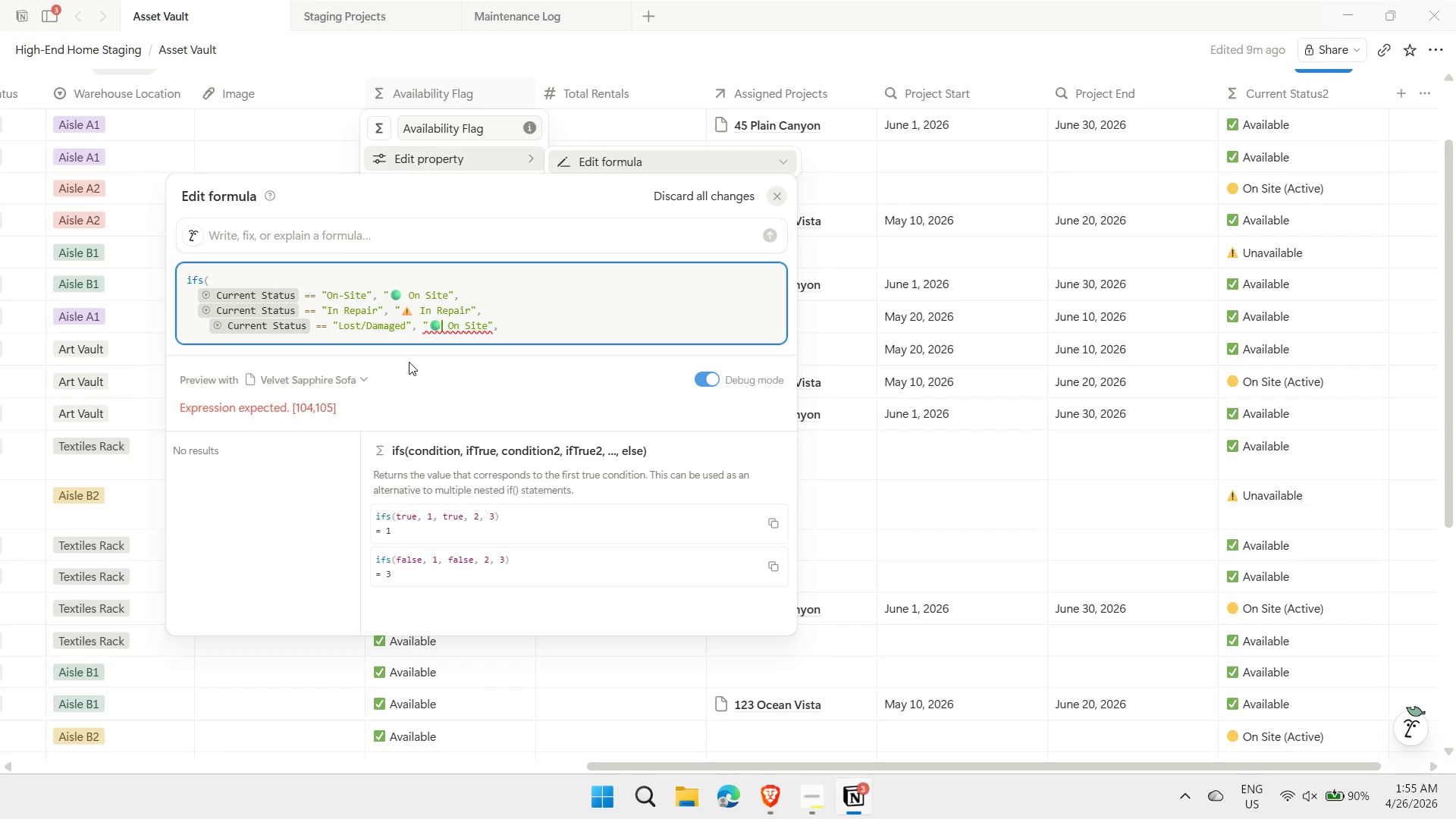 
key(ArrowLeft)
 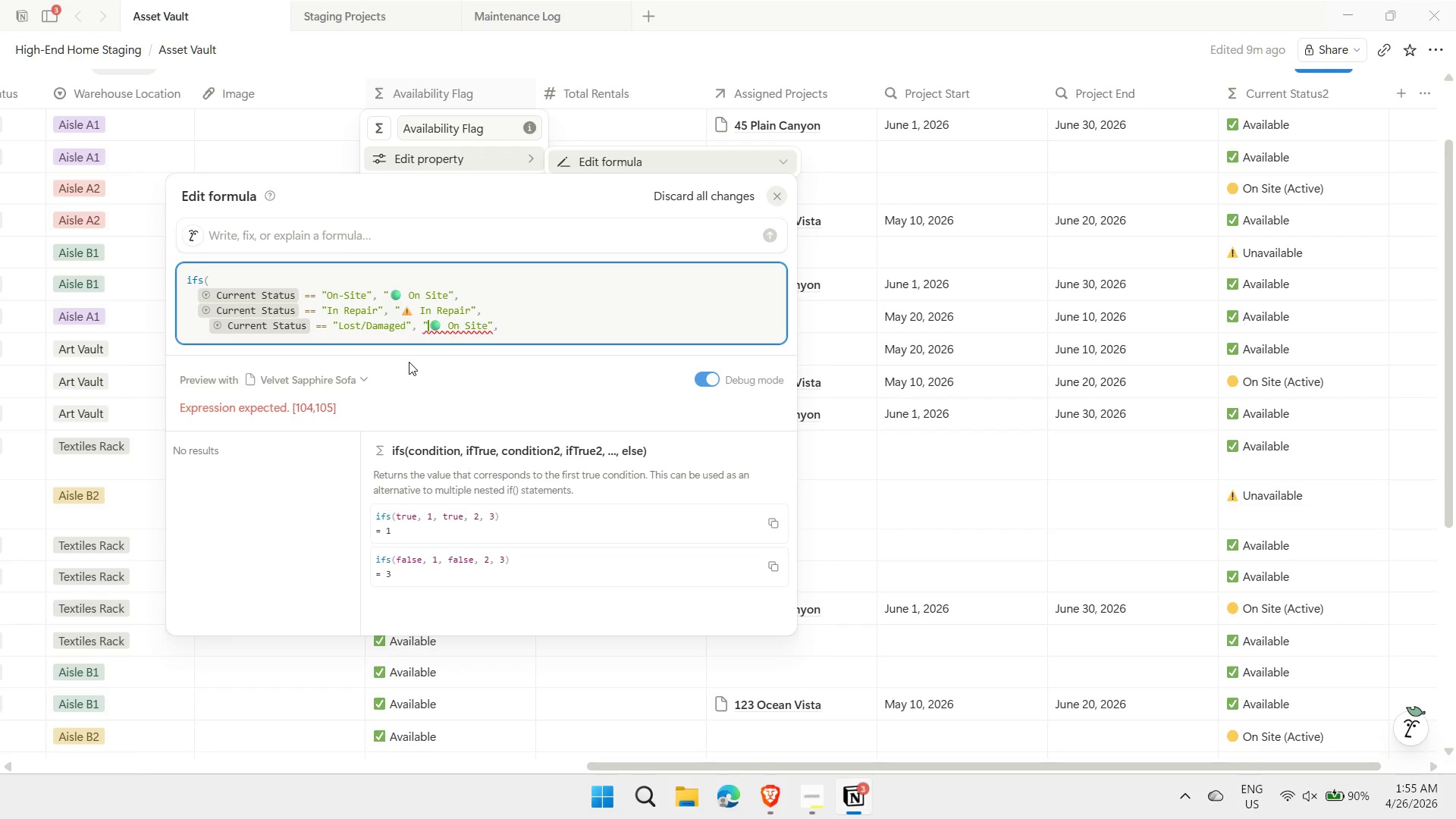 
key(Shift+ArrowRight)
 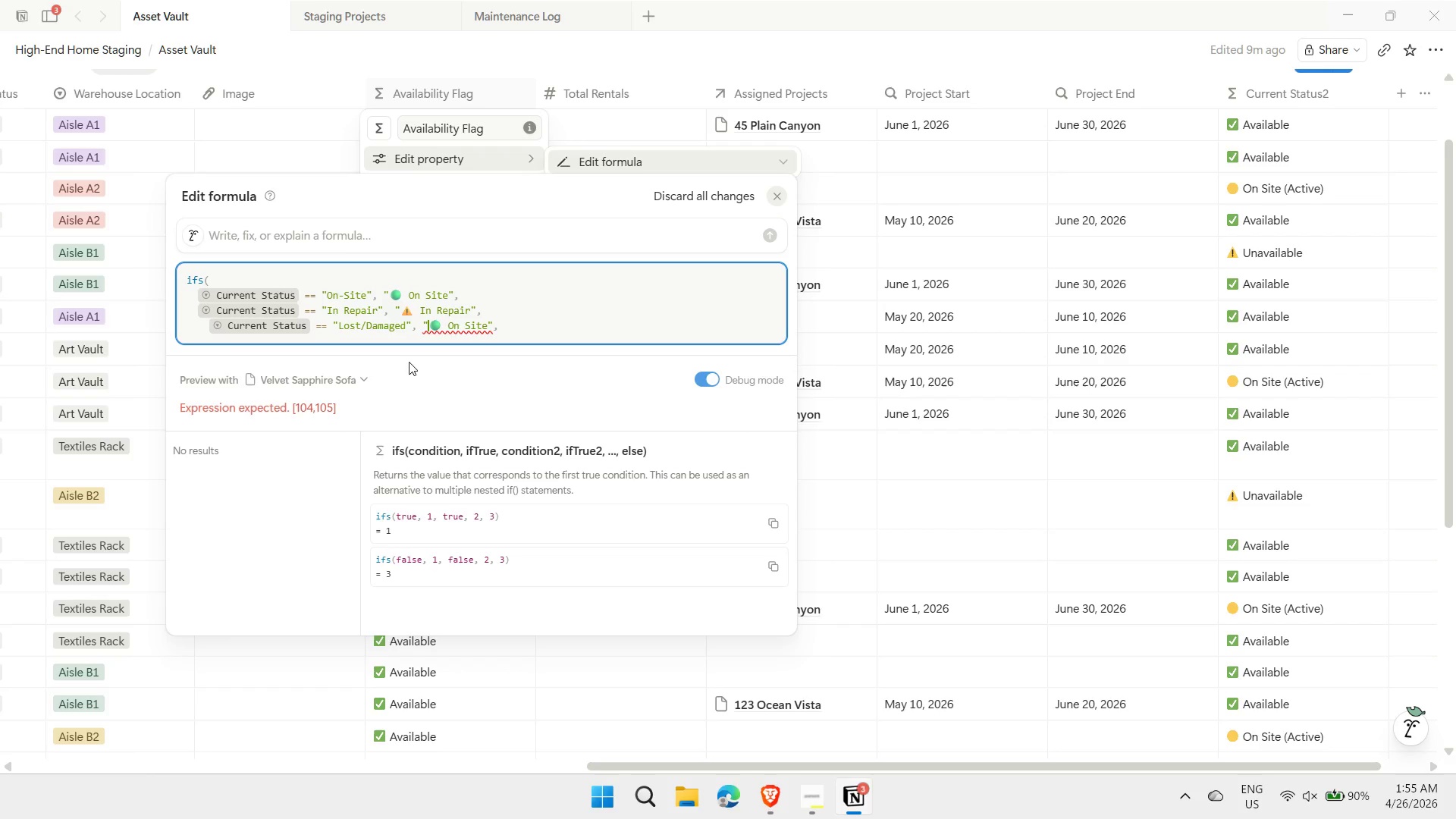 
key(Shift+ArrowRight)
 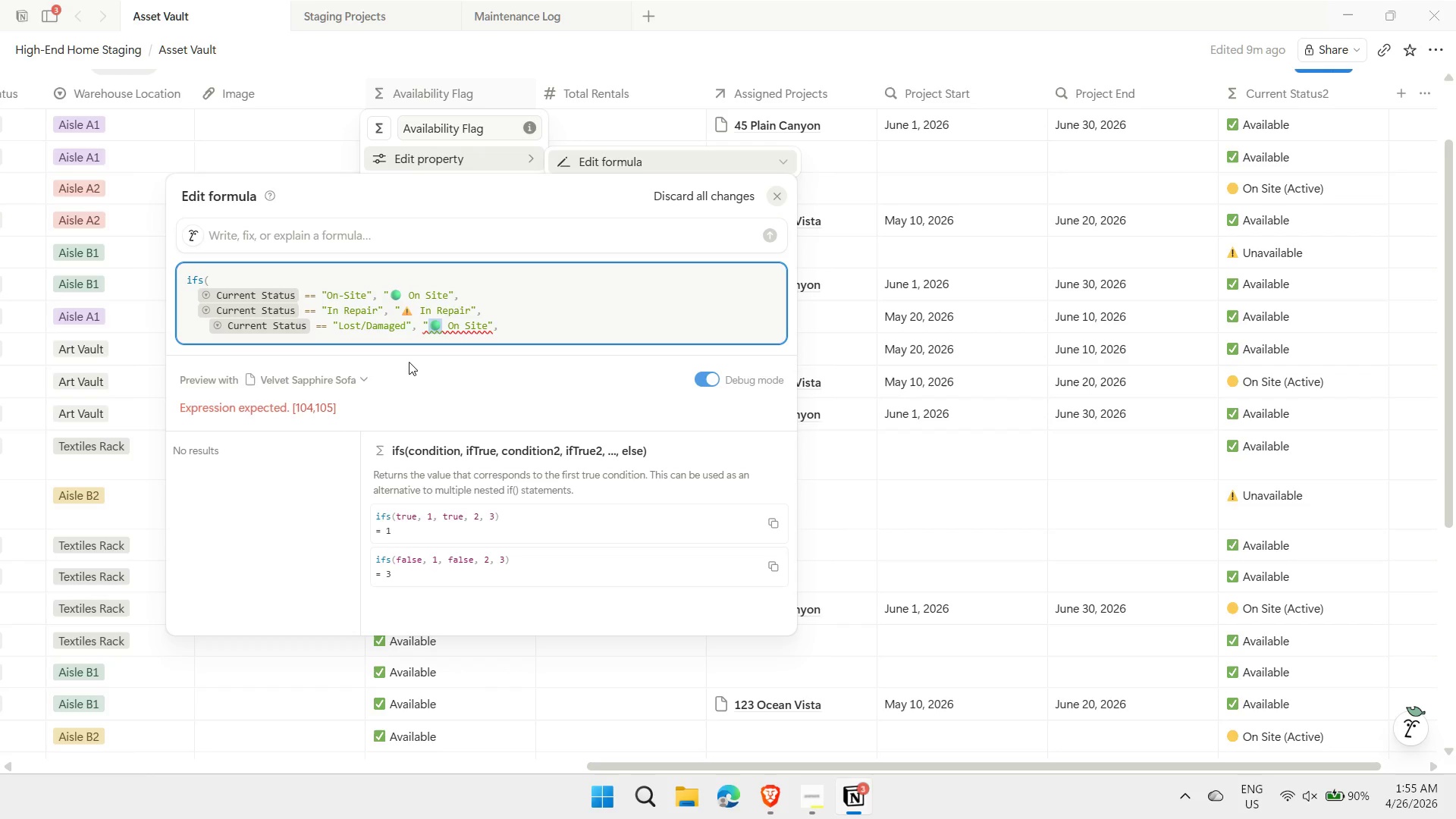 
key(Shift+ArrowRight)
 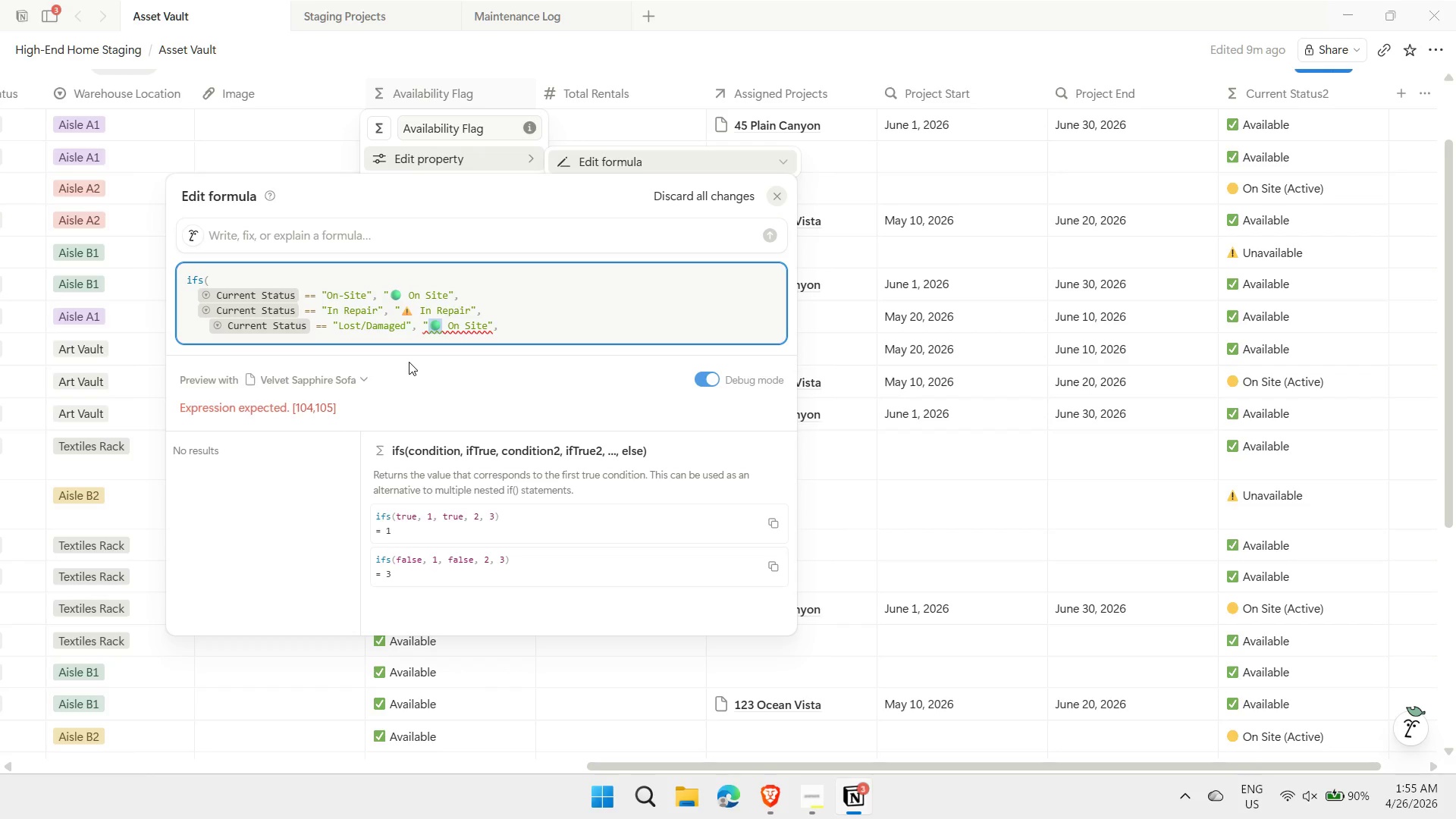 
key(Shift+ArrowRight)
 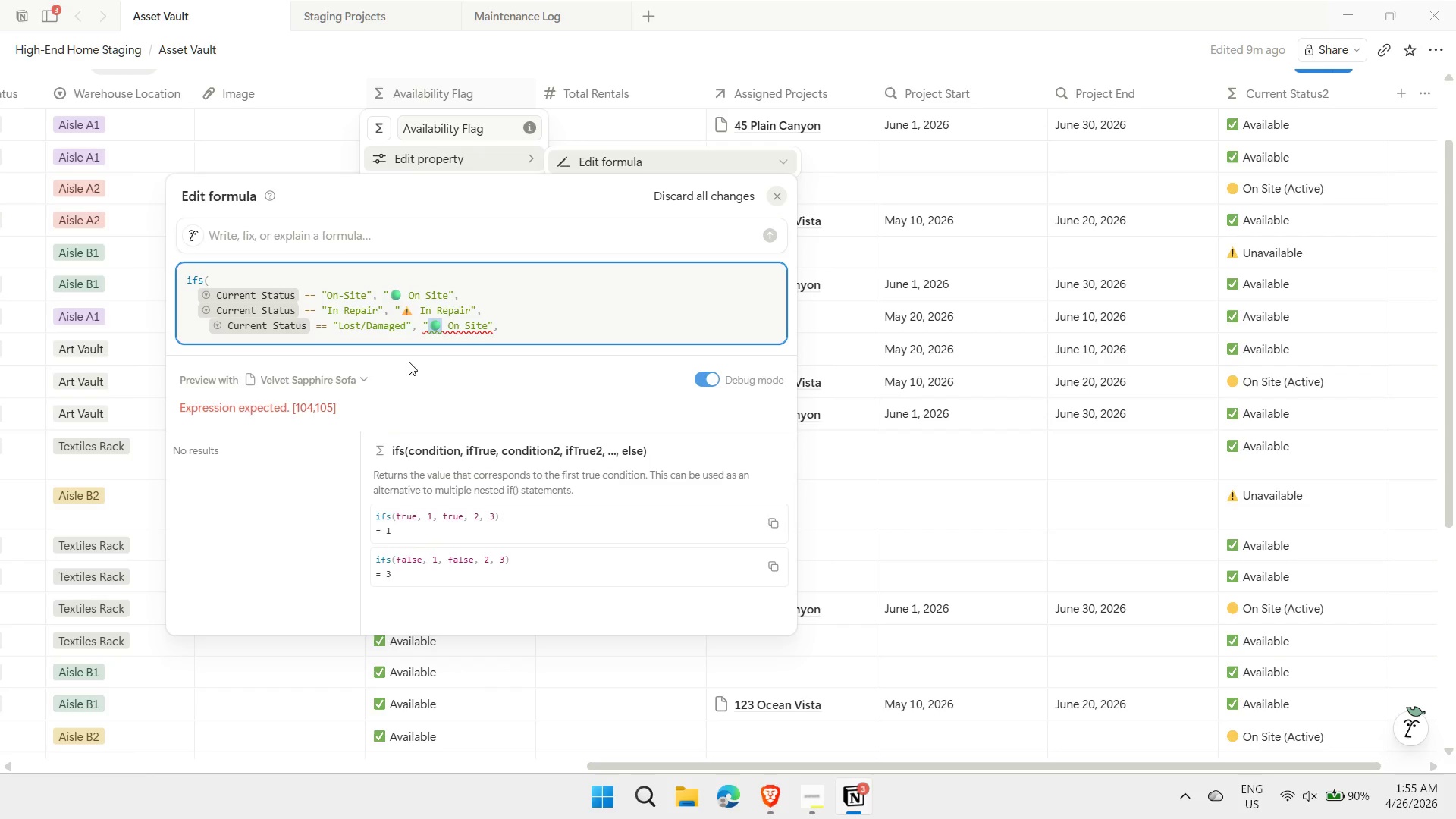 
key(Shift+ArrowRight)
 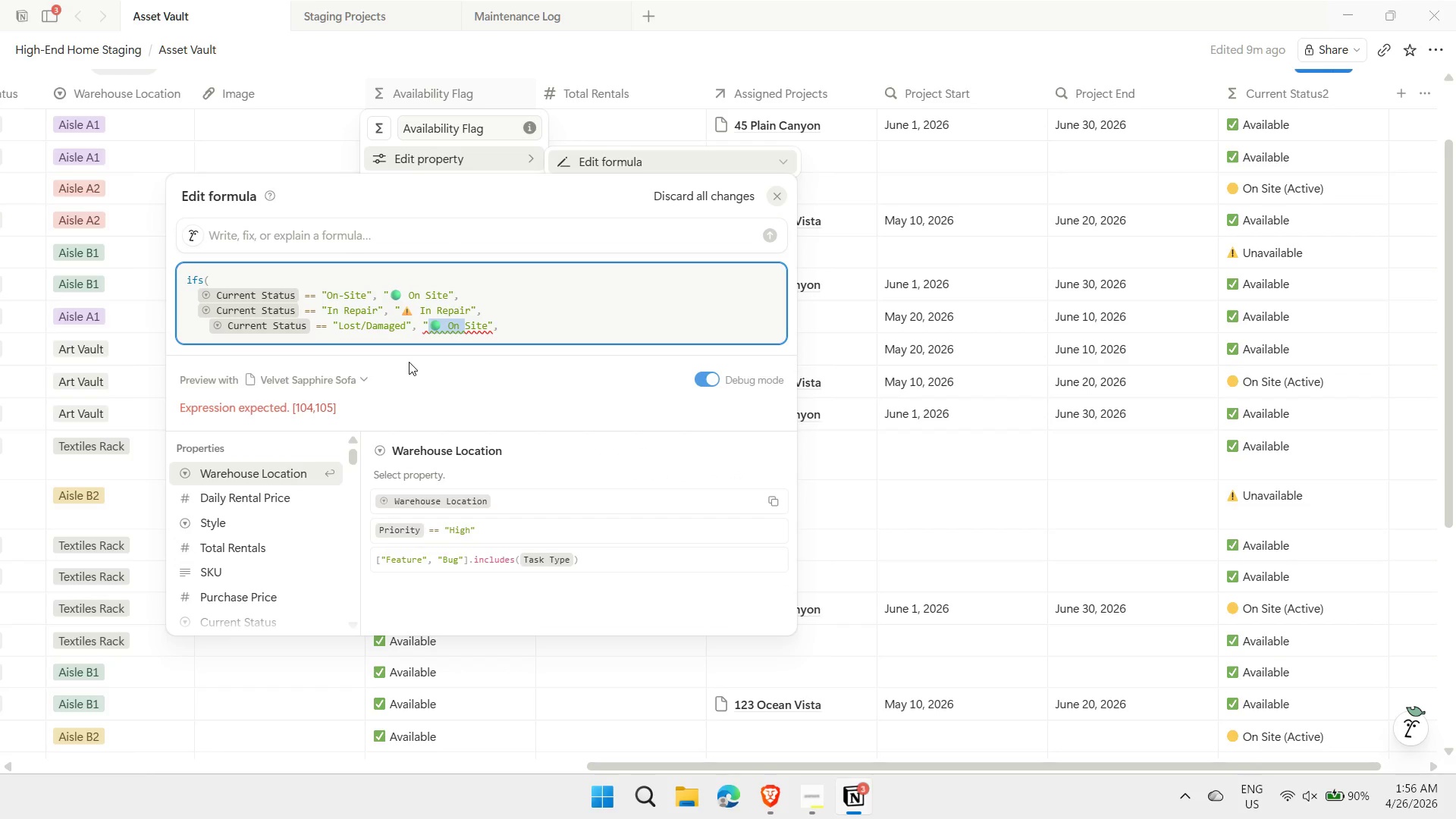 
key(Shift+ArrowRight)
 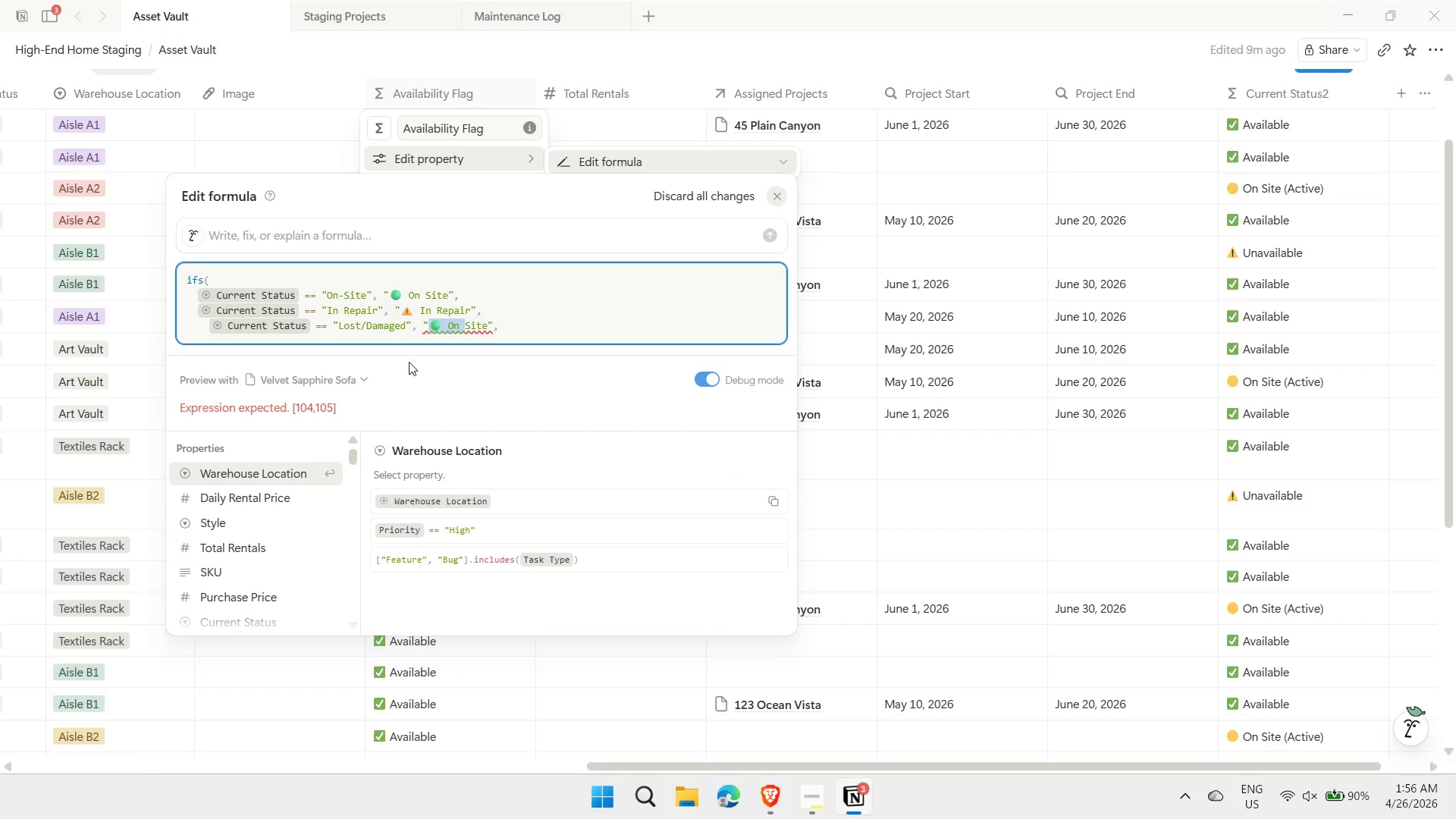 
key(Shift+ArrowRight)
 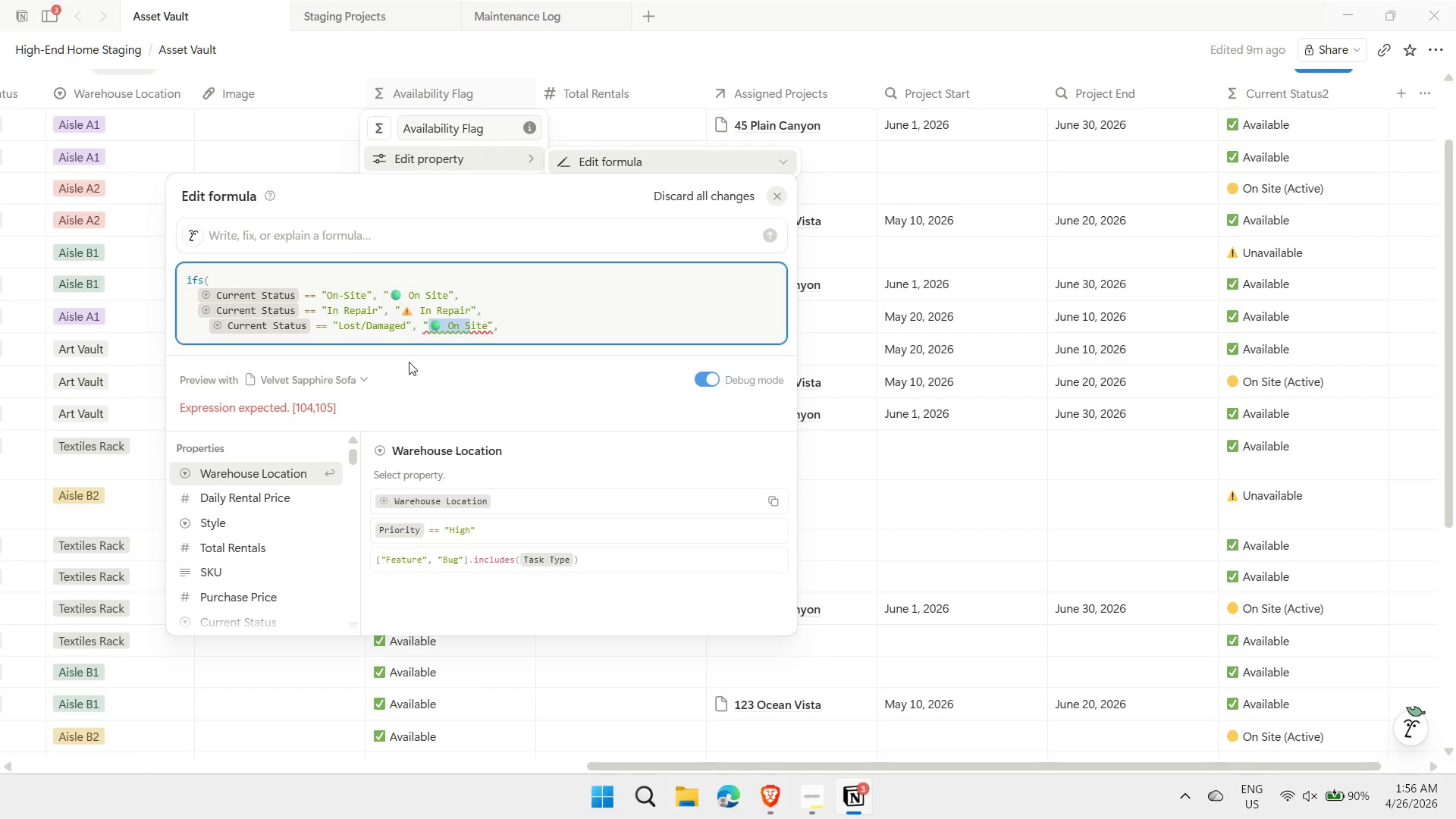 
key(Shift+ArrowRight)
 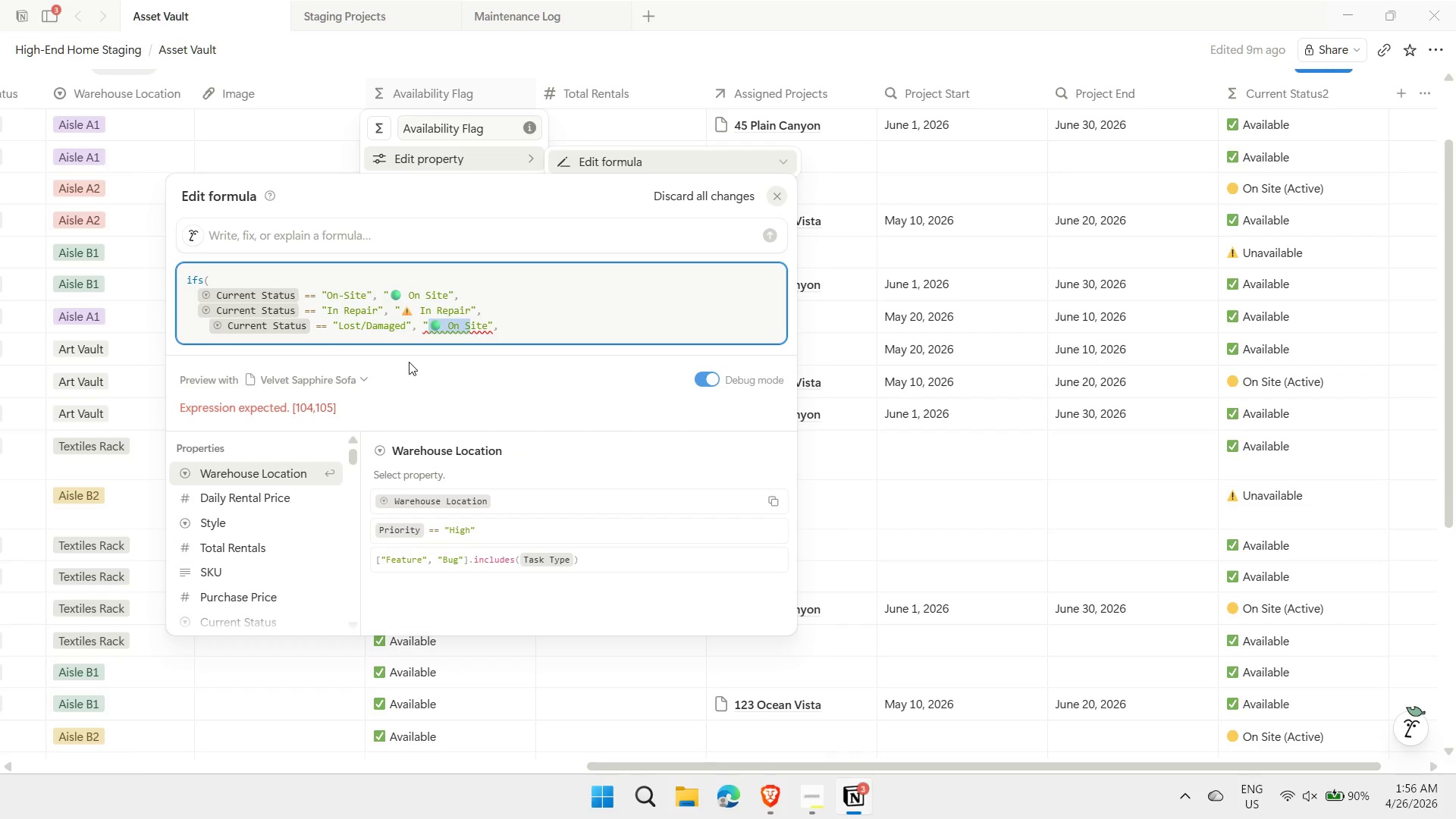 
key(Shift+ArrowRight)
 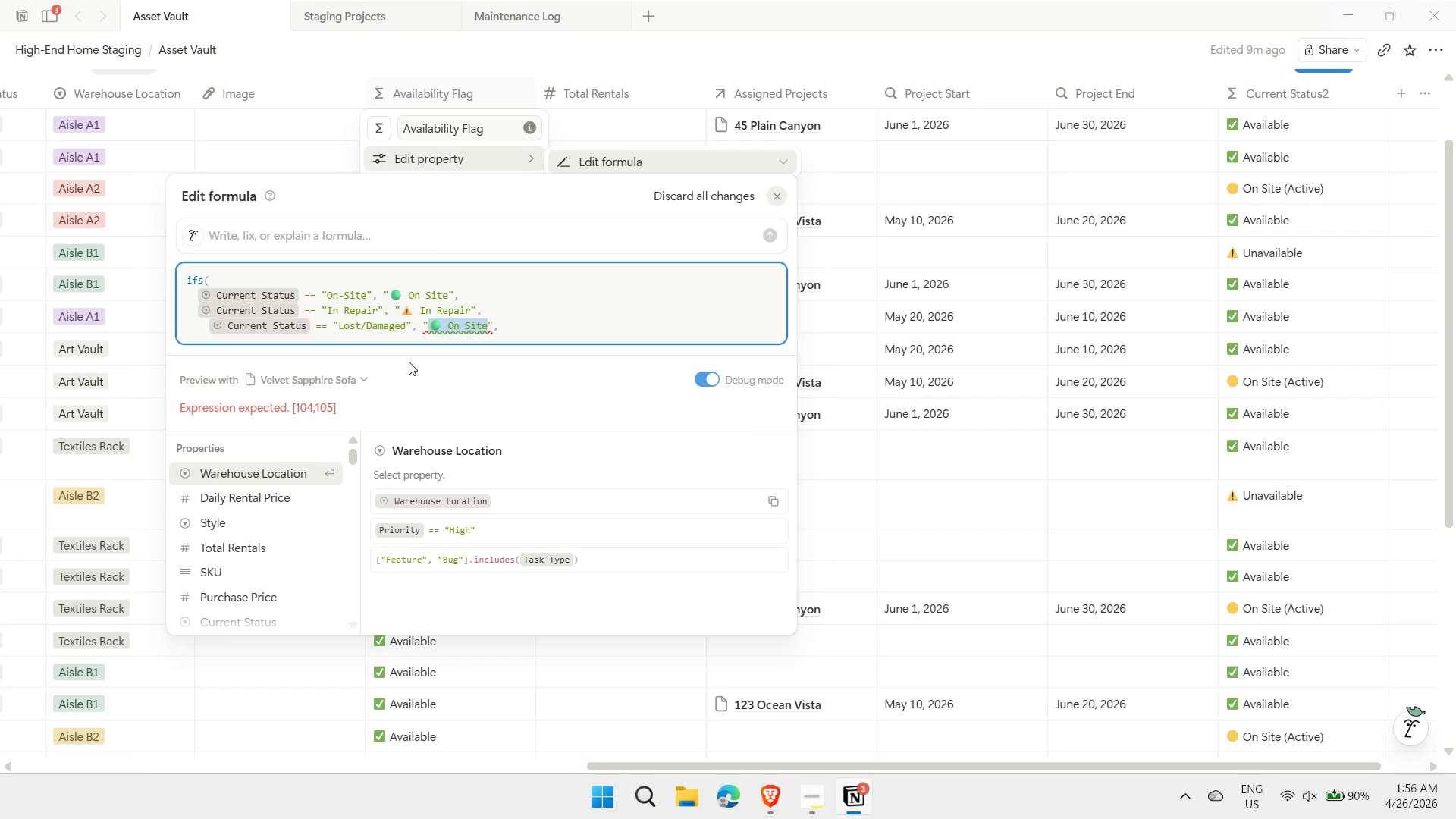 
key(Meta+MetaLeft)
 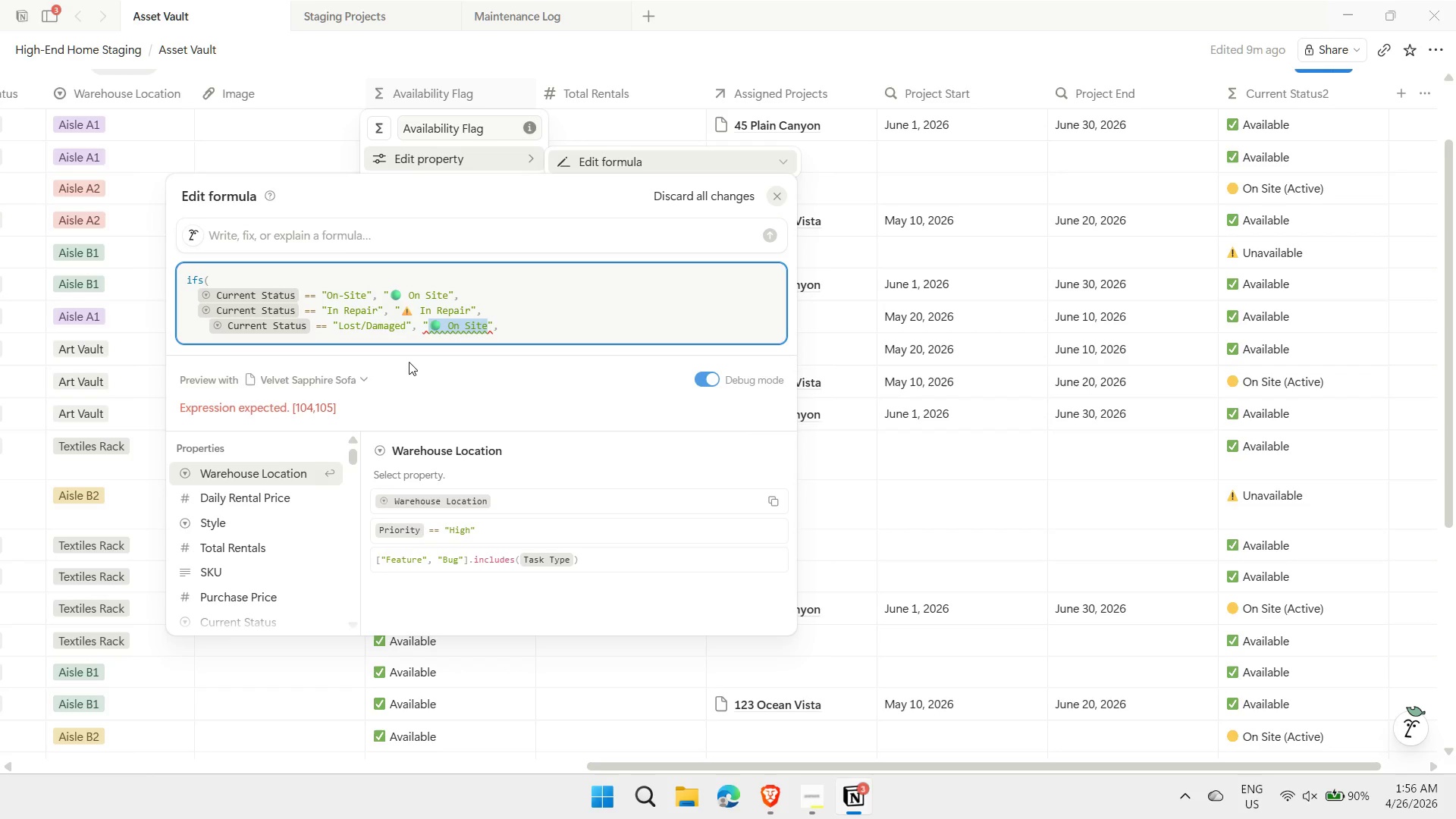 
key(Meta+Period)
 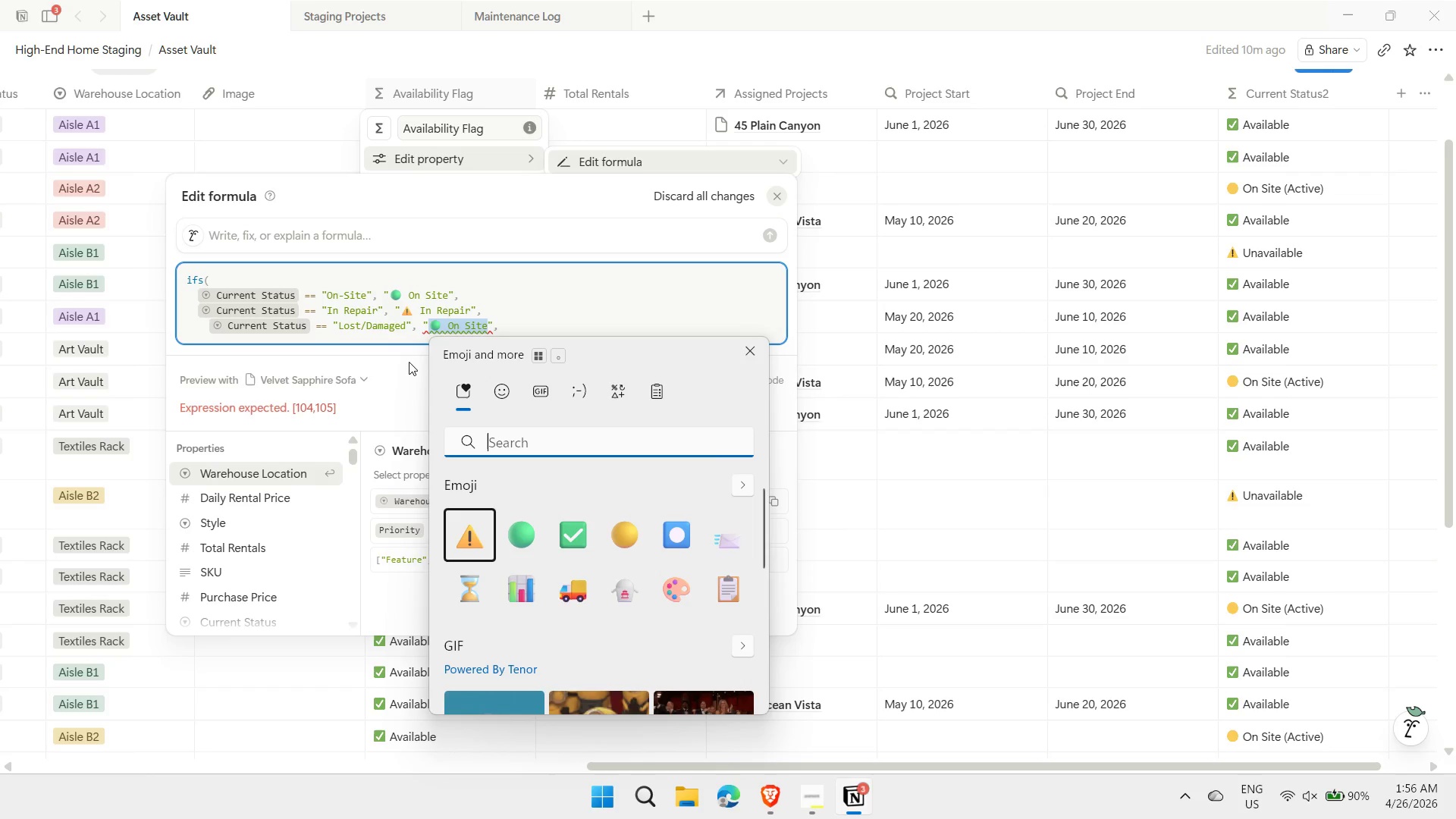 
key(X)
 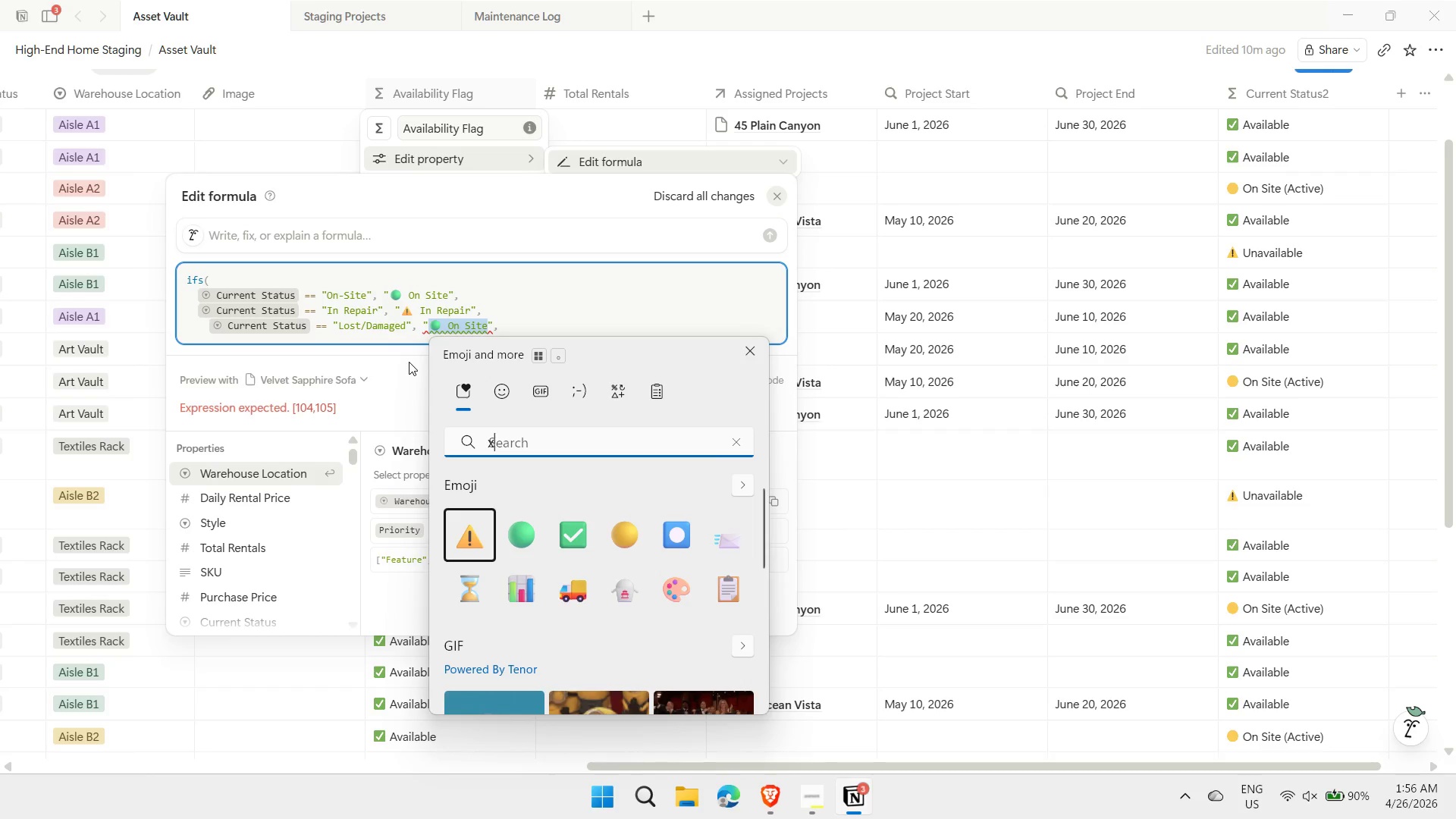 
key(Space)
 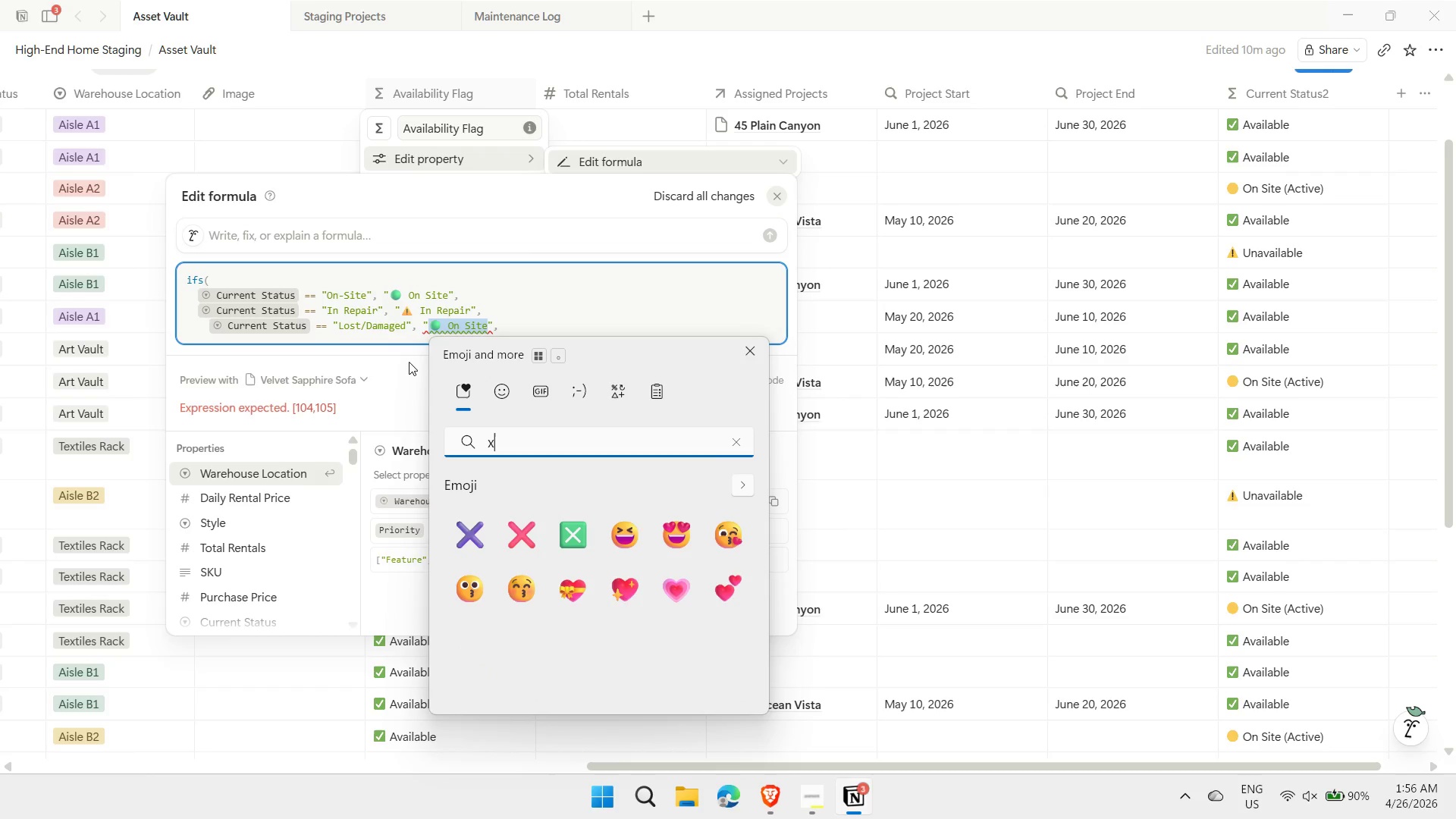 
key(ArrowDown)
 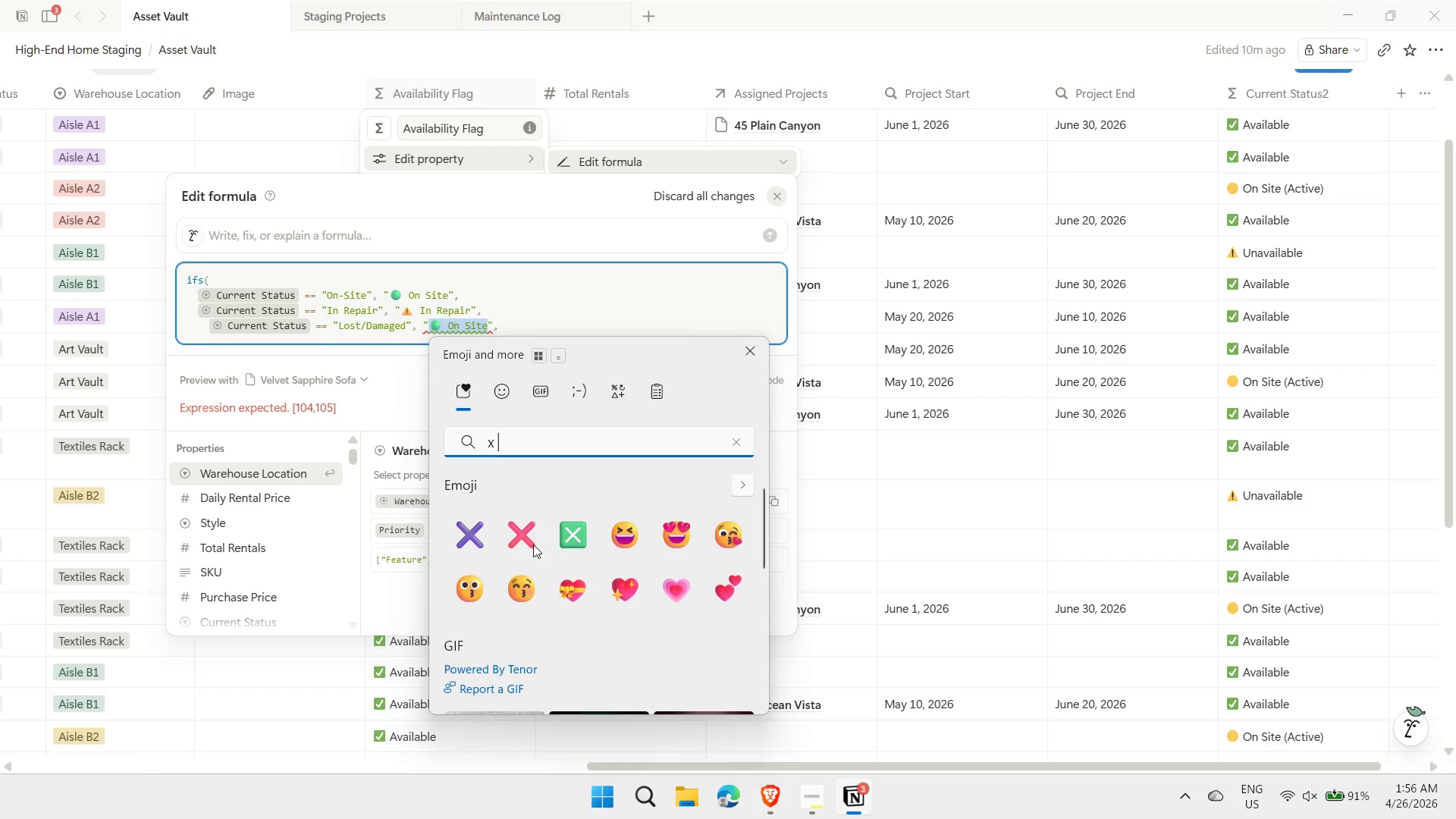 
left_click([522, 538])
 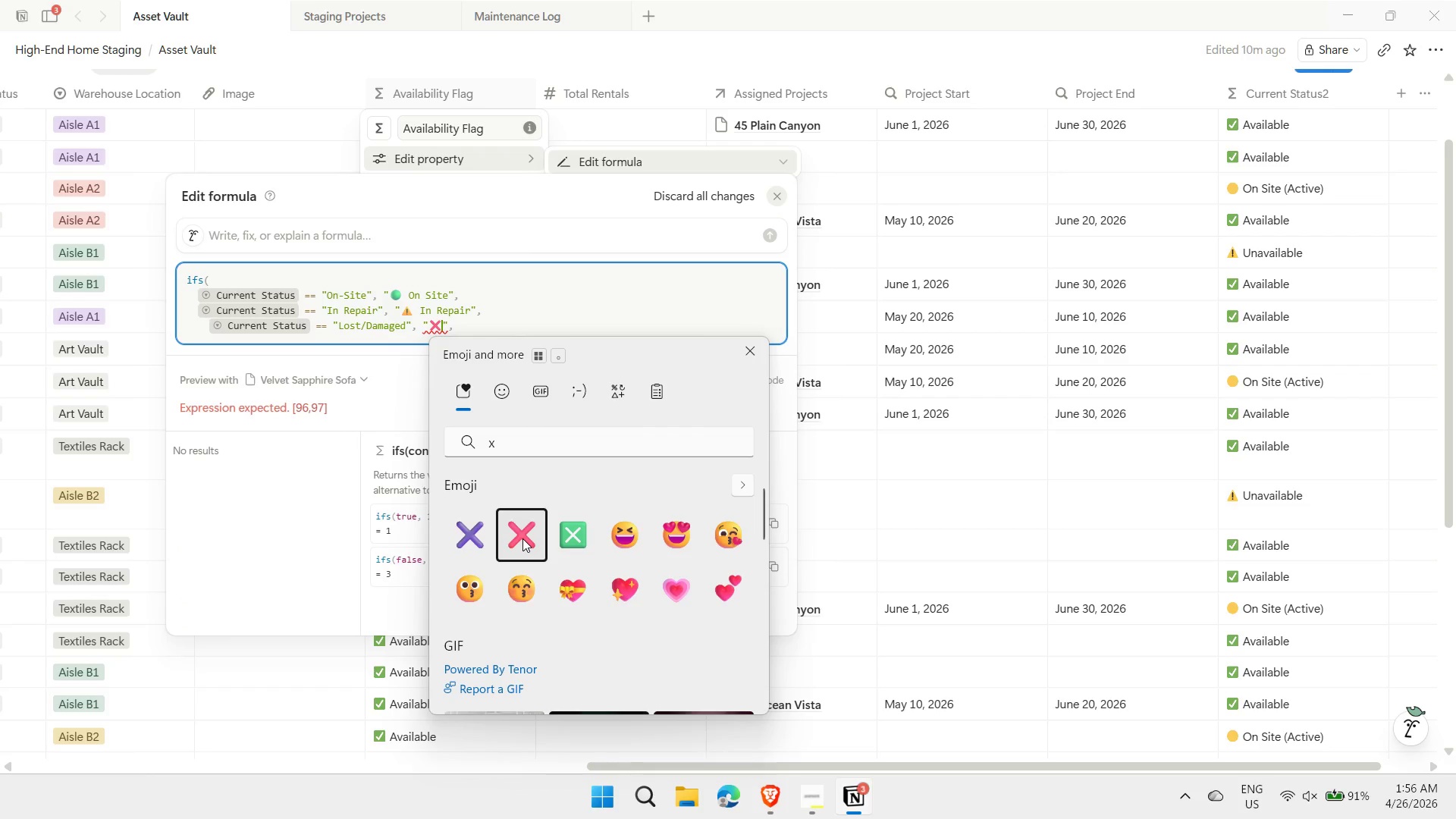 
type( Unavailable)
 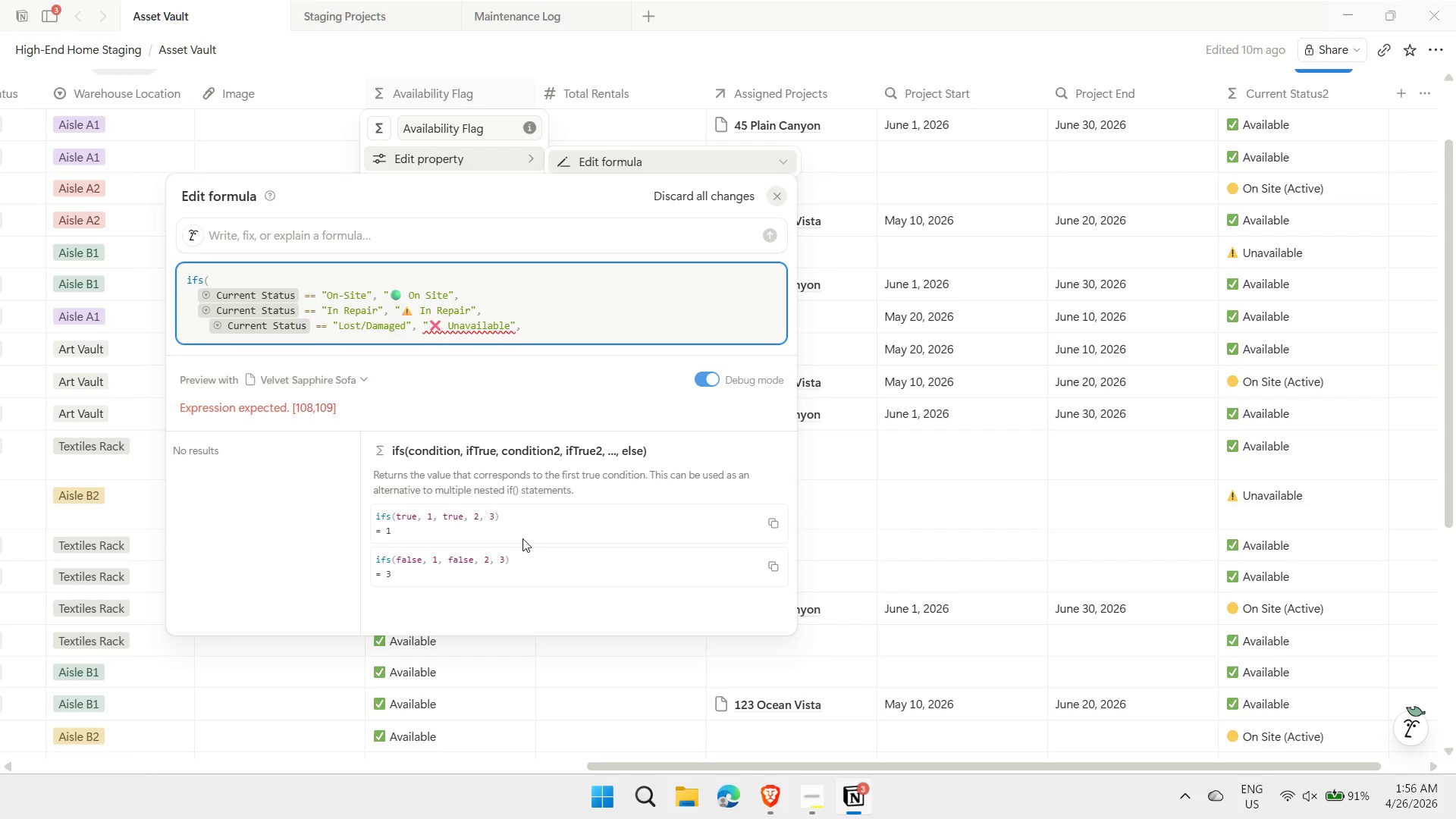 
key(ArrowRight)
 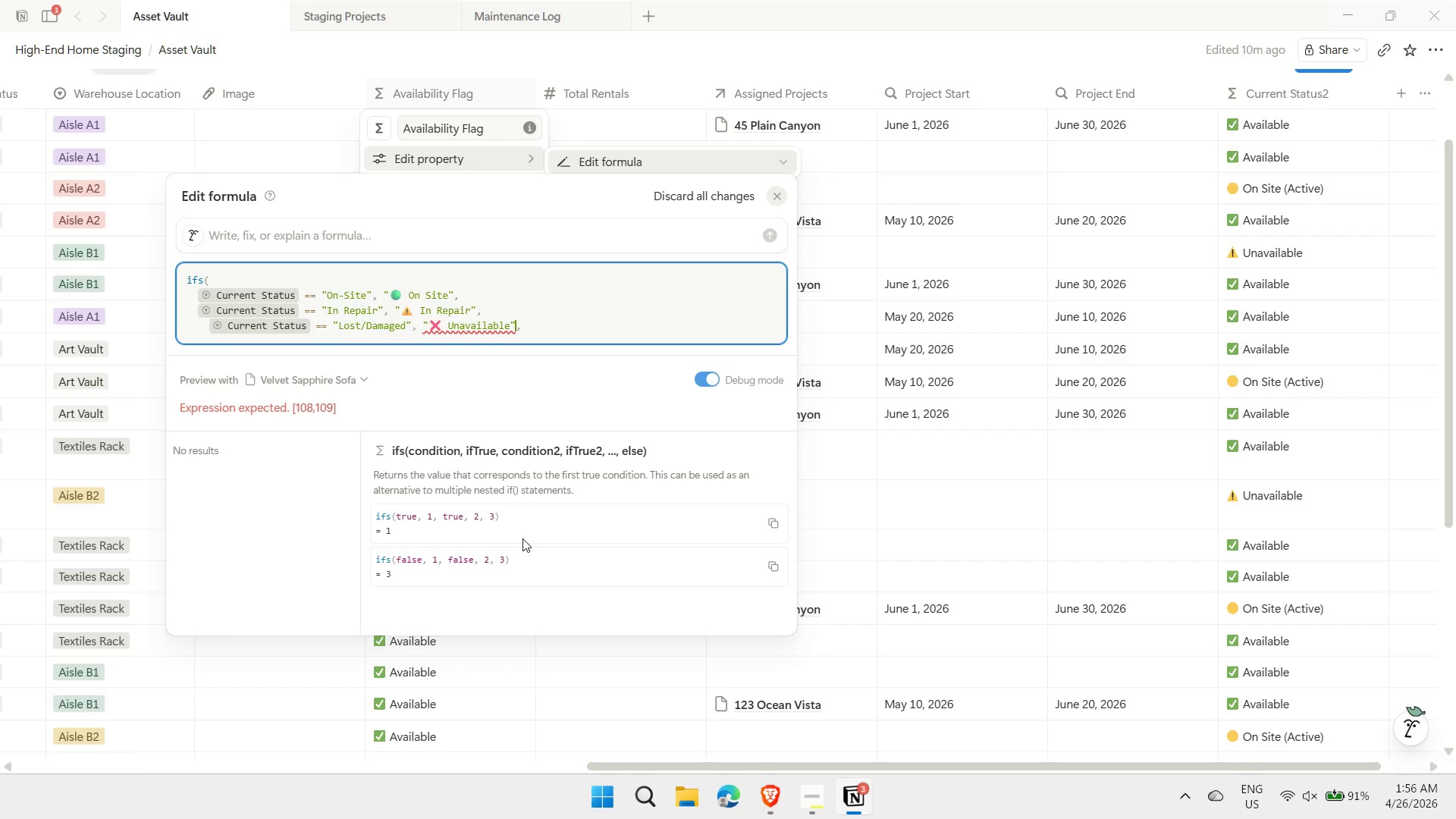 
key(ArrowRight)
 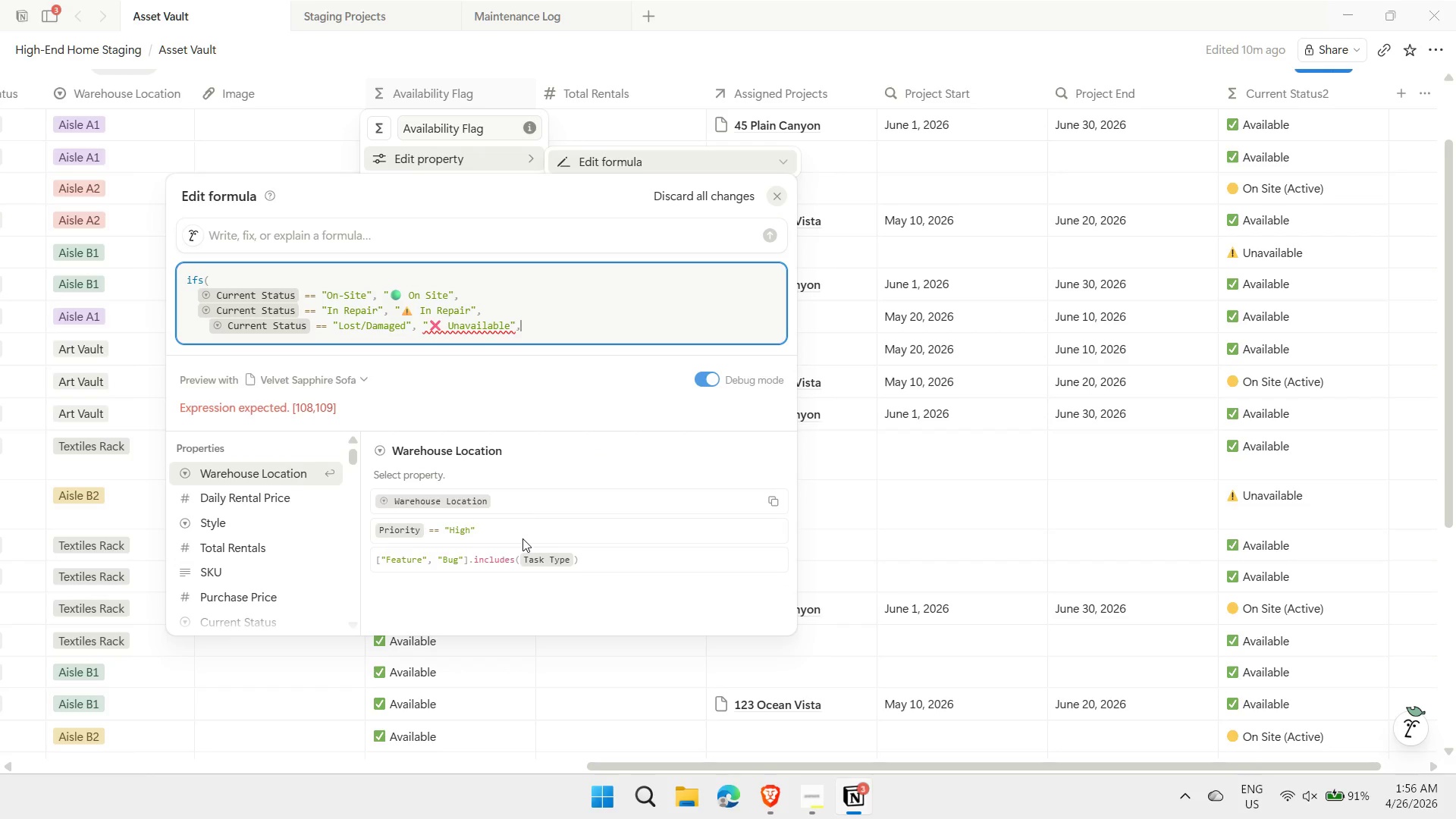 
key(Shift+ShiftLeft)
 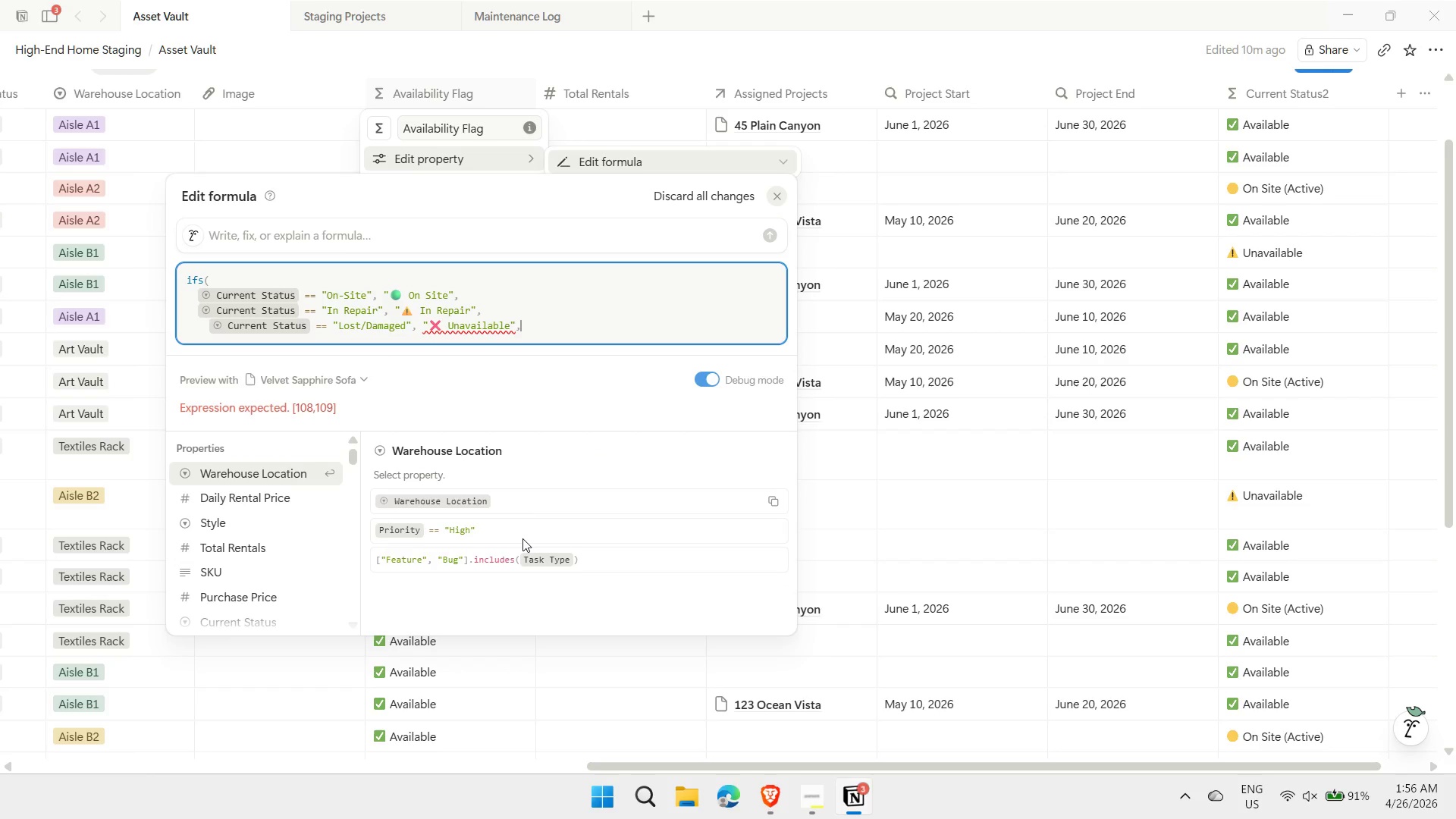 
key(Shift+Enter)
 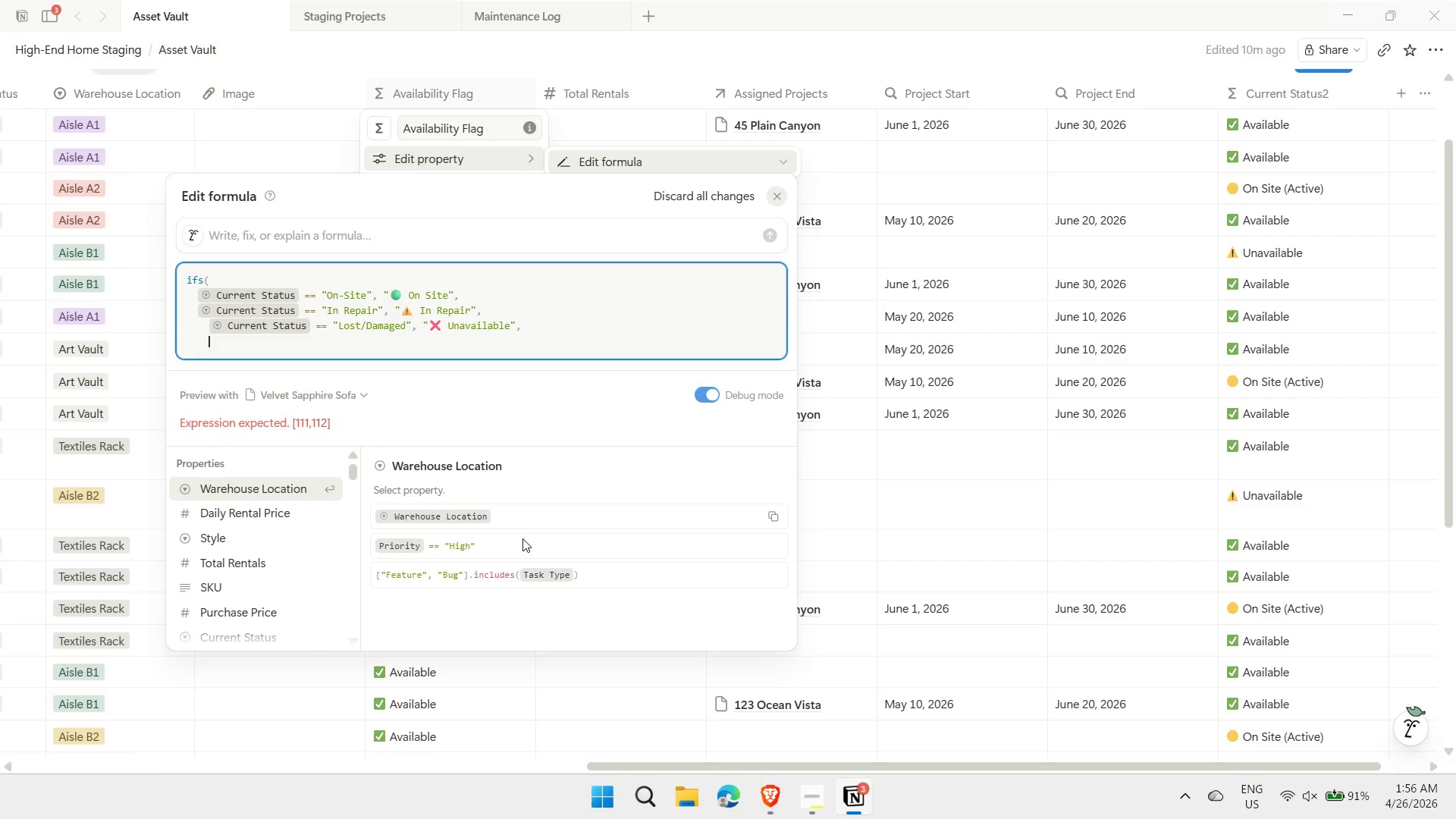 
type(true, )
 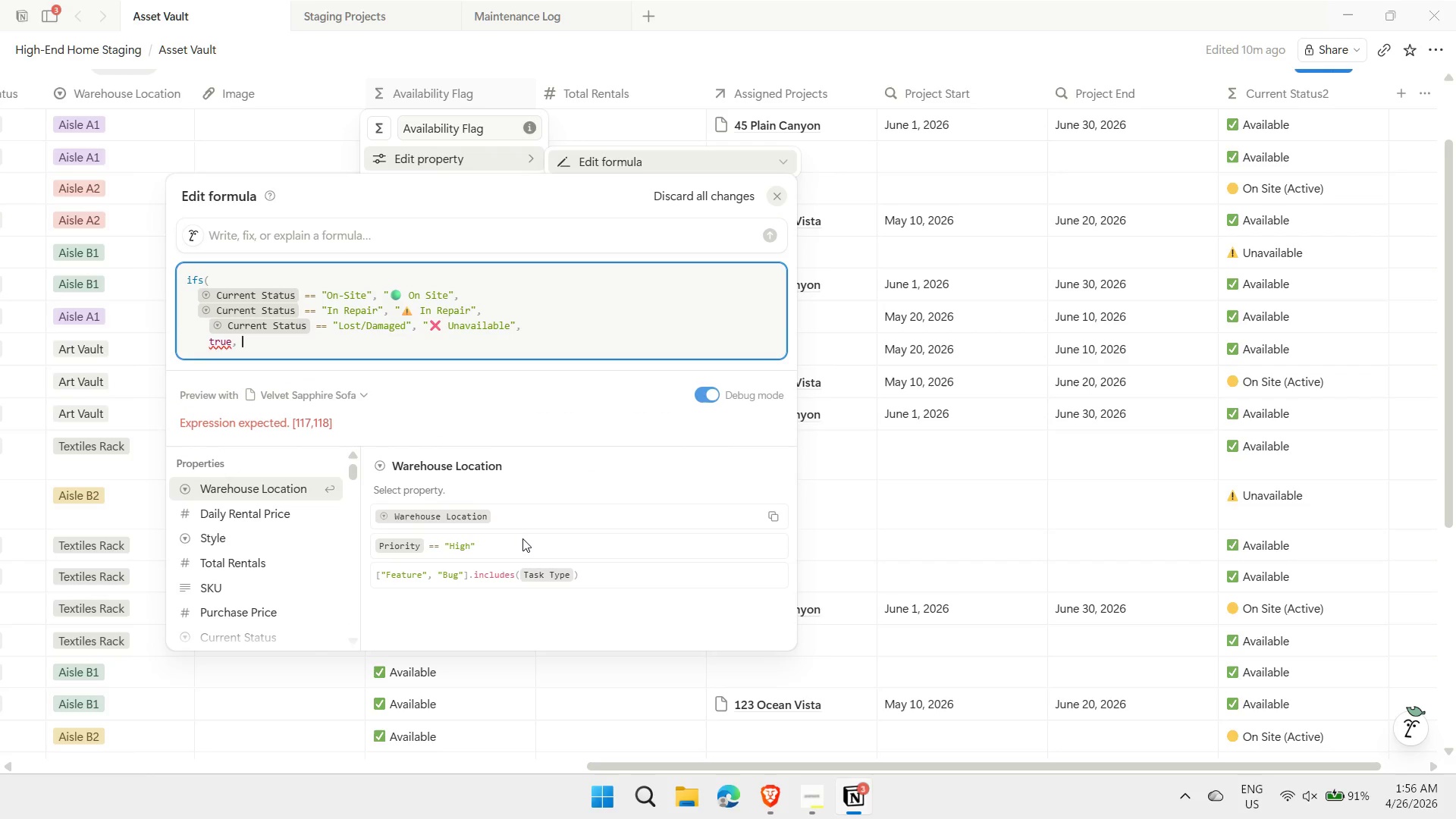 
key(Shift+ShiftRight)
 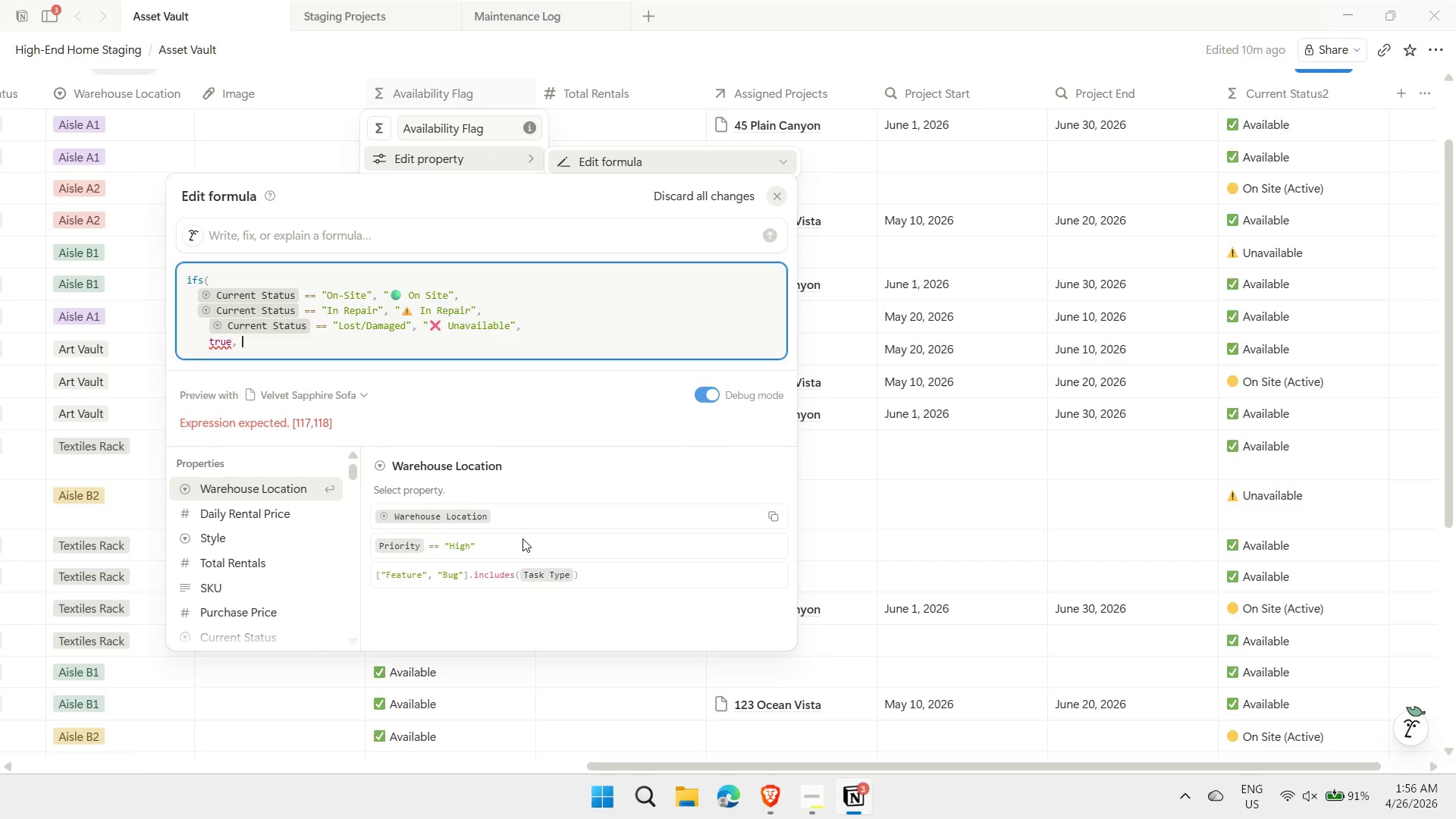 
key(Shift+Quote)
 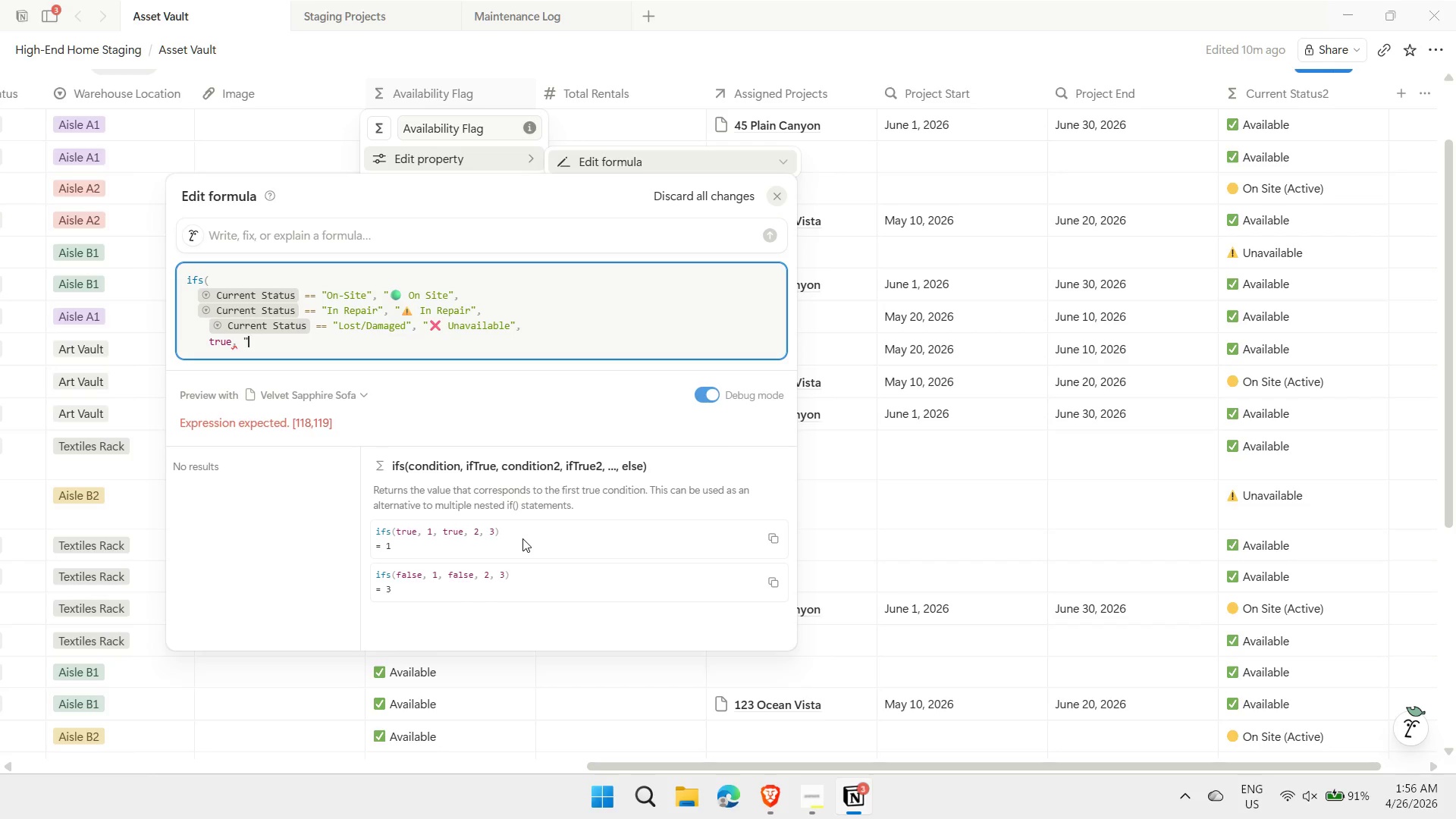 
key(Meta+MetaLeft)
 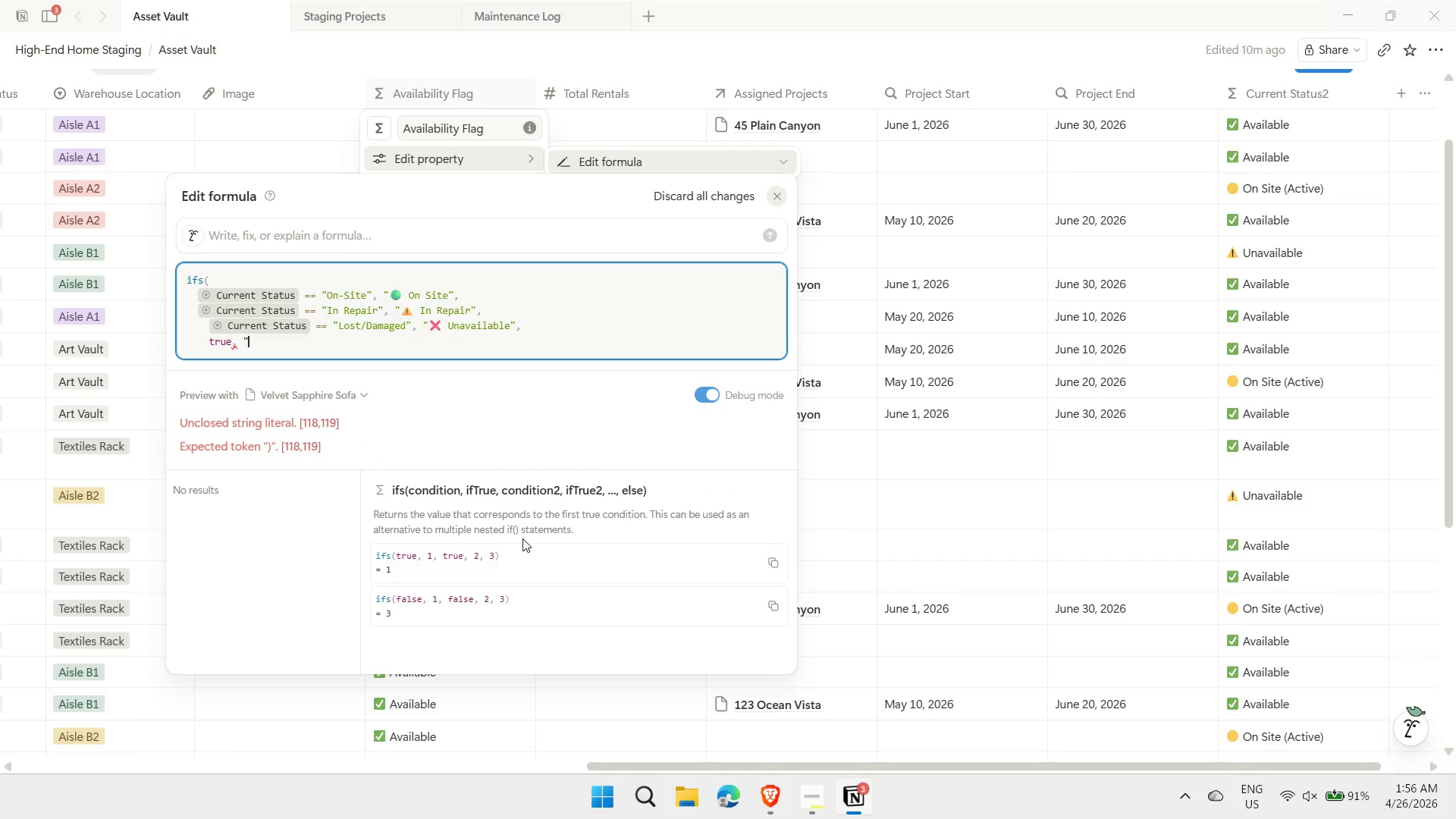 
key(Meta+Period)
 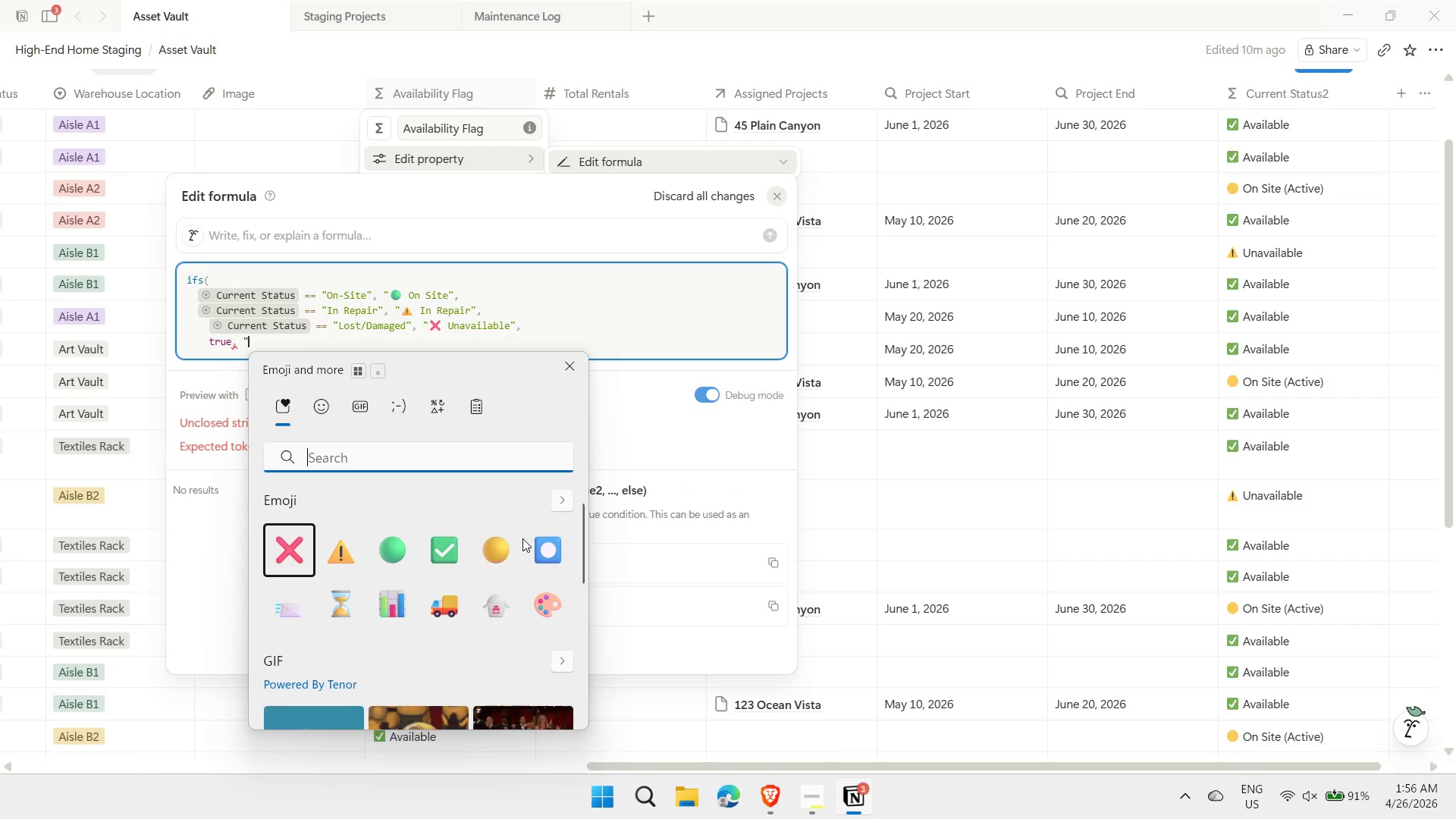 
key(ArrowRight)
 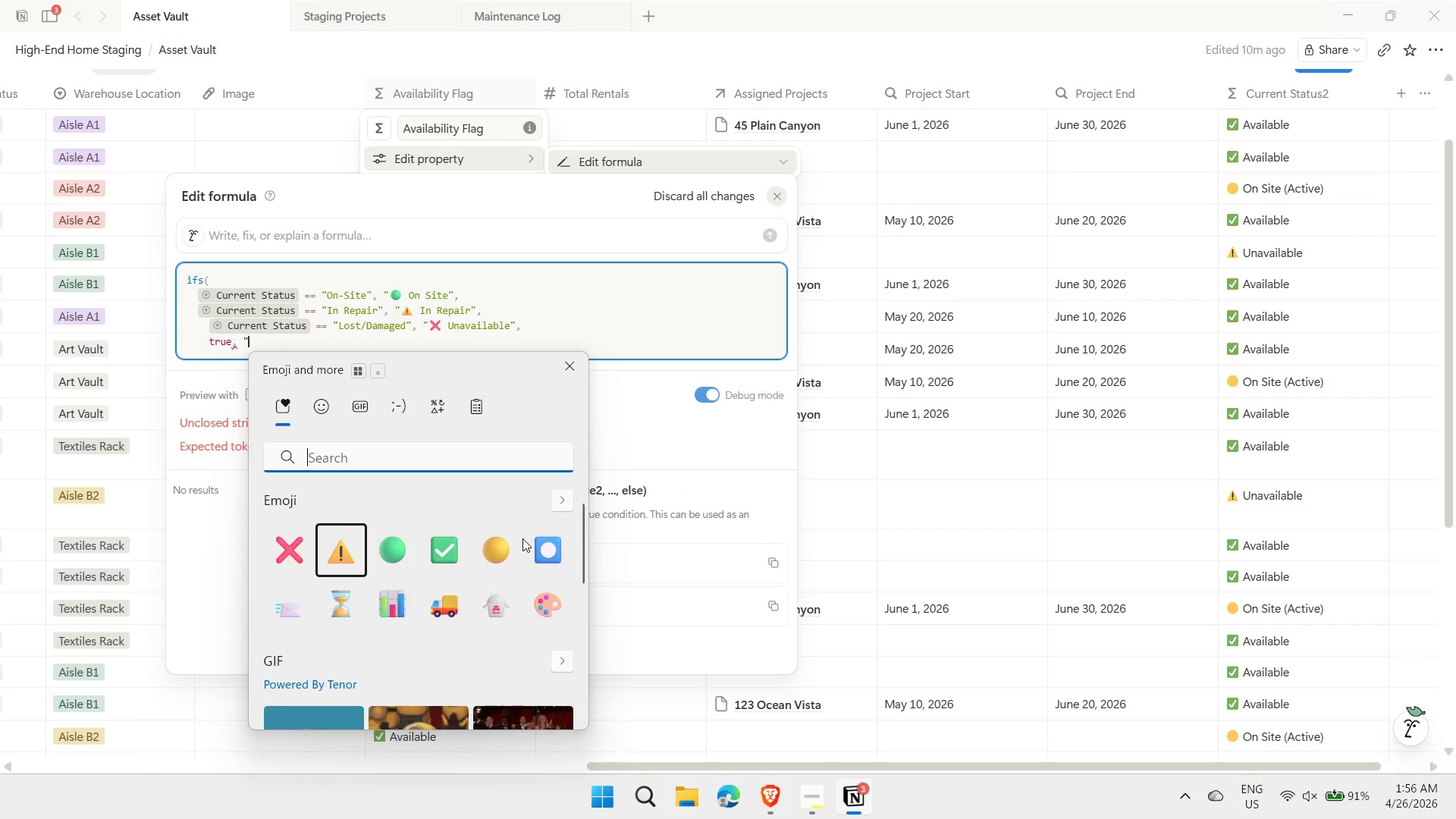 
key(ArrowRight)
 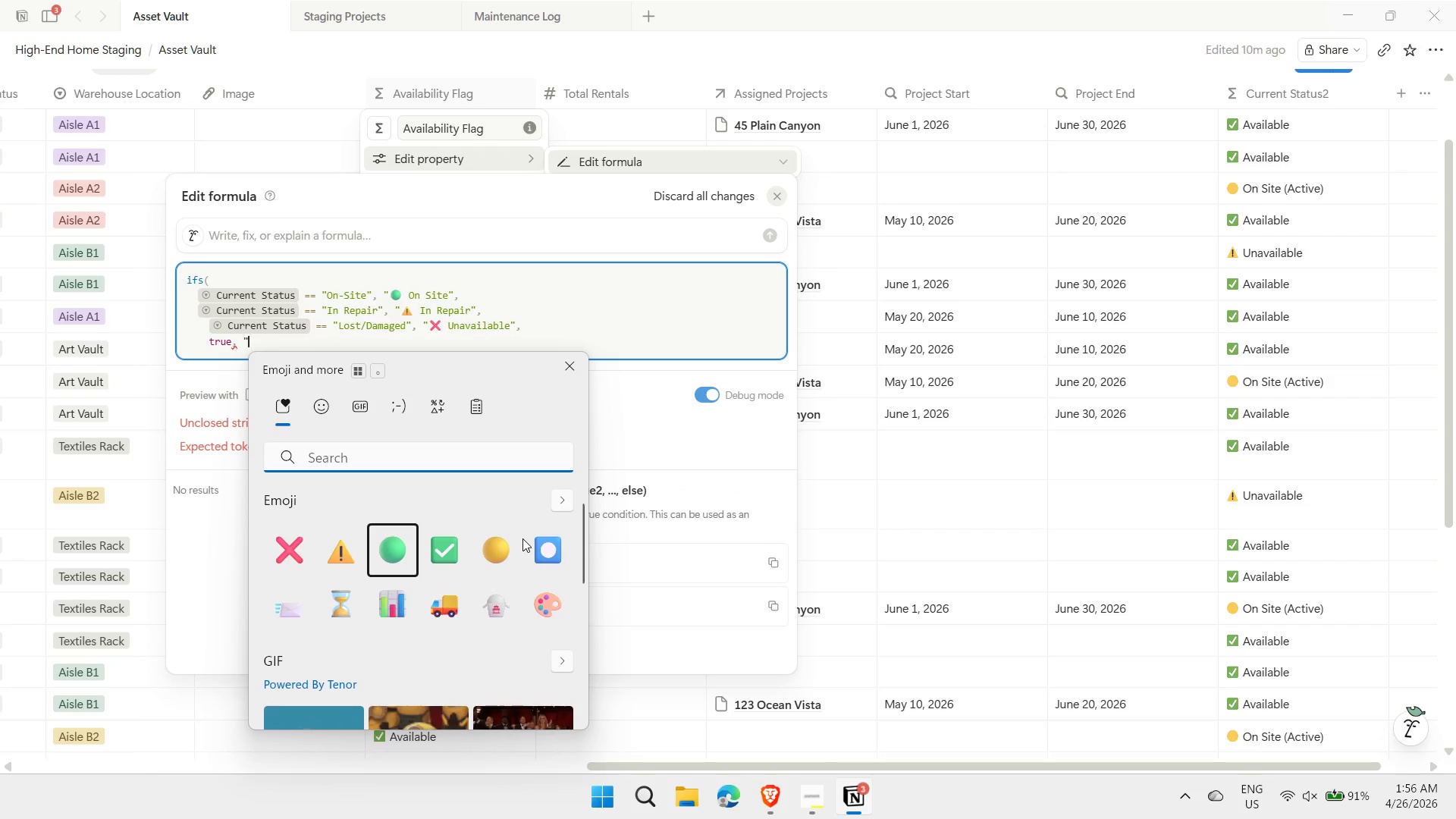 
key(ArrowRight)
 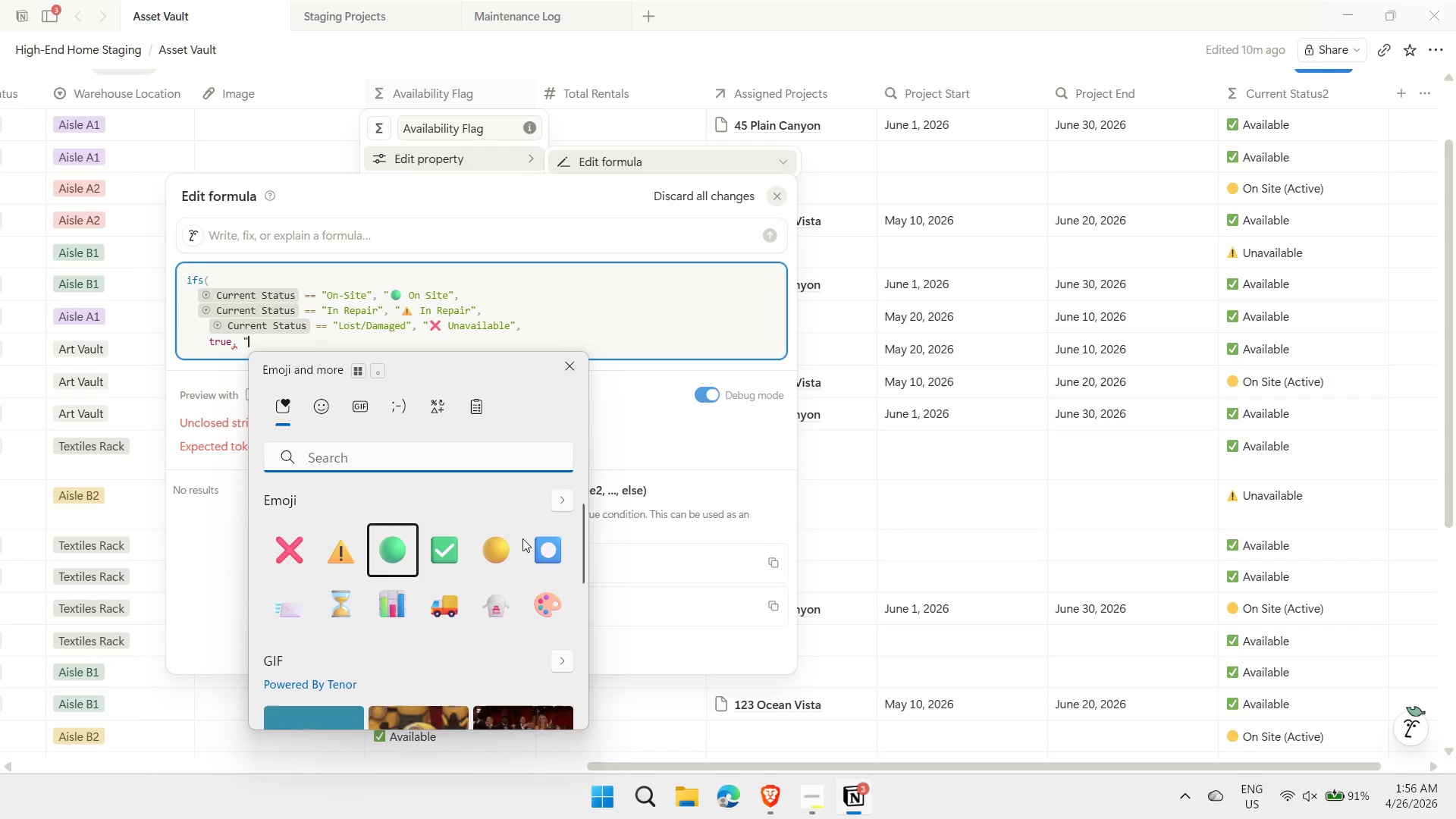 
key(Enter)
 